 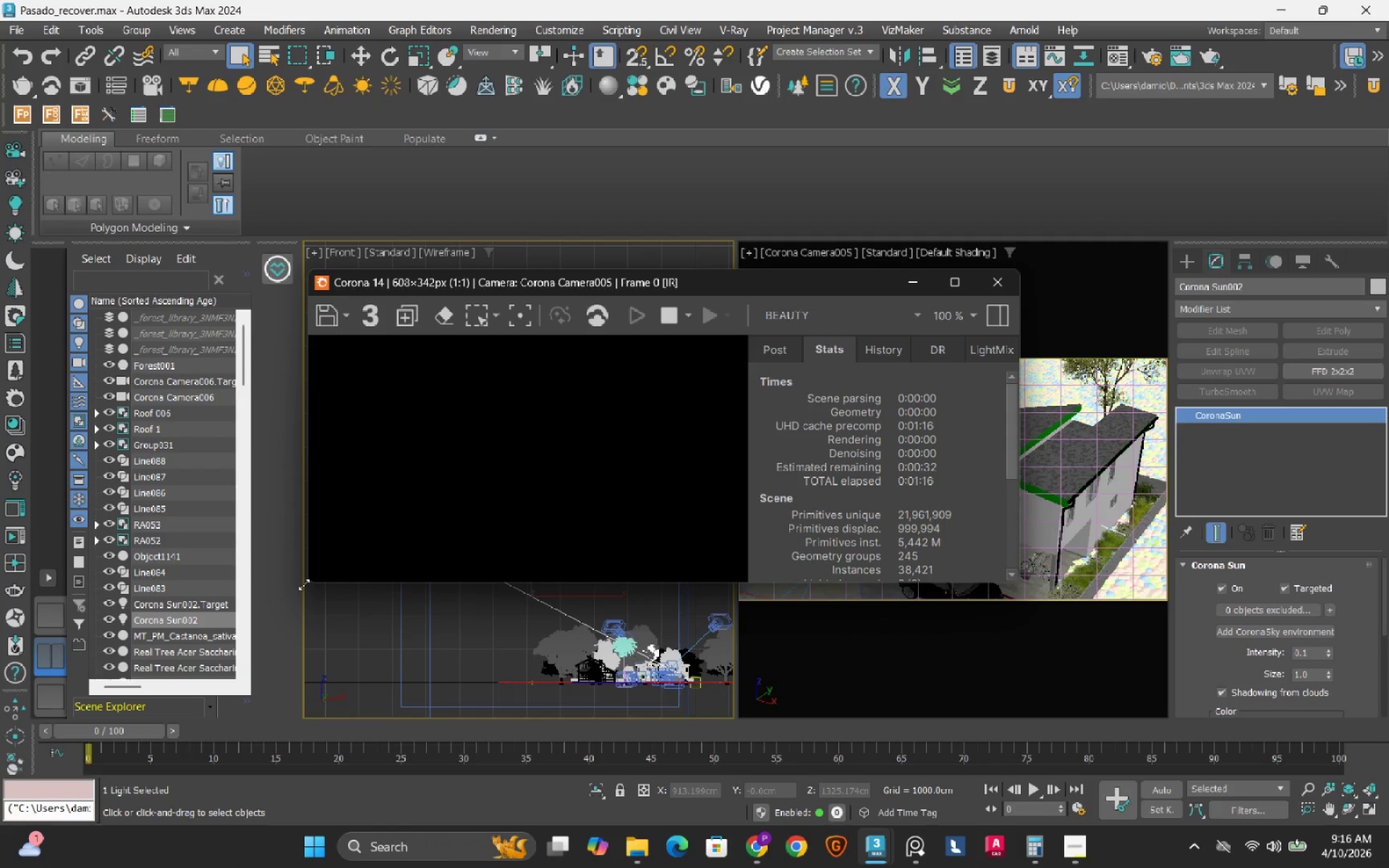 
left_click_drag(start_coordinate=[309, 584], to_coordinate=[128, 665])
 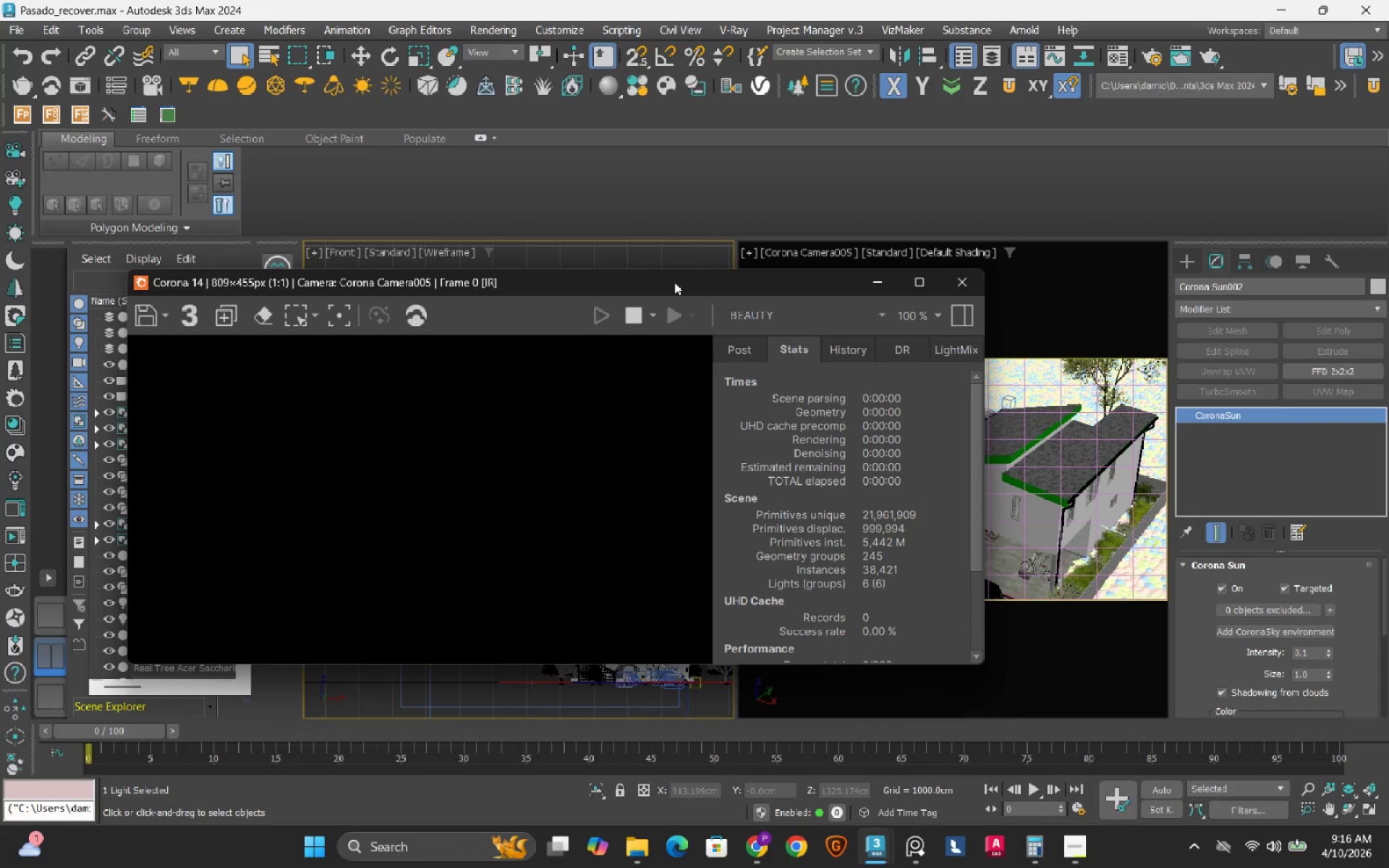 
left_click_drag(start_coordinate=[674, 282], to_coordinate=[877, 142])
 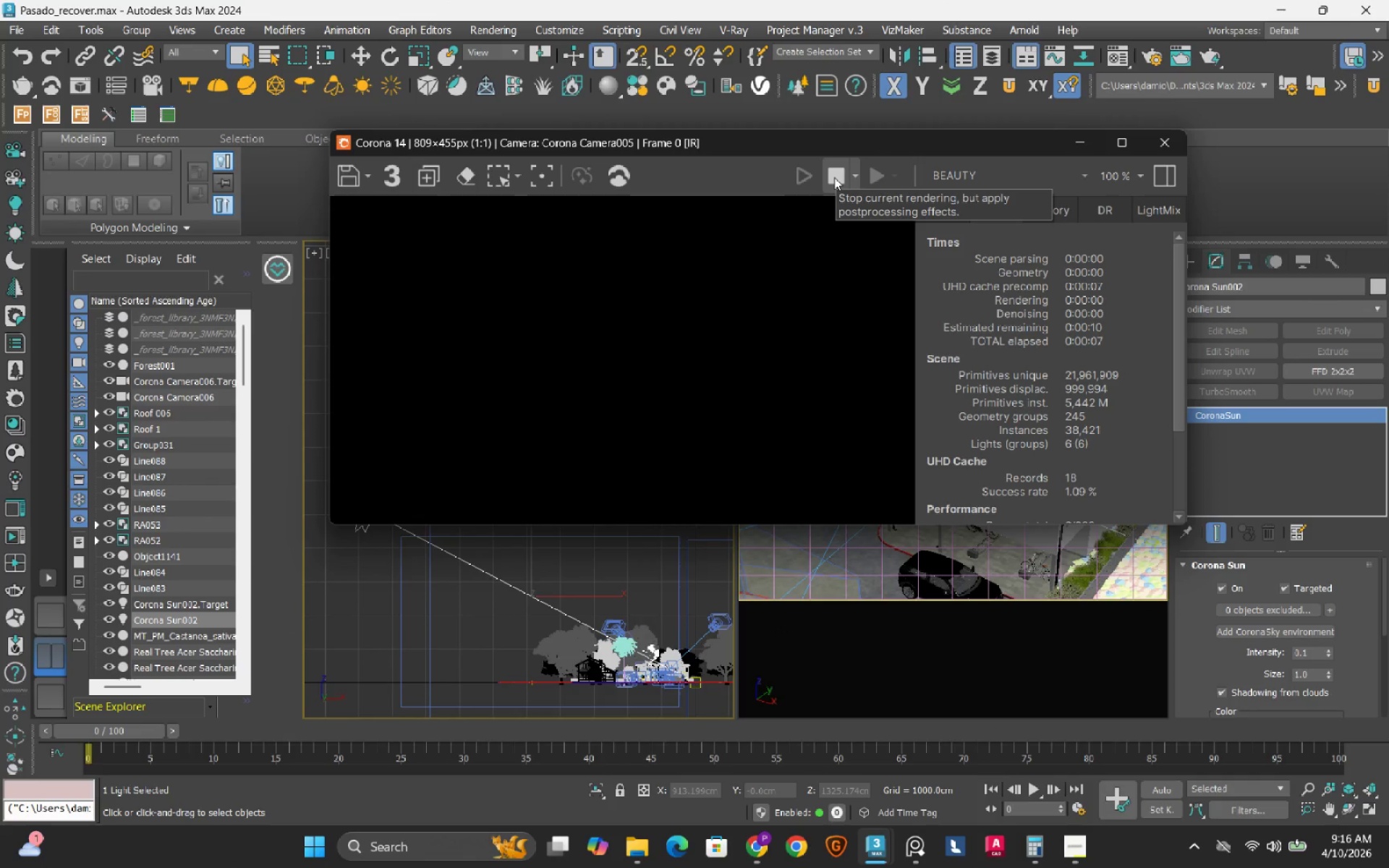 
wait(5.59)
 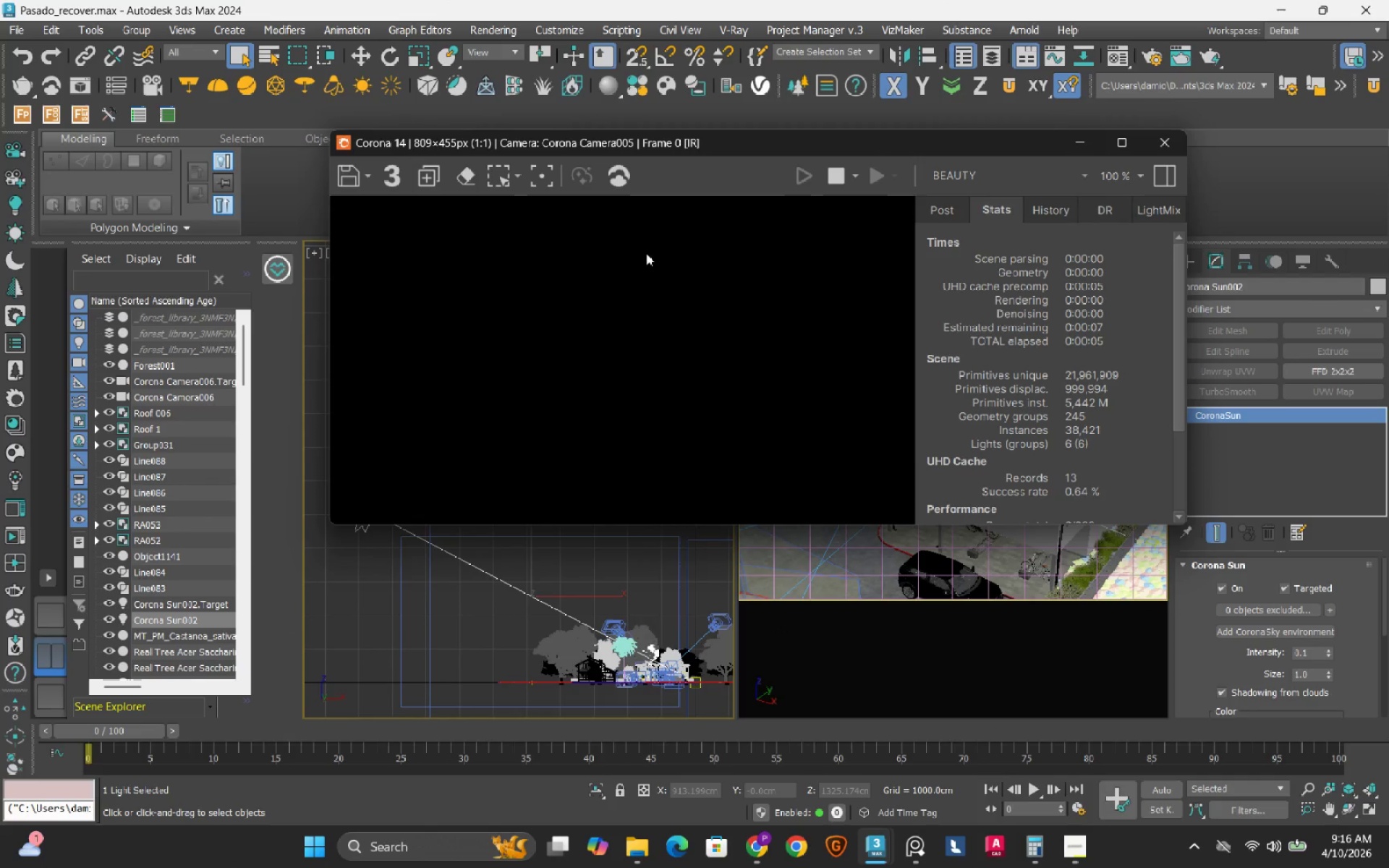 
left_click([834, 177])
 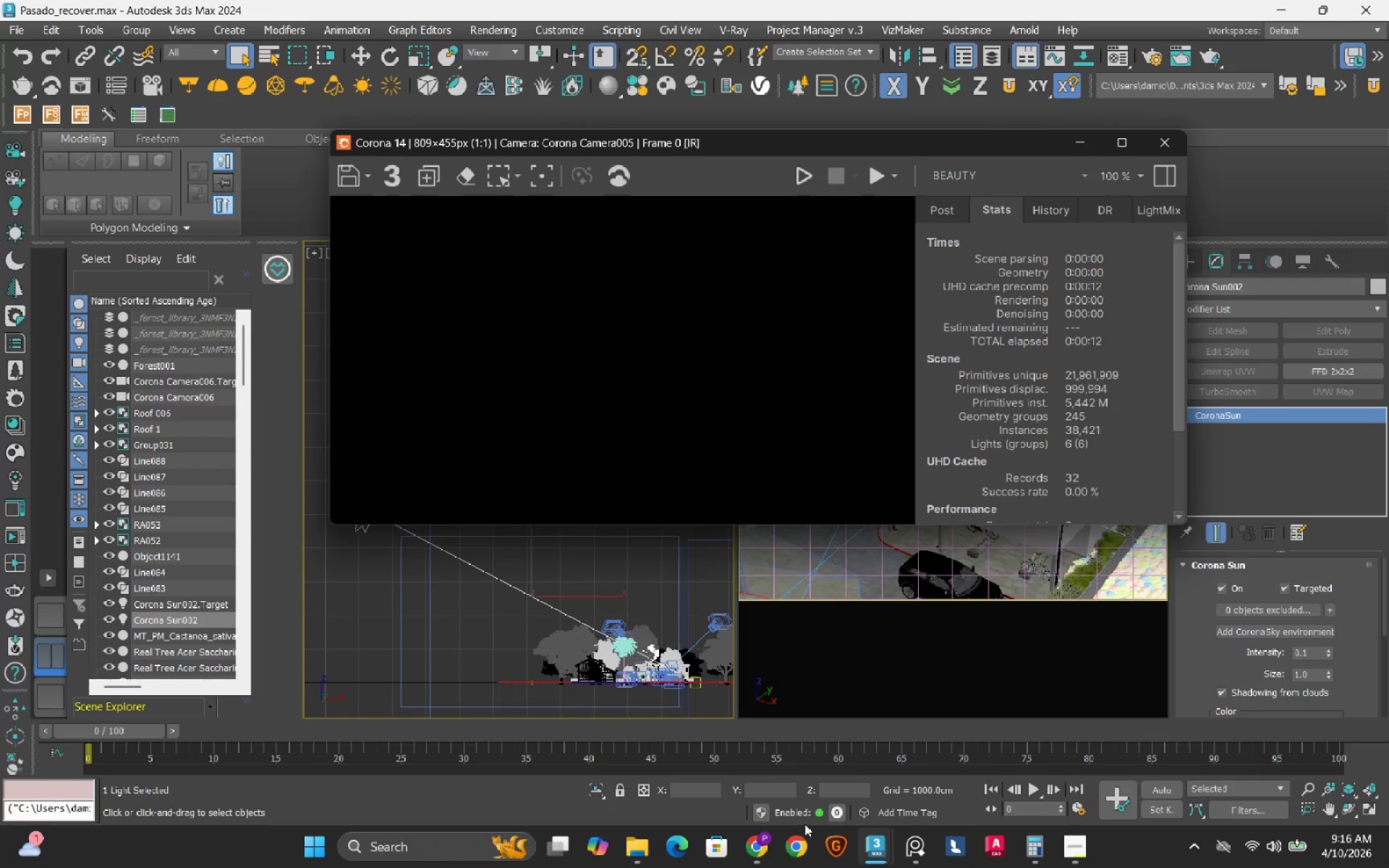 
wait(6.94)
 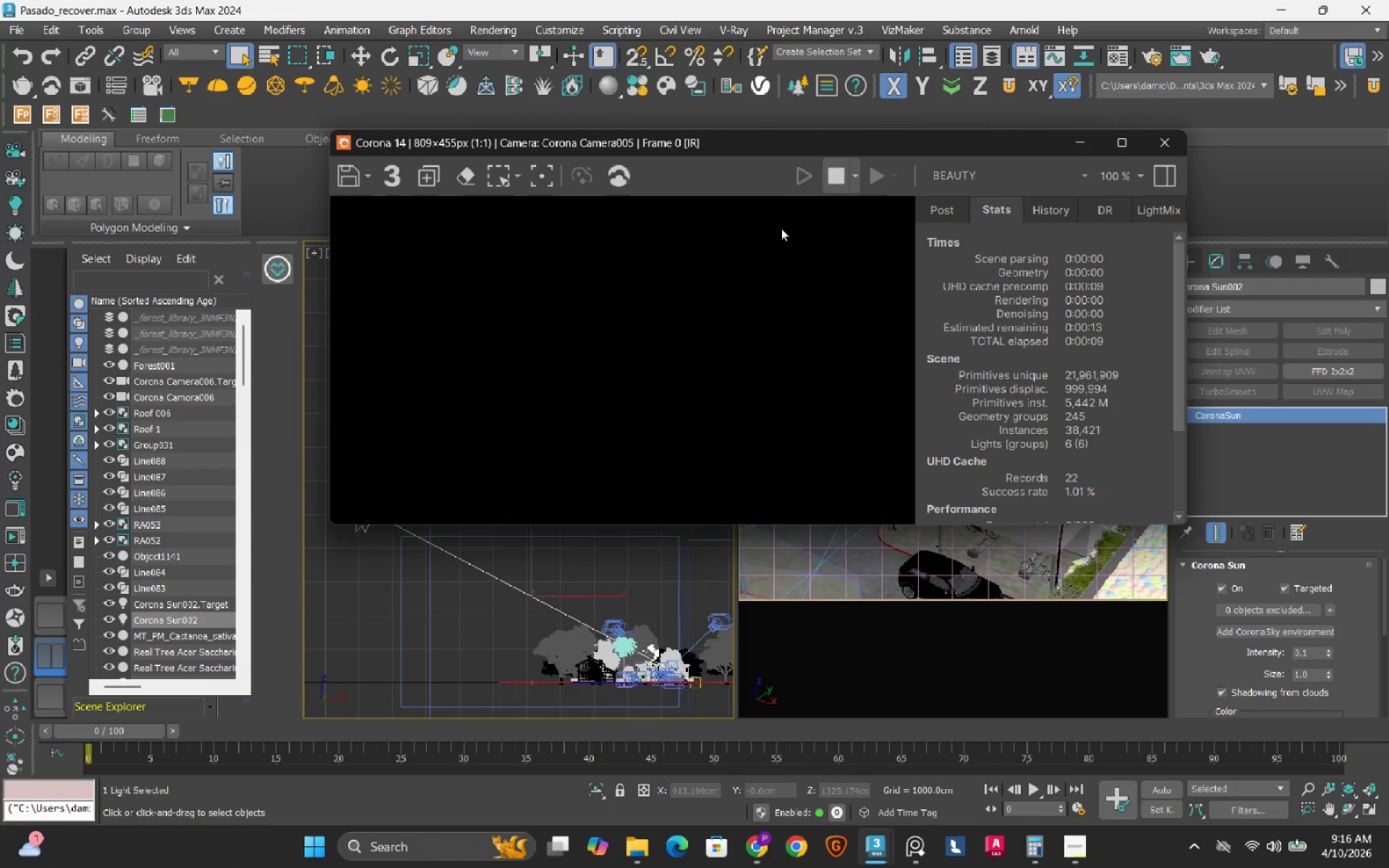 
left_click([949, 750])
 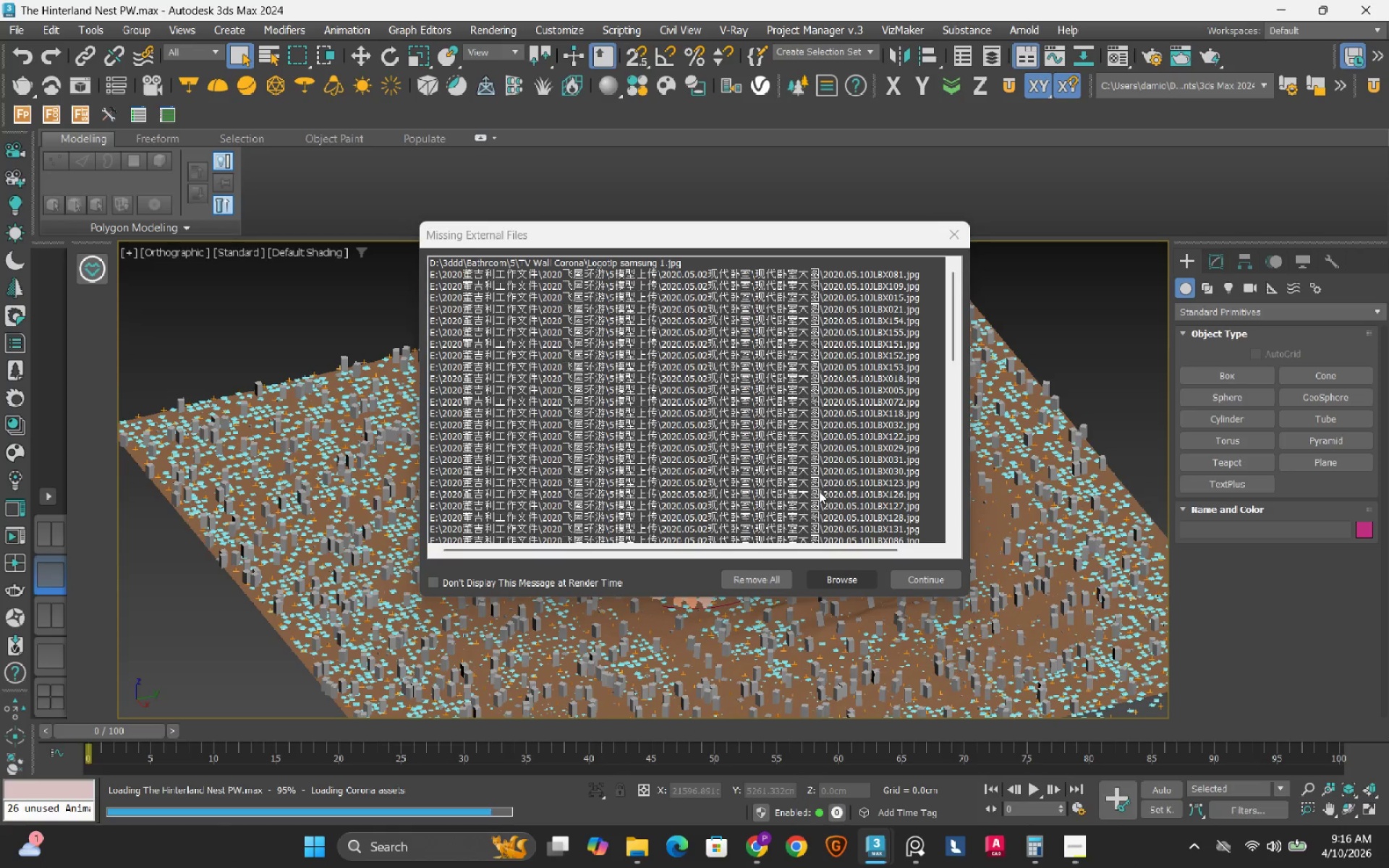 
scroll: coordinate [850, 454], scroll_direction: down, amount: 3.0
 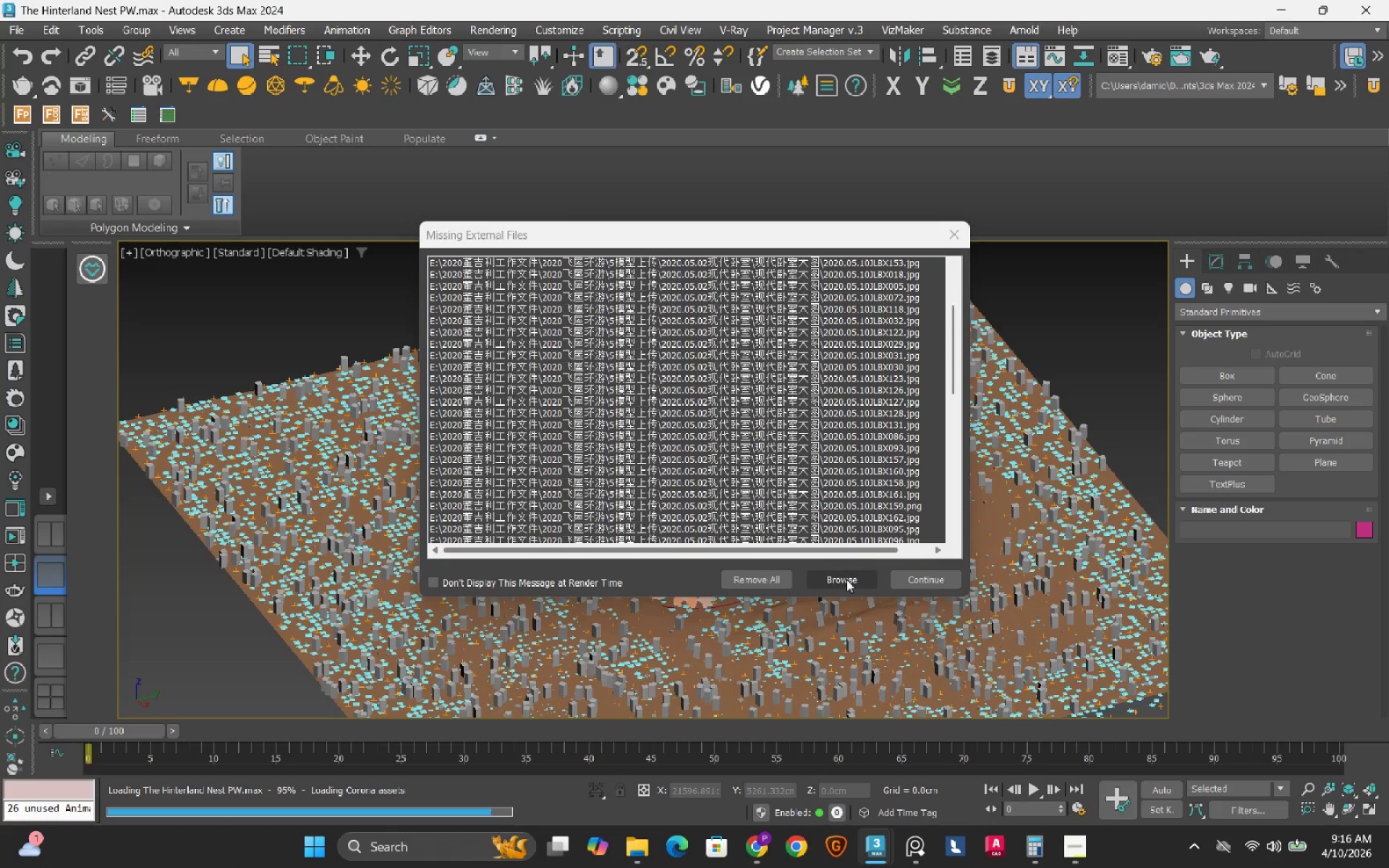 
left_click([846, 582])
 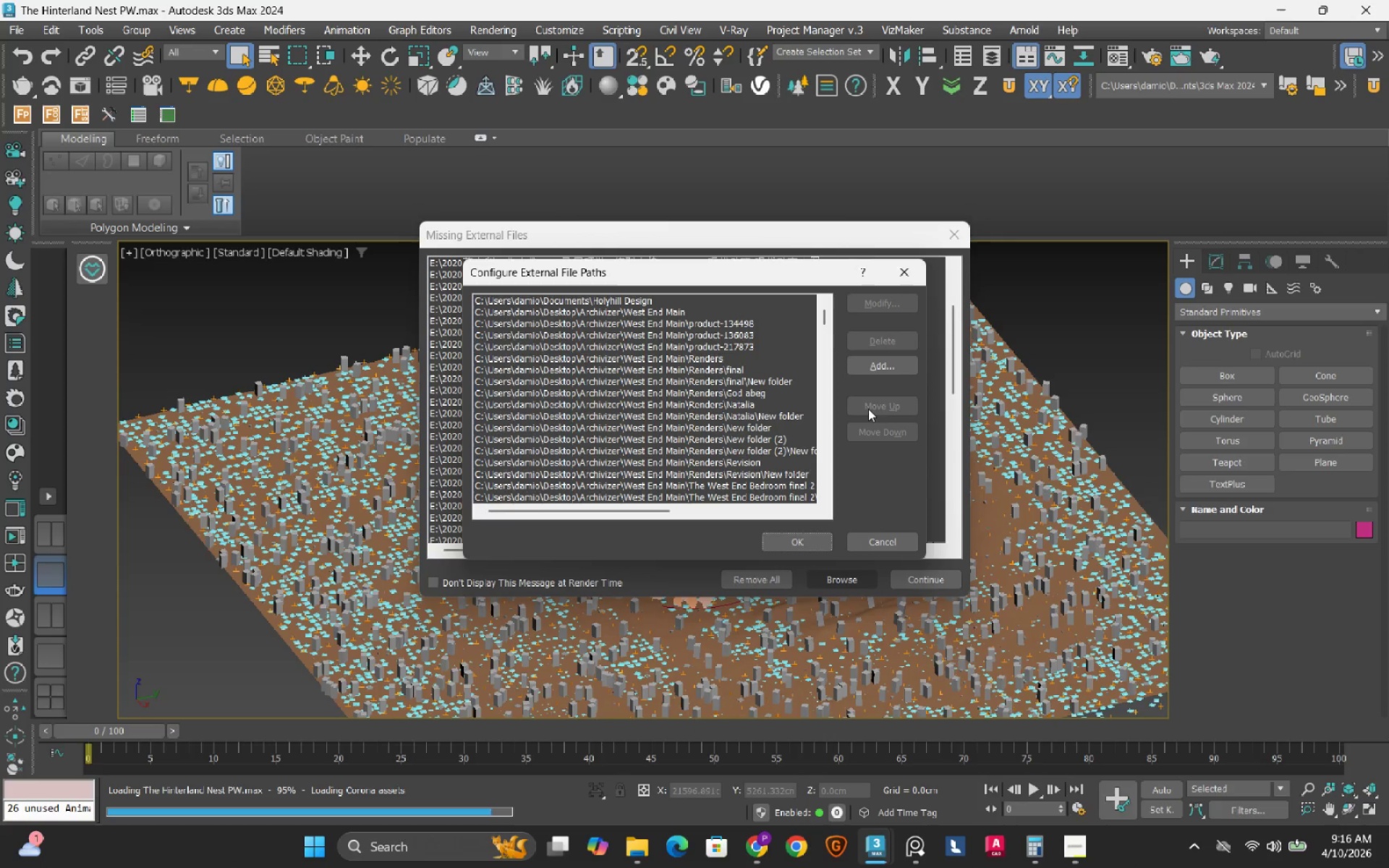 
left_click([893, 371])
 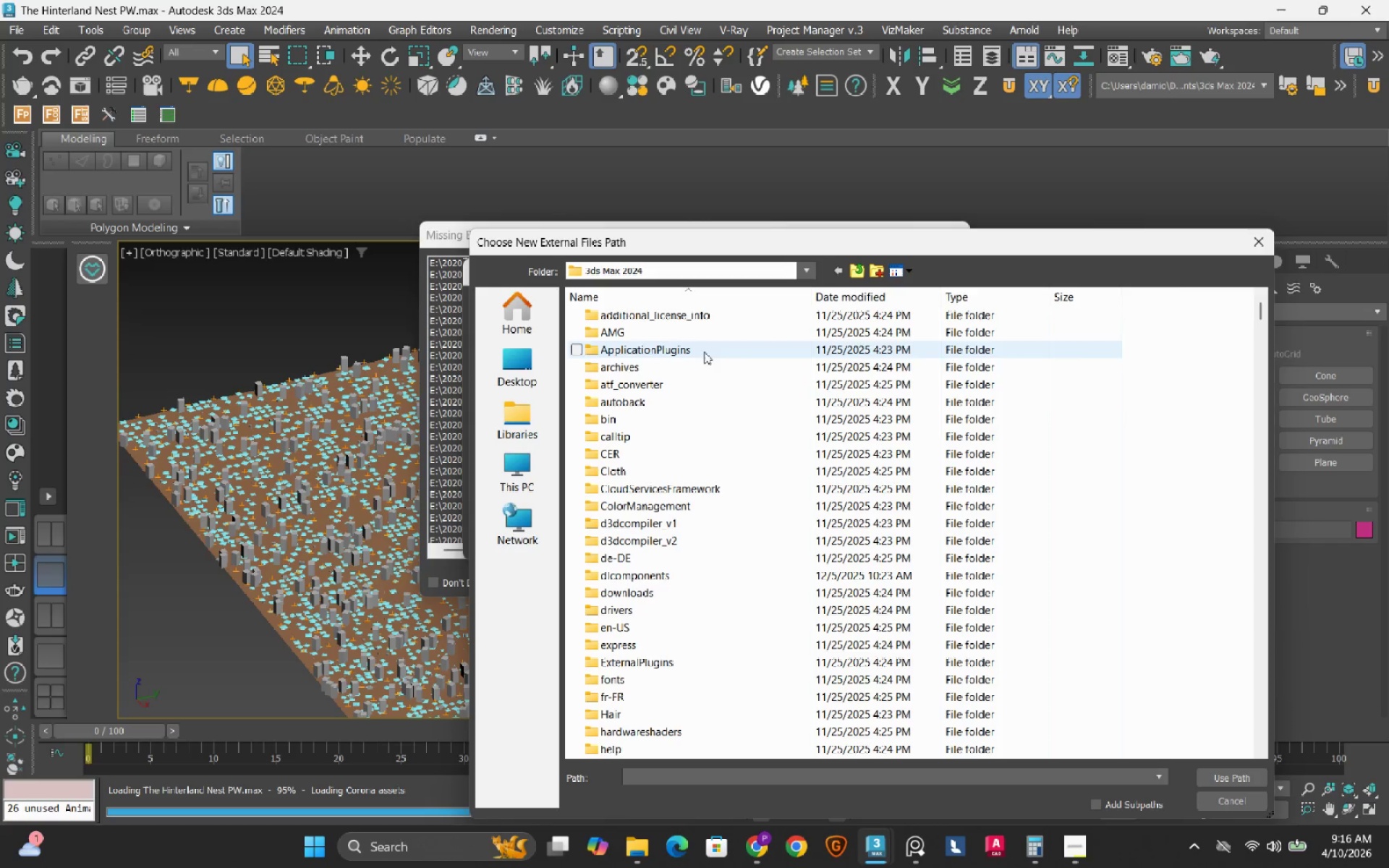 
mouse_move([613, 390])
 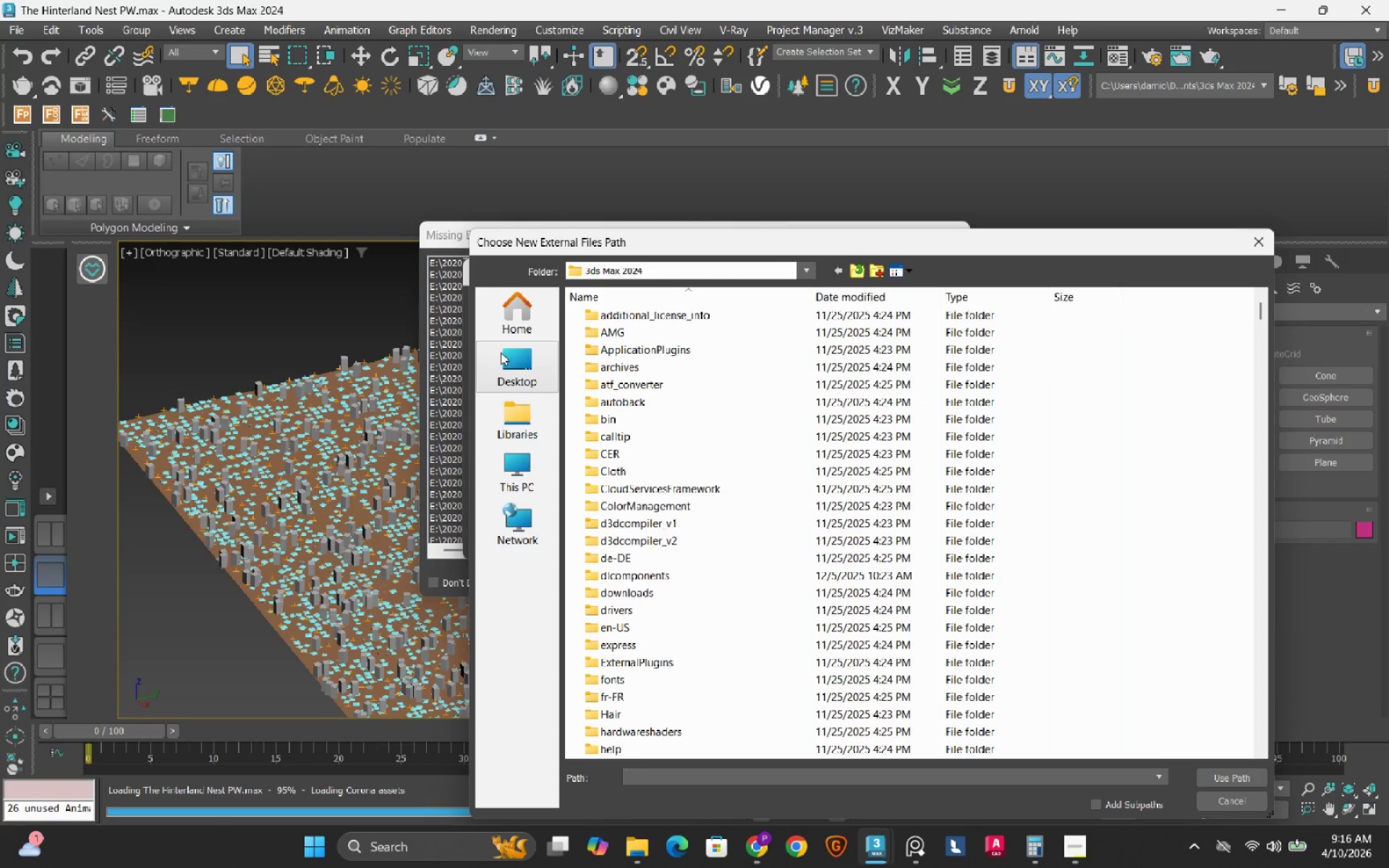 
left_click([504, 352])
 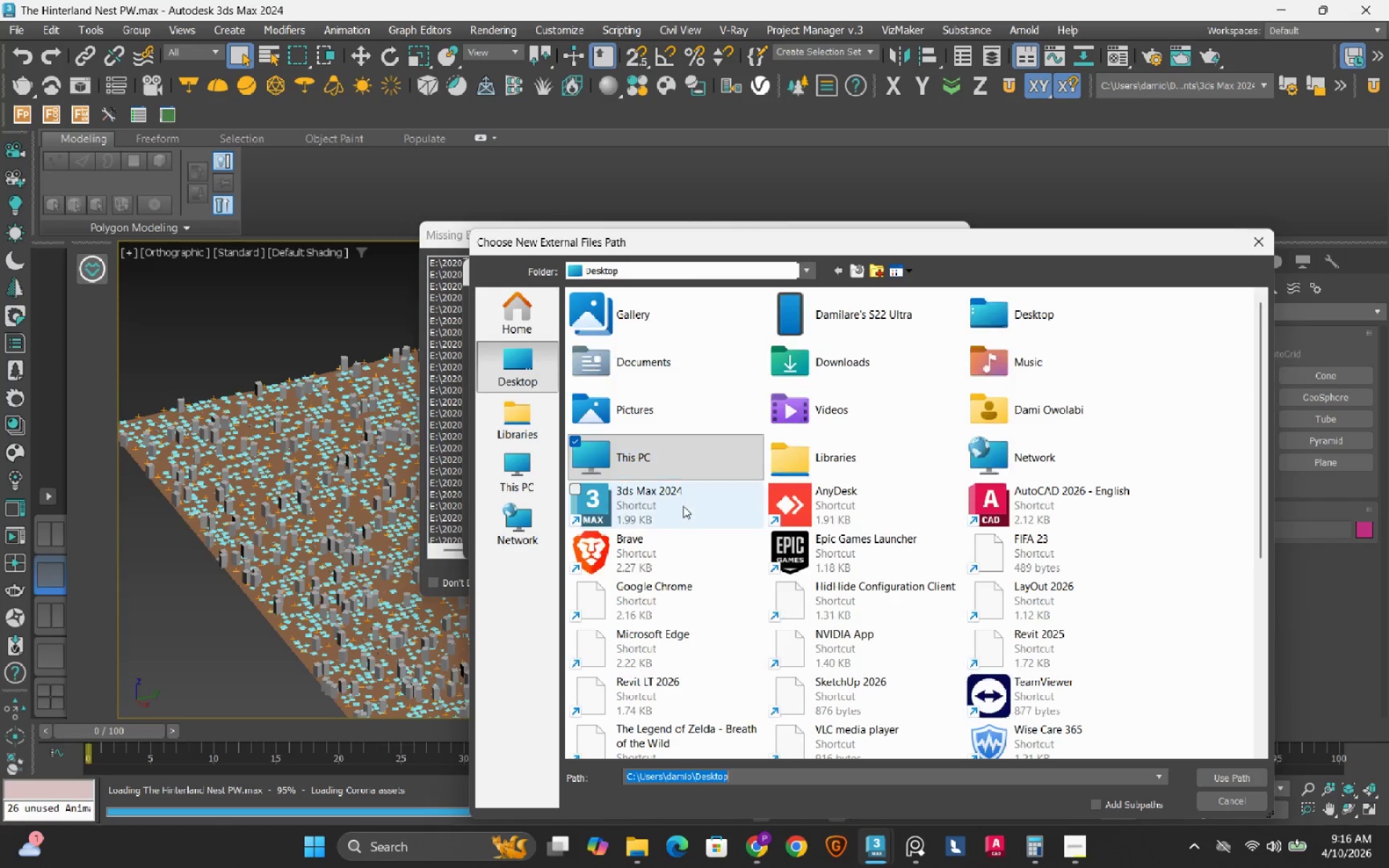 
mouse_move([699, 544])
 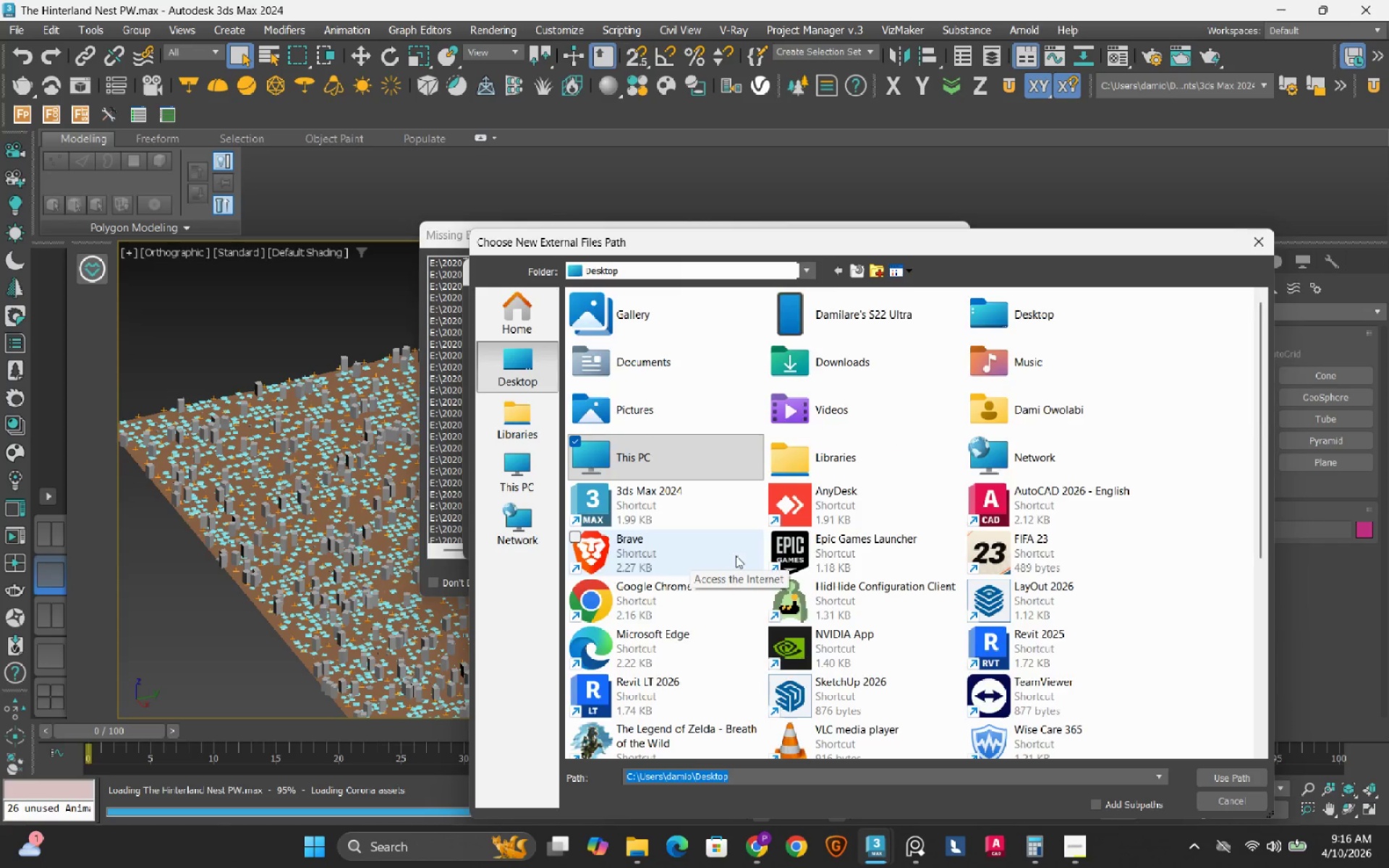 
scroll: coordinate [736, 556], scroll_direction: down, amount: 3.0
 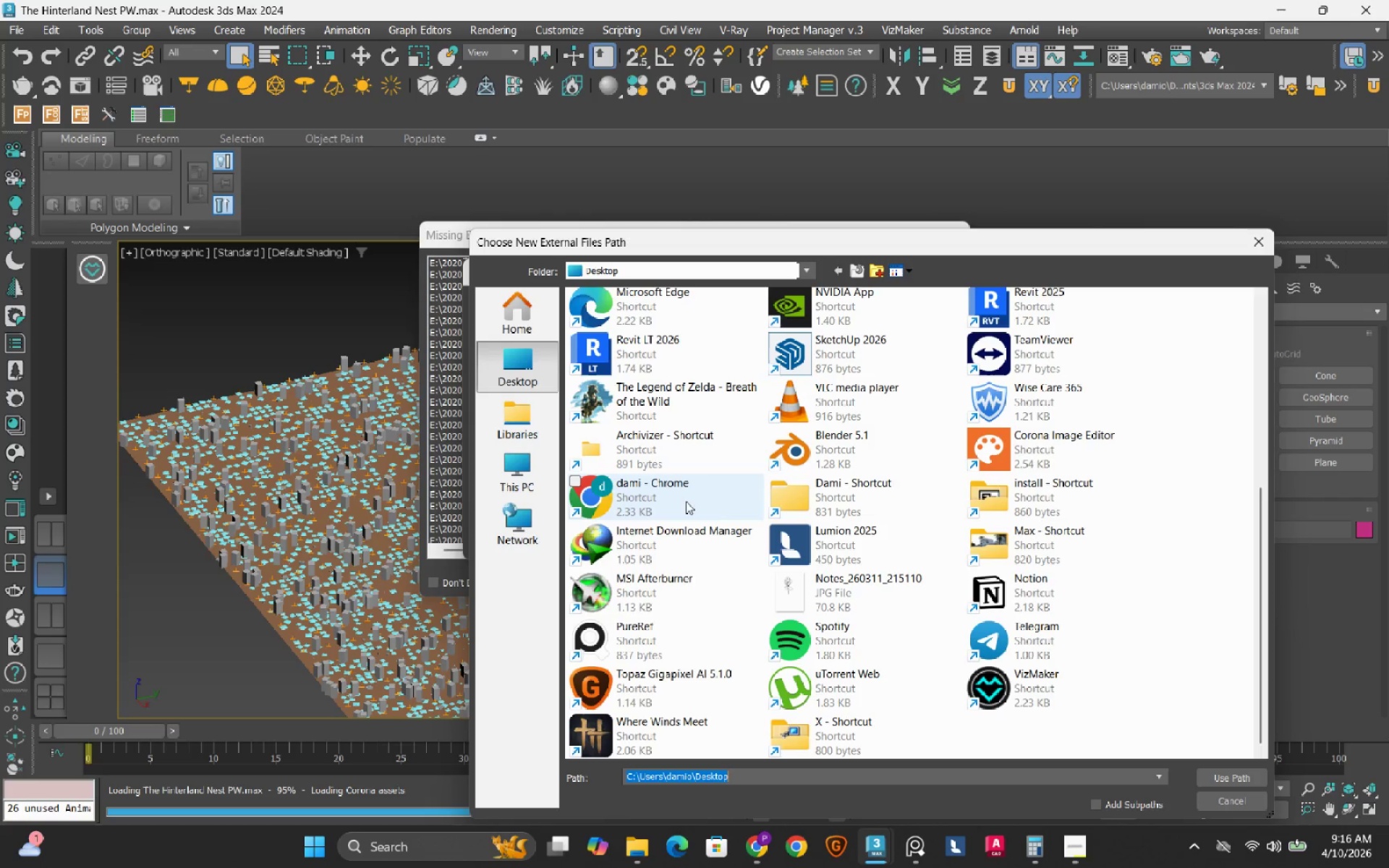 
mouse_move([1016, 485])
 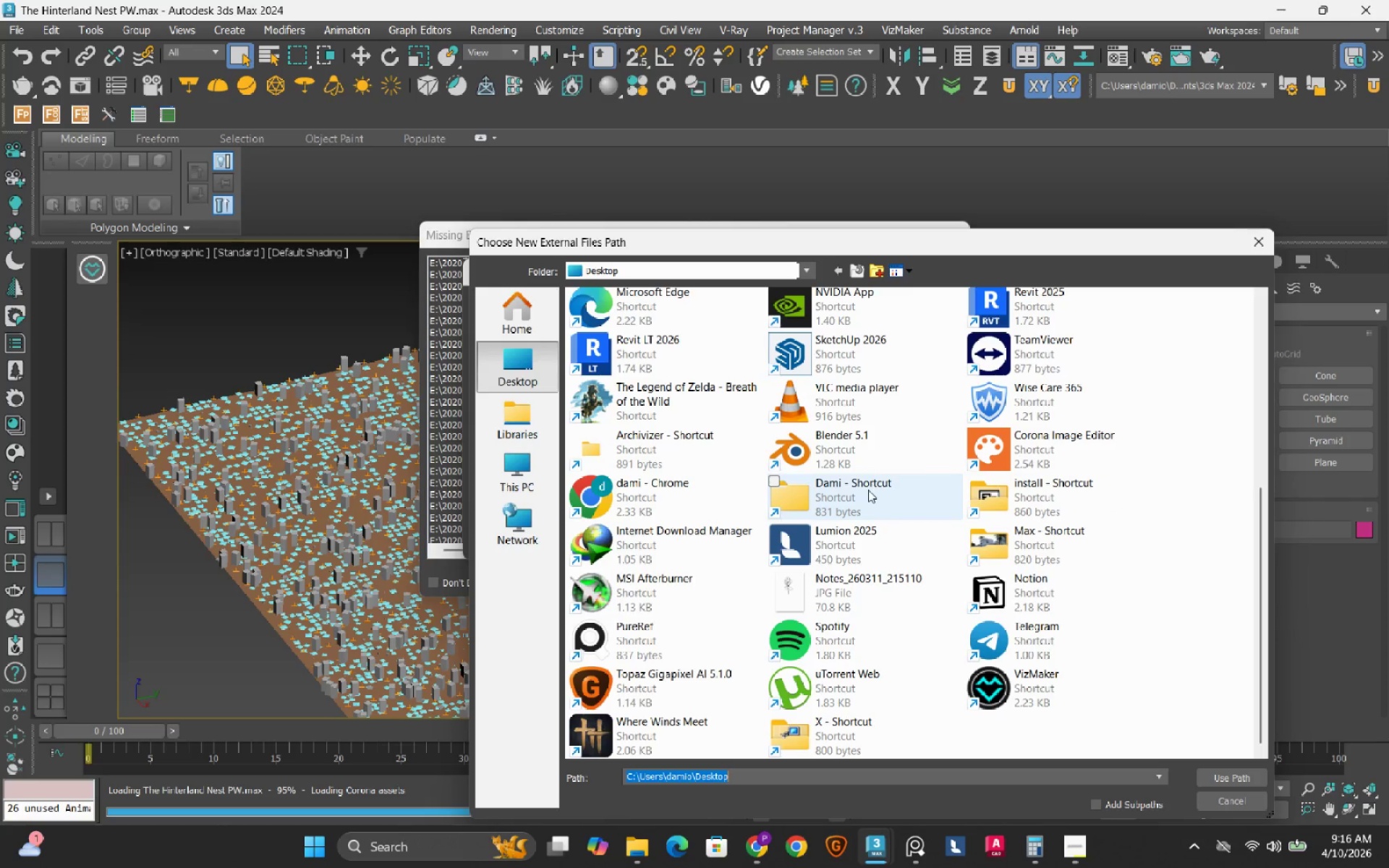 
double_click([868, 490])
 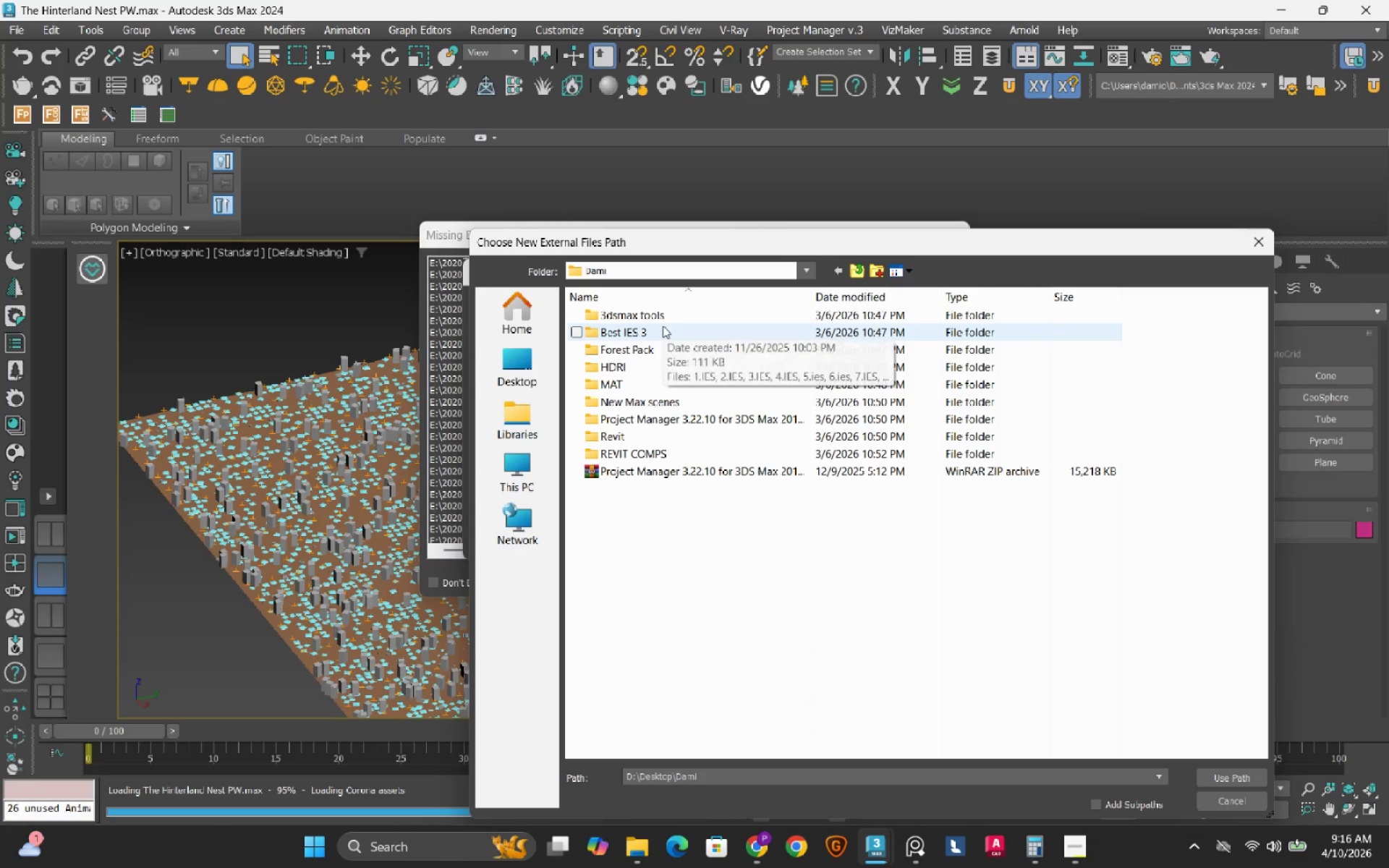 
double_click([645, 409])
 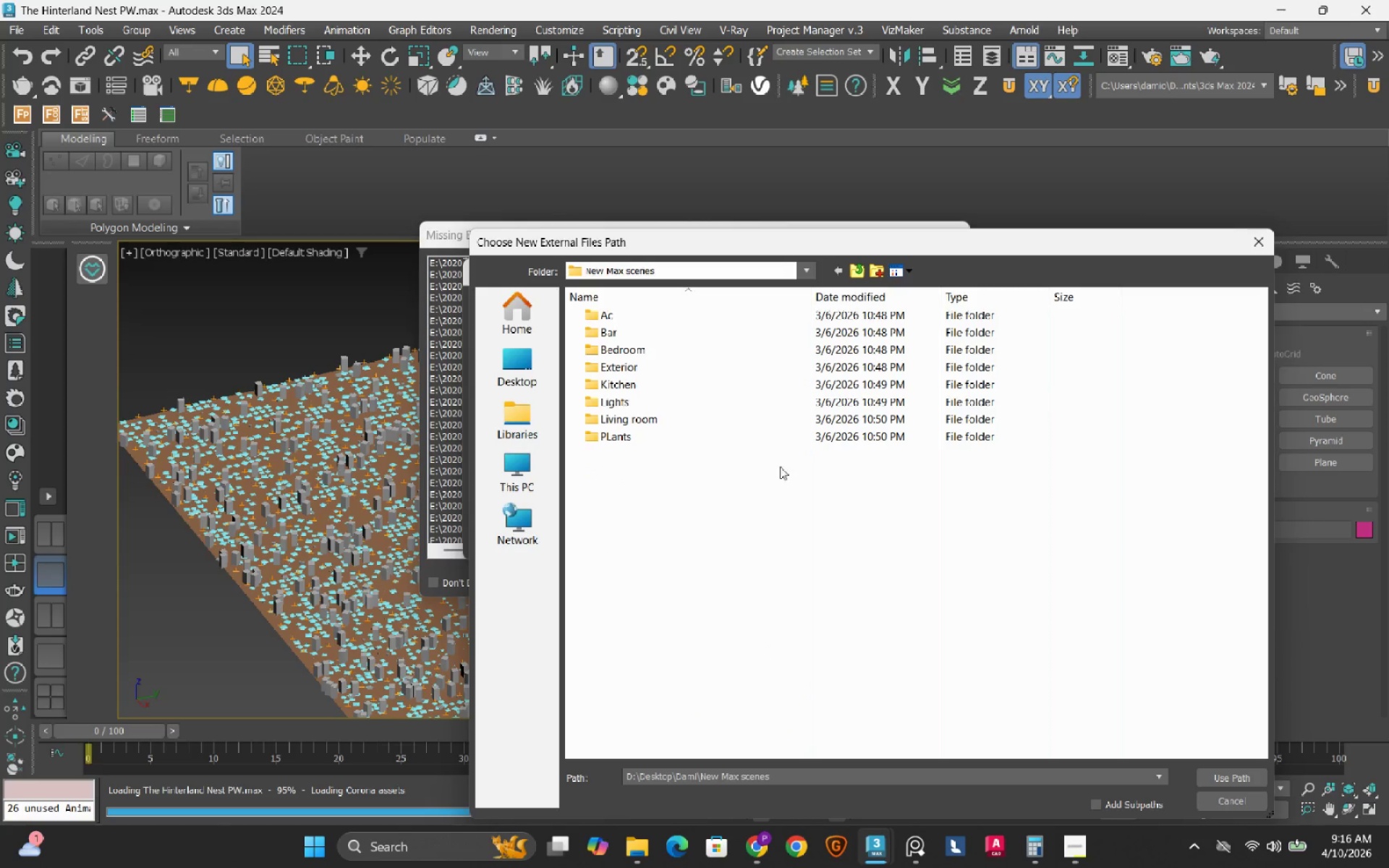 
double_click([663, 417])
 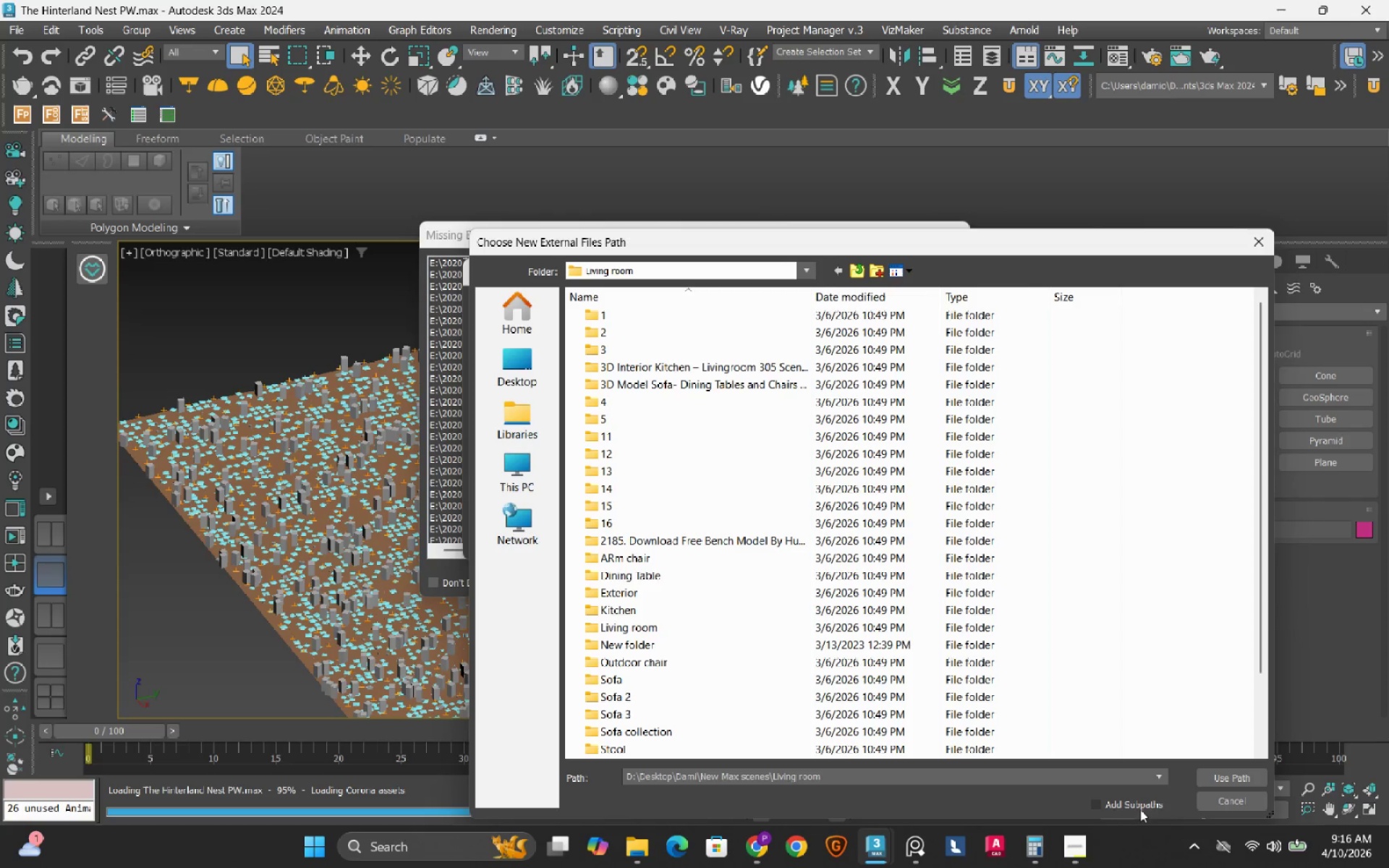 
left_click([1140, 808])
 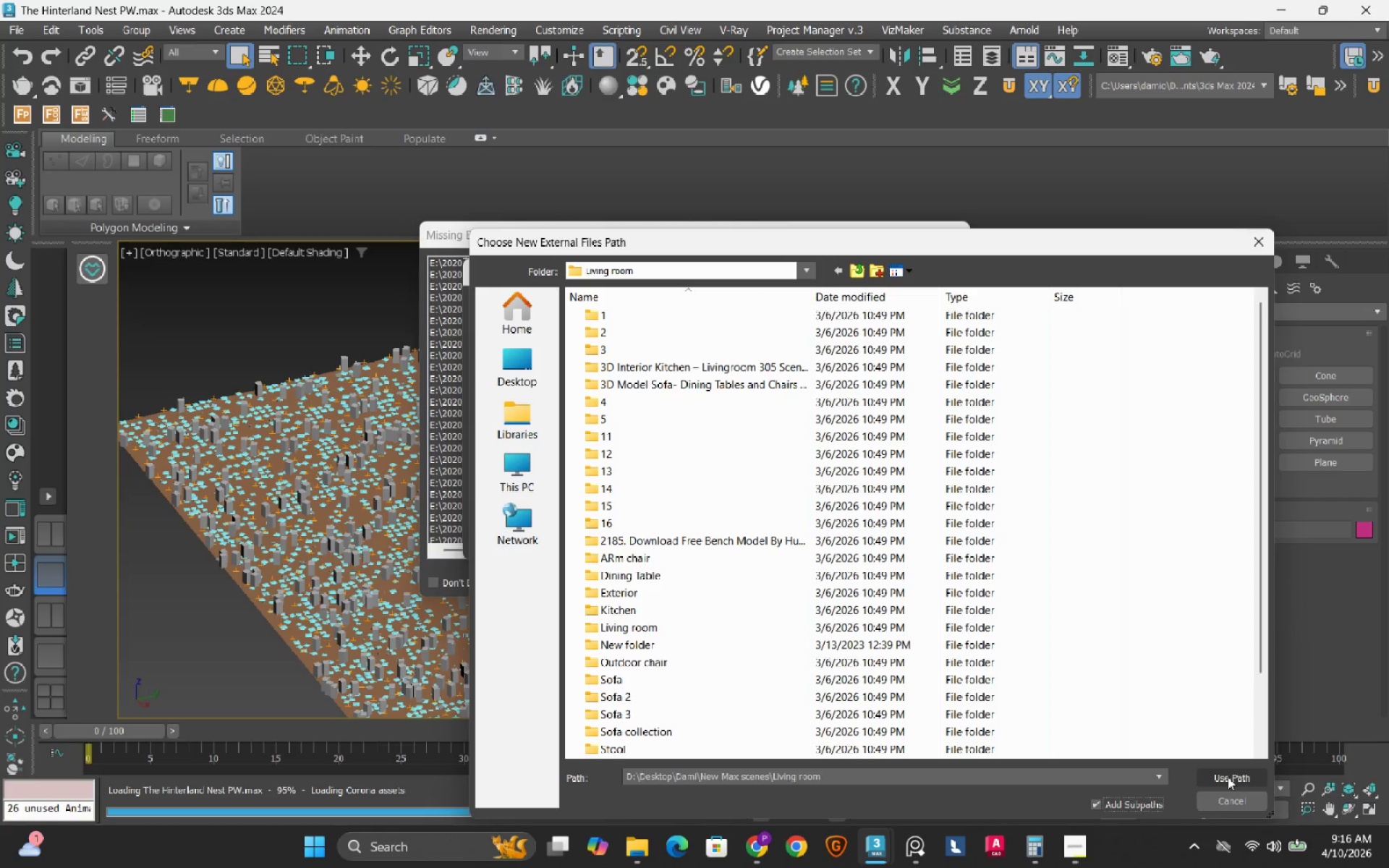 
left_click([1230, 777])
 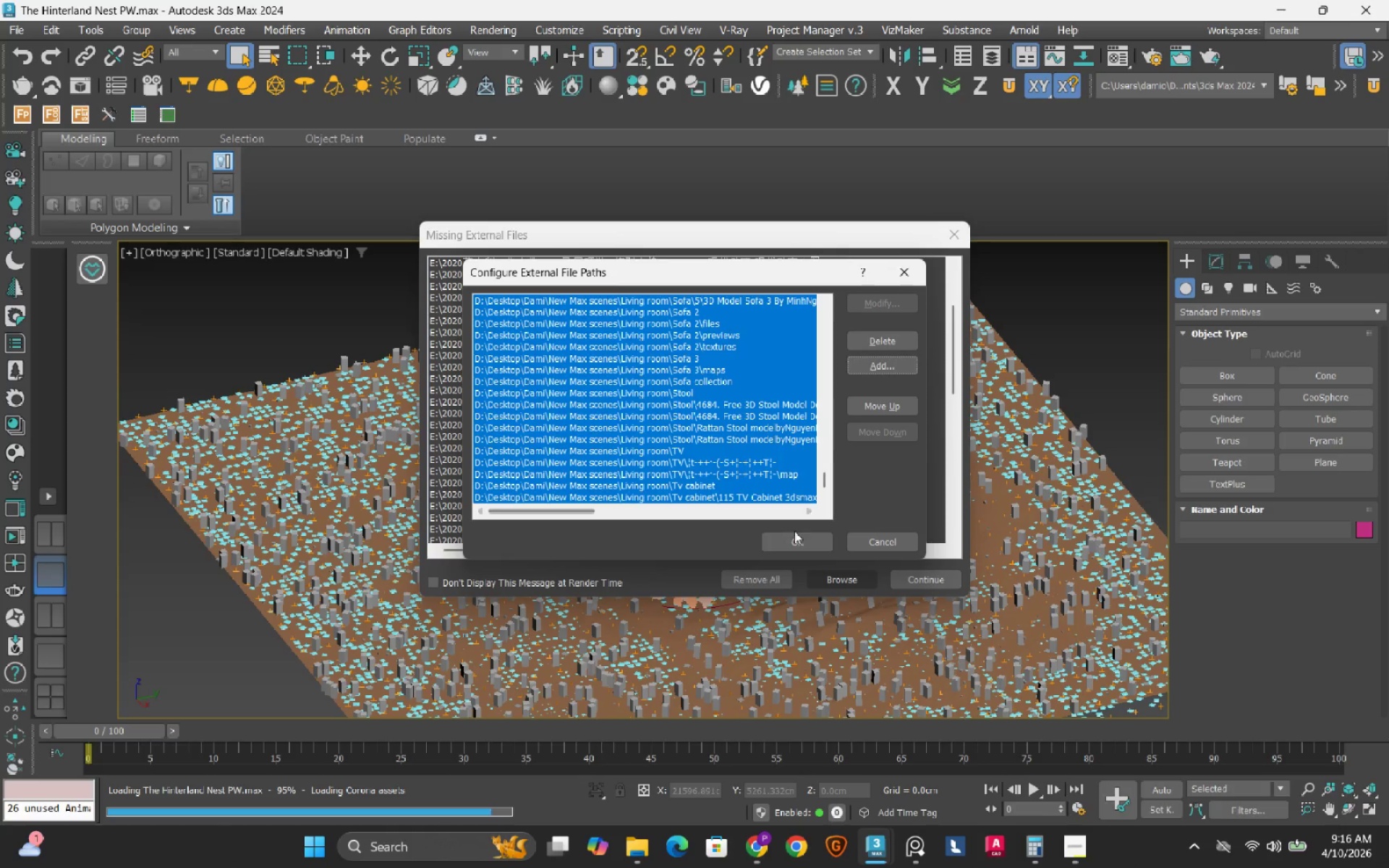 
left_click([800, 540])
 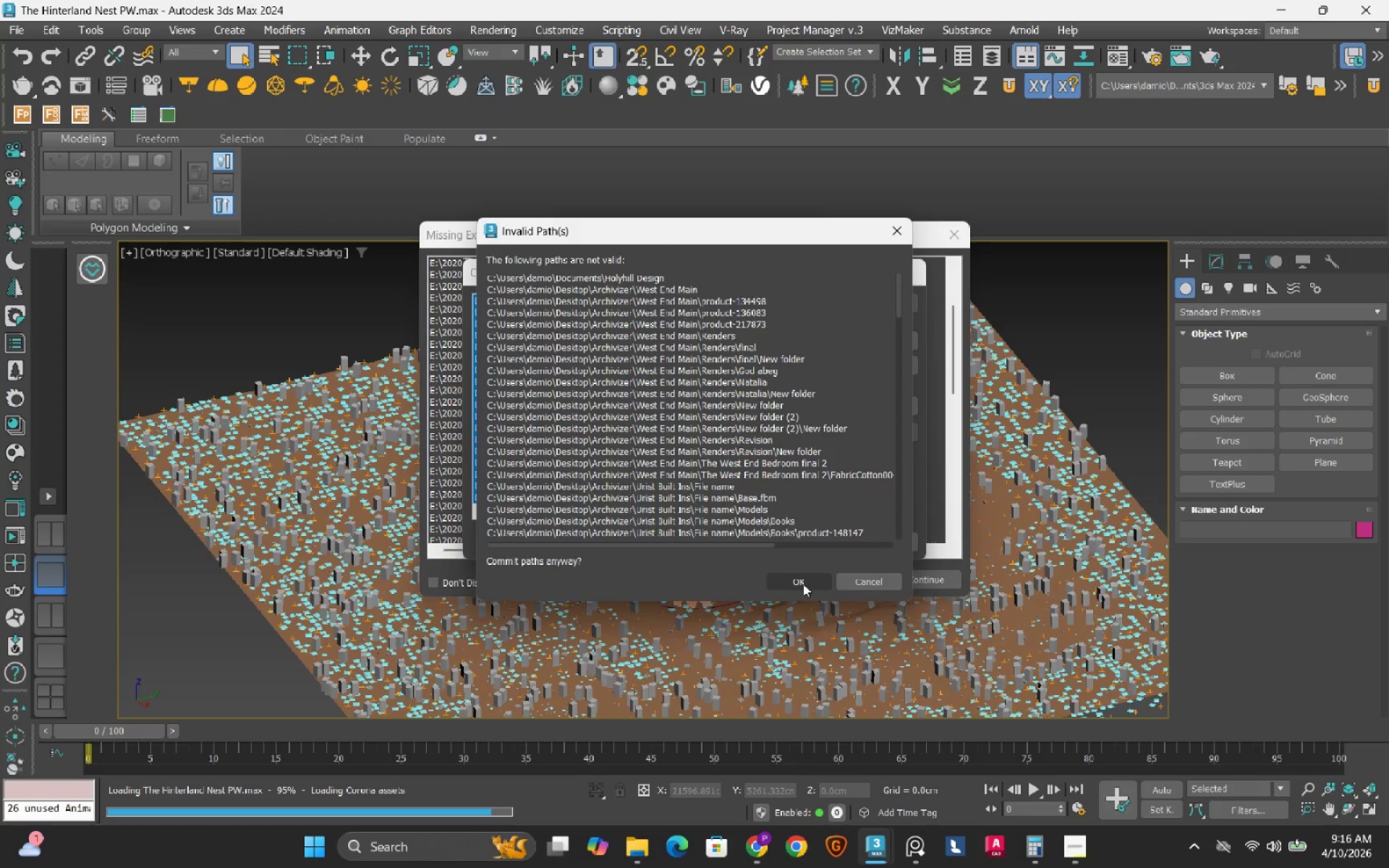 
left_click([801, 582])
 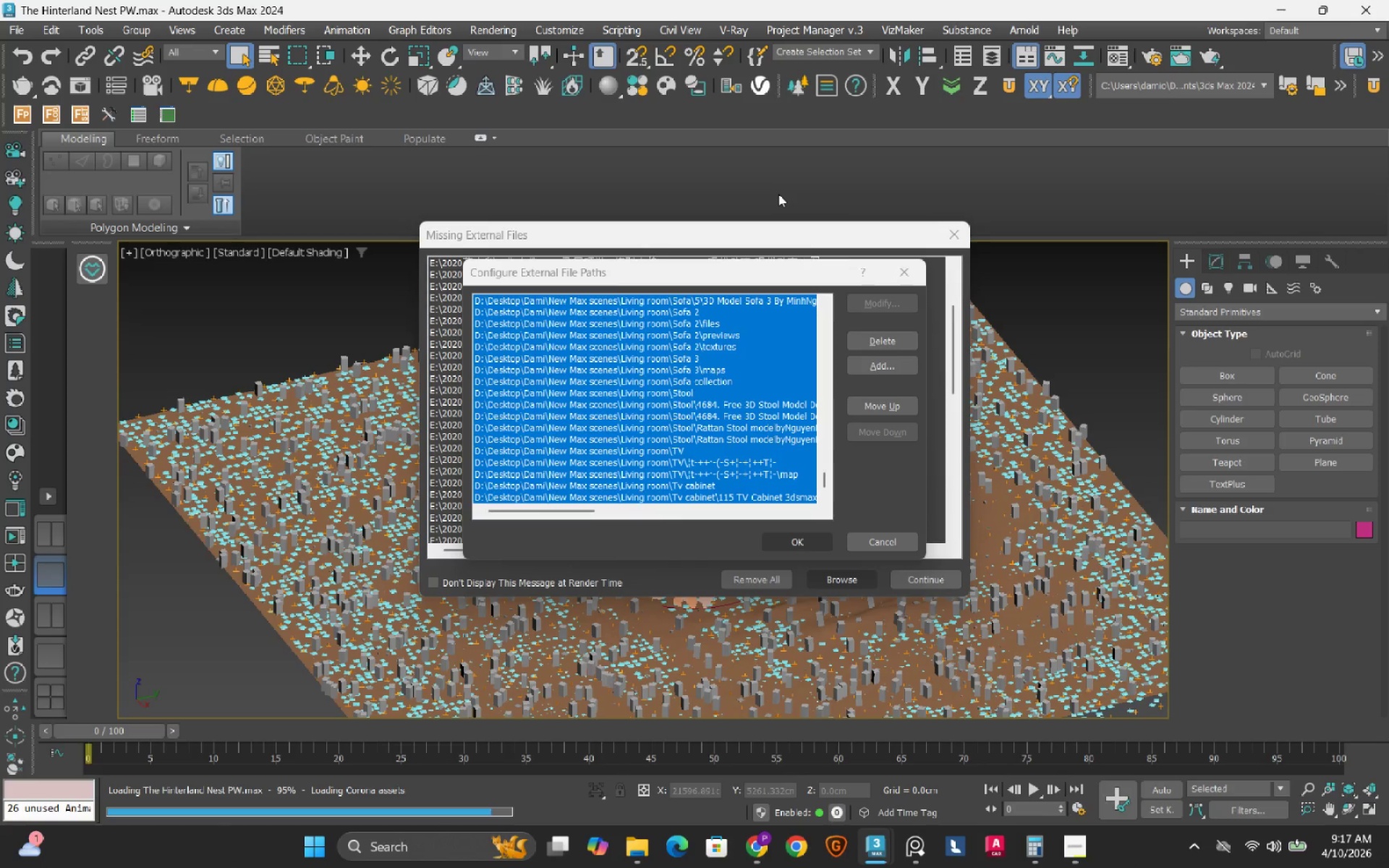 
wait(7.84)
 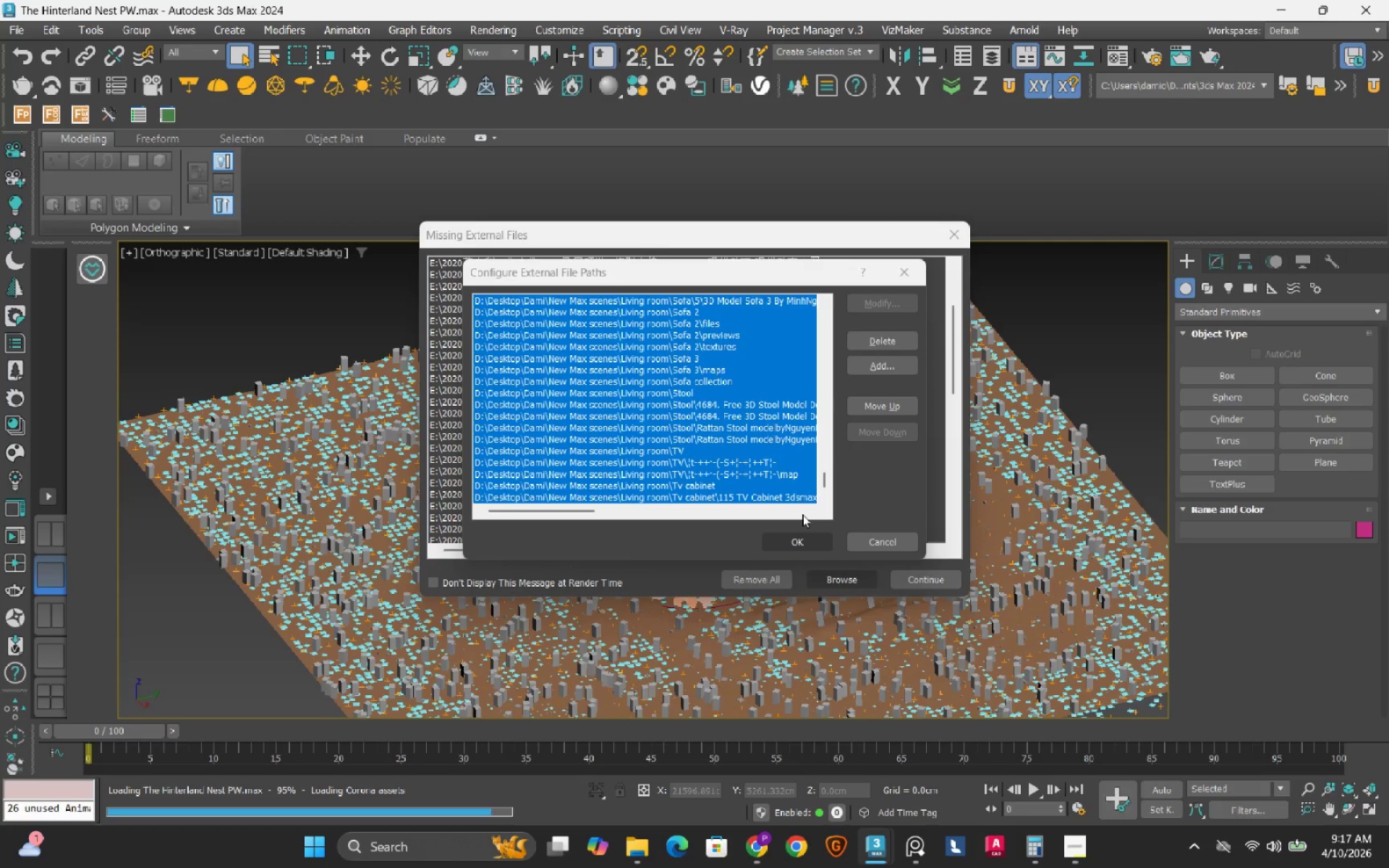 
left_click([763, 851])
 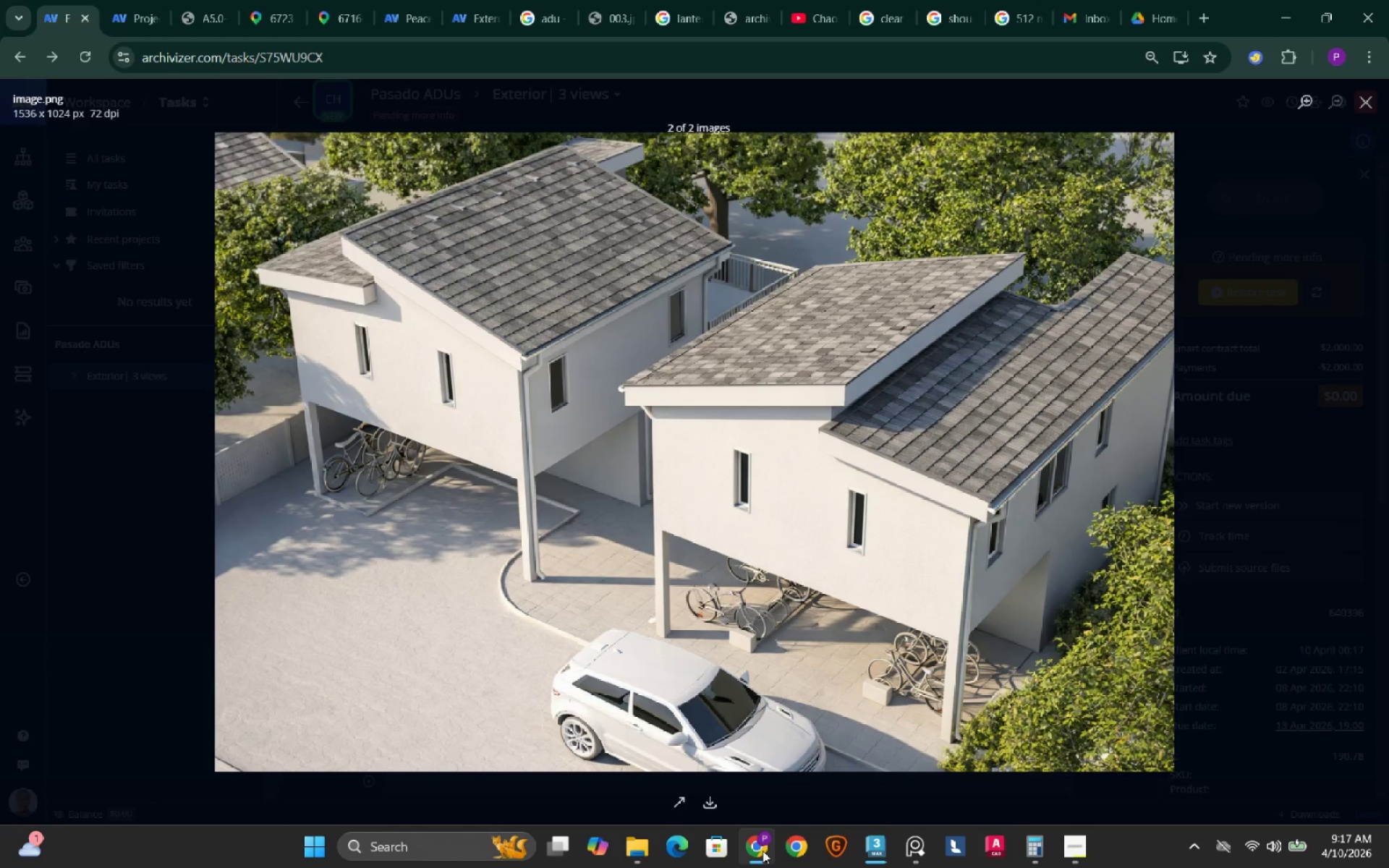 
wait(11.48)
 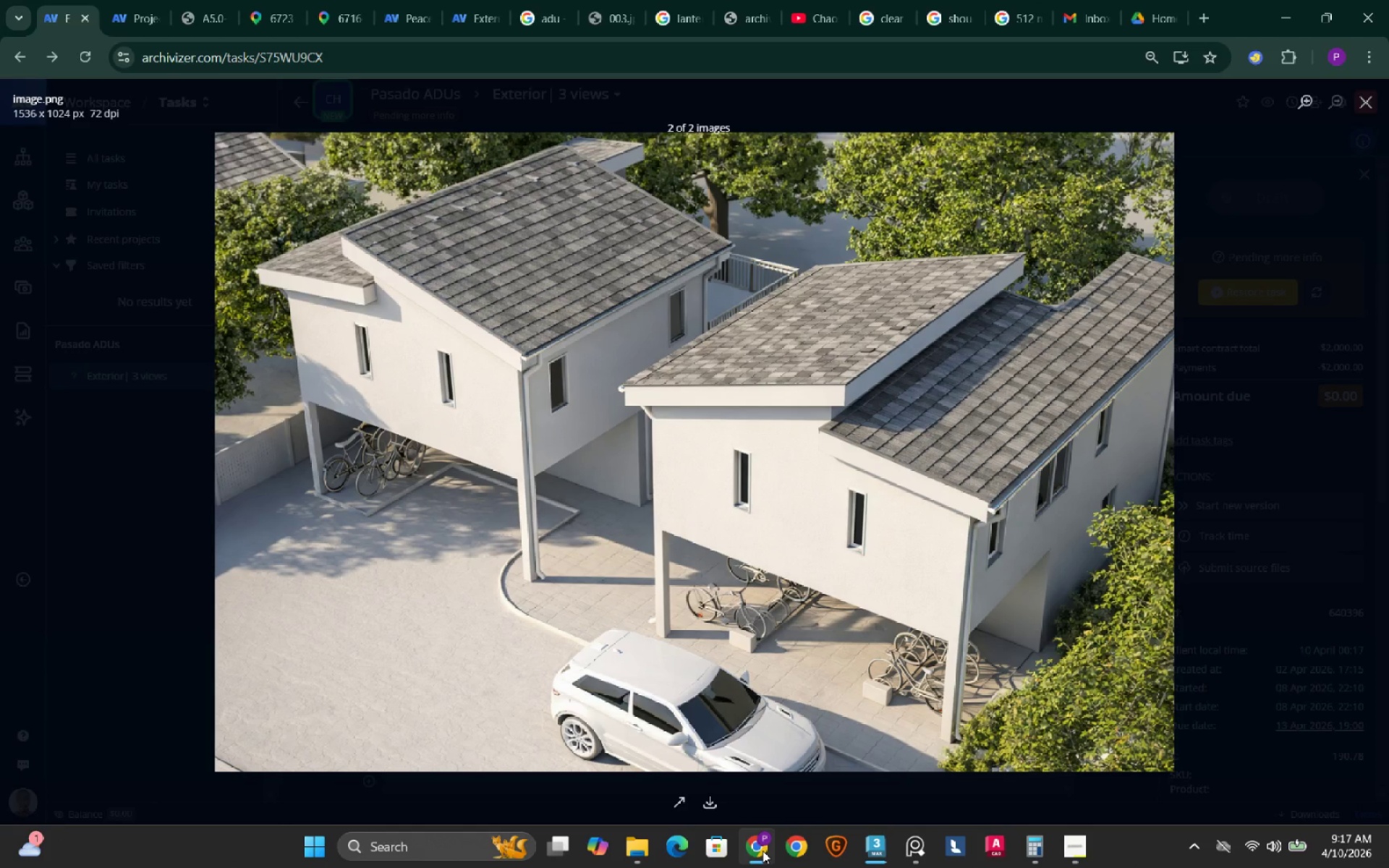 
left_click([1287, 11])
 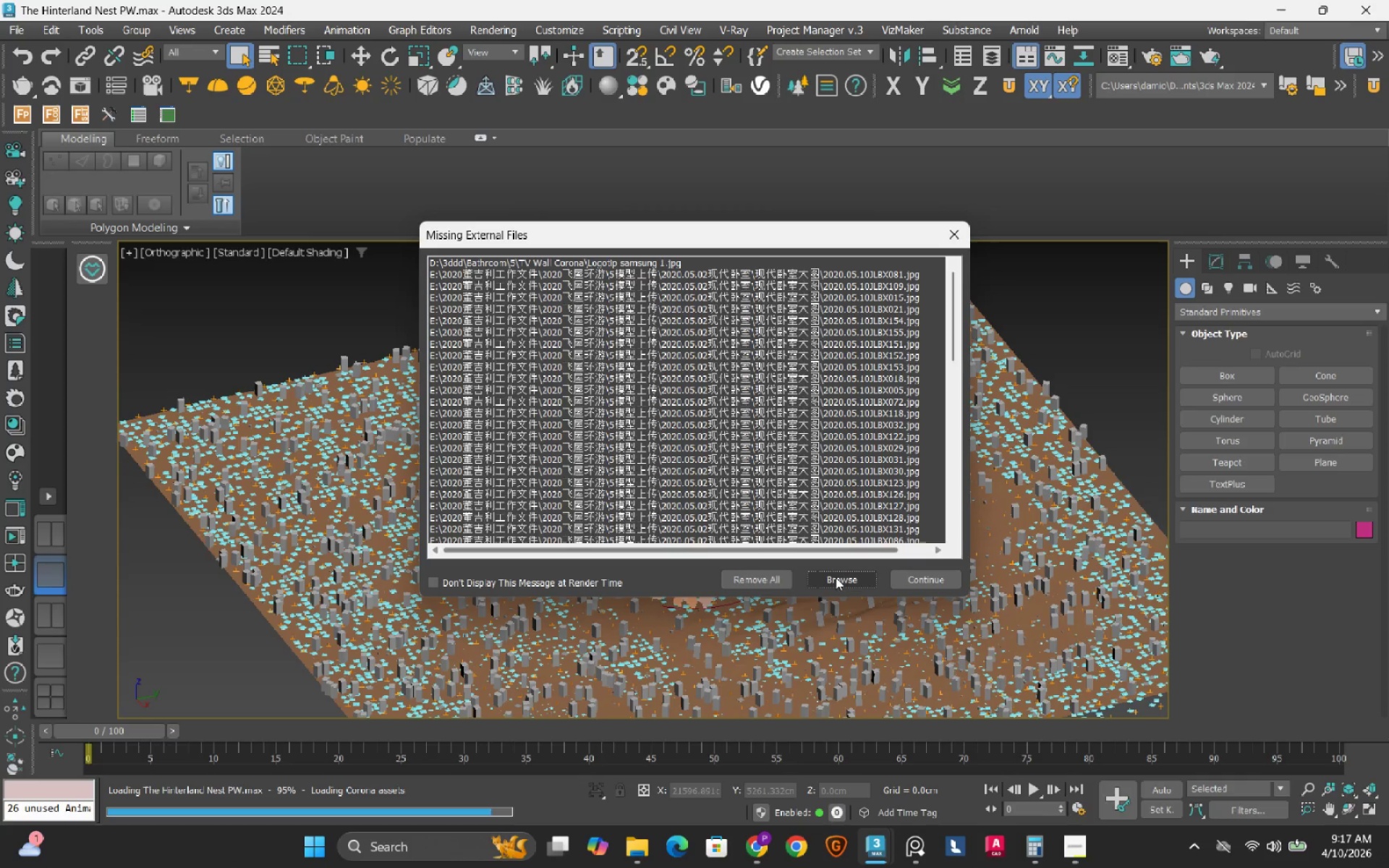 
left_click([838, 587])
 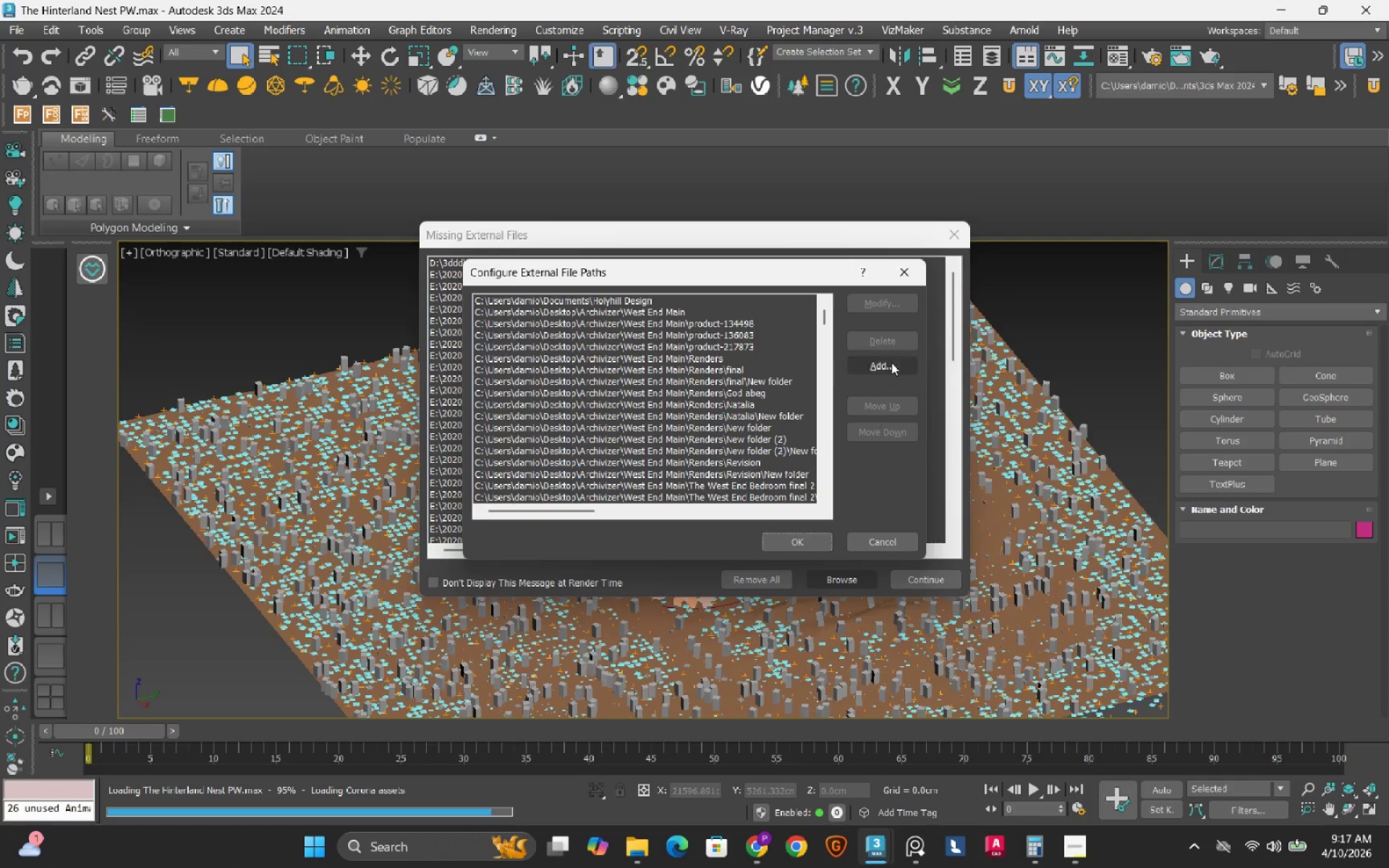 
left_click([895, 357])
 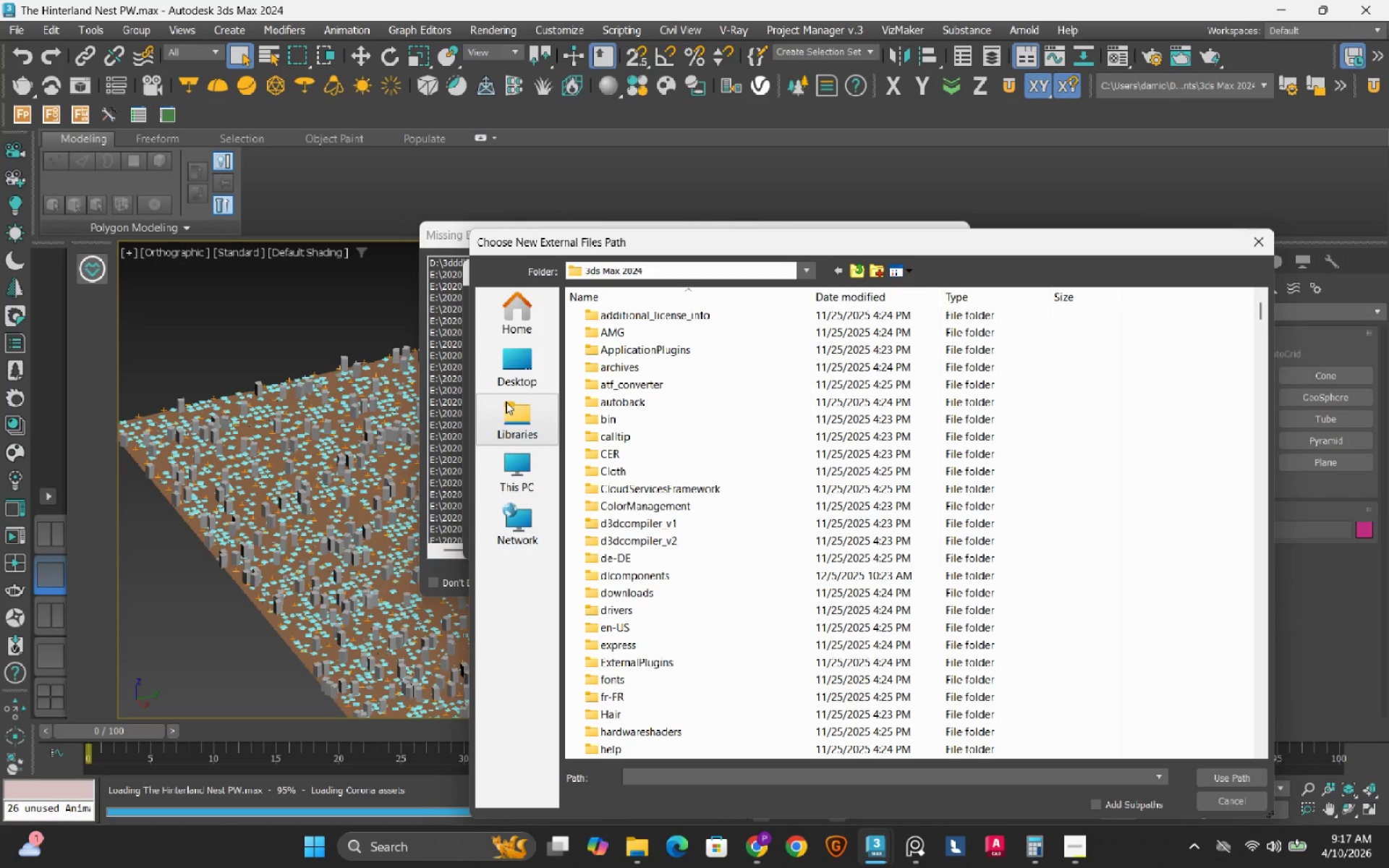 
left_click([515, 423])
 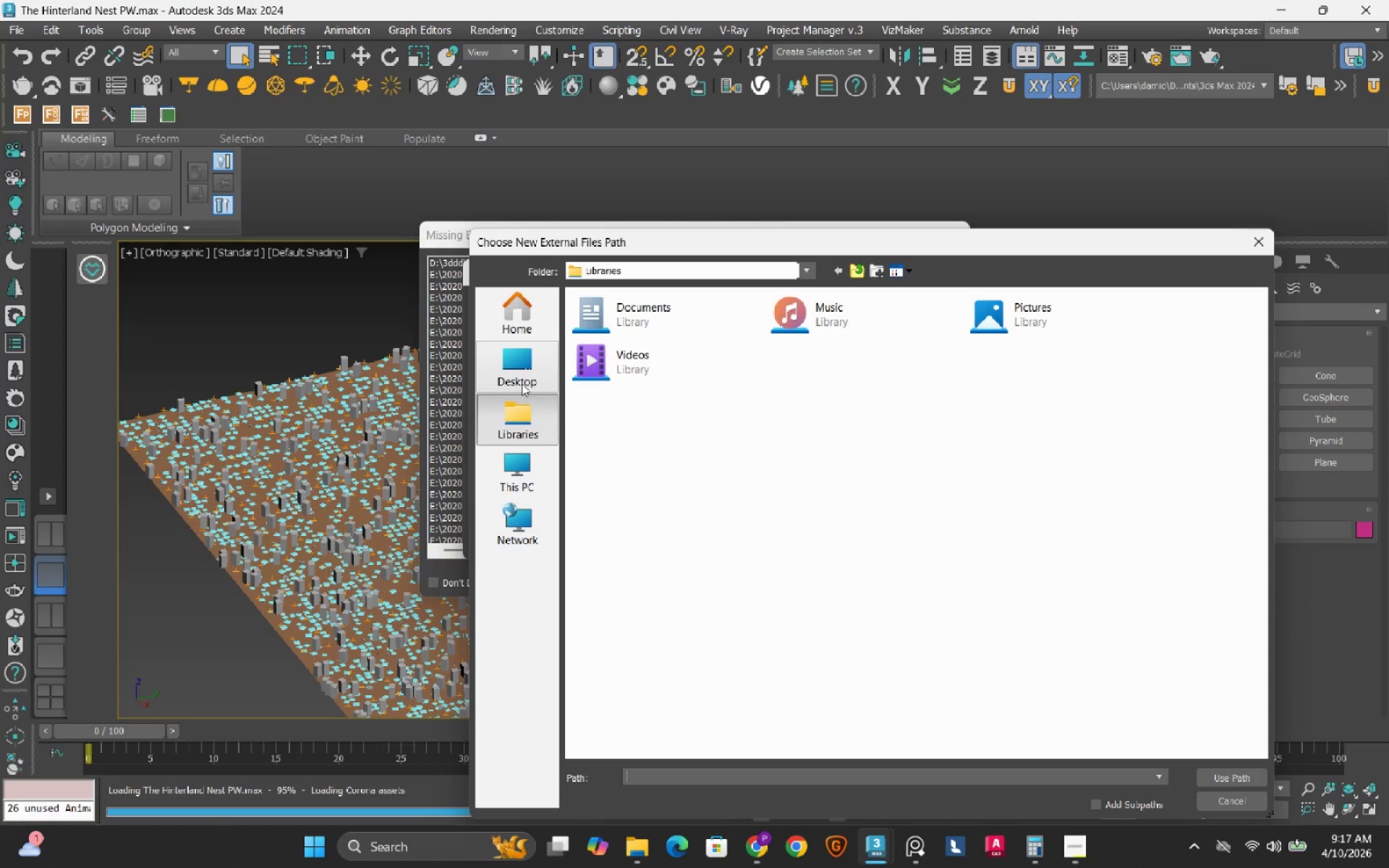 
left_click([530, 370])
 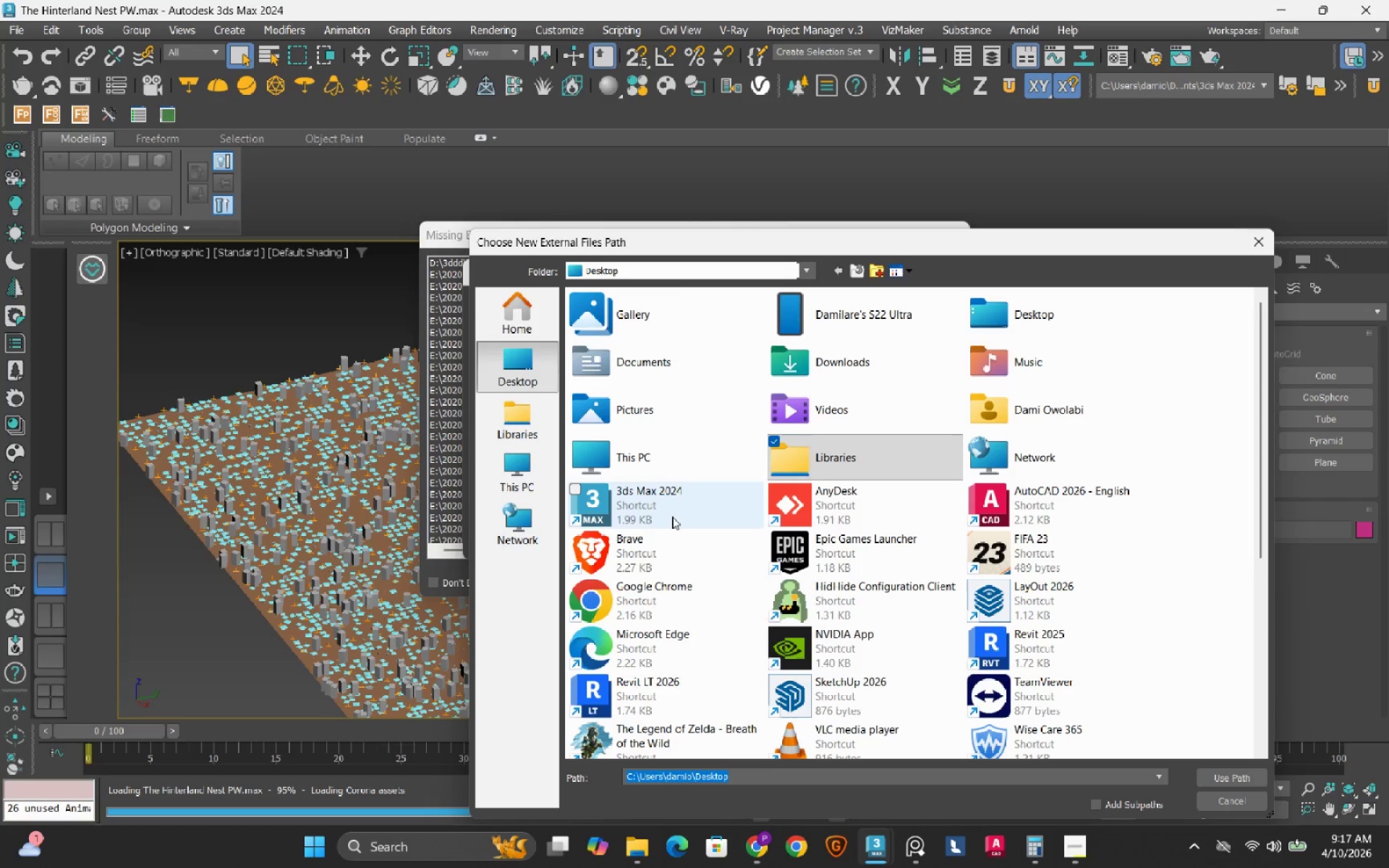 
scroll: coordinate [684, 542], scroll_direction: down, amount: 2.0
 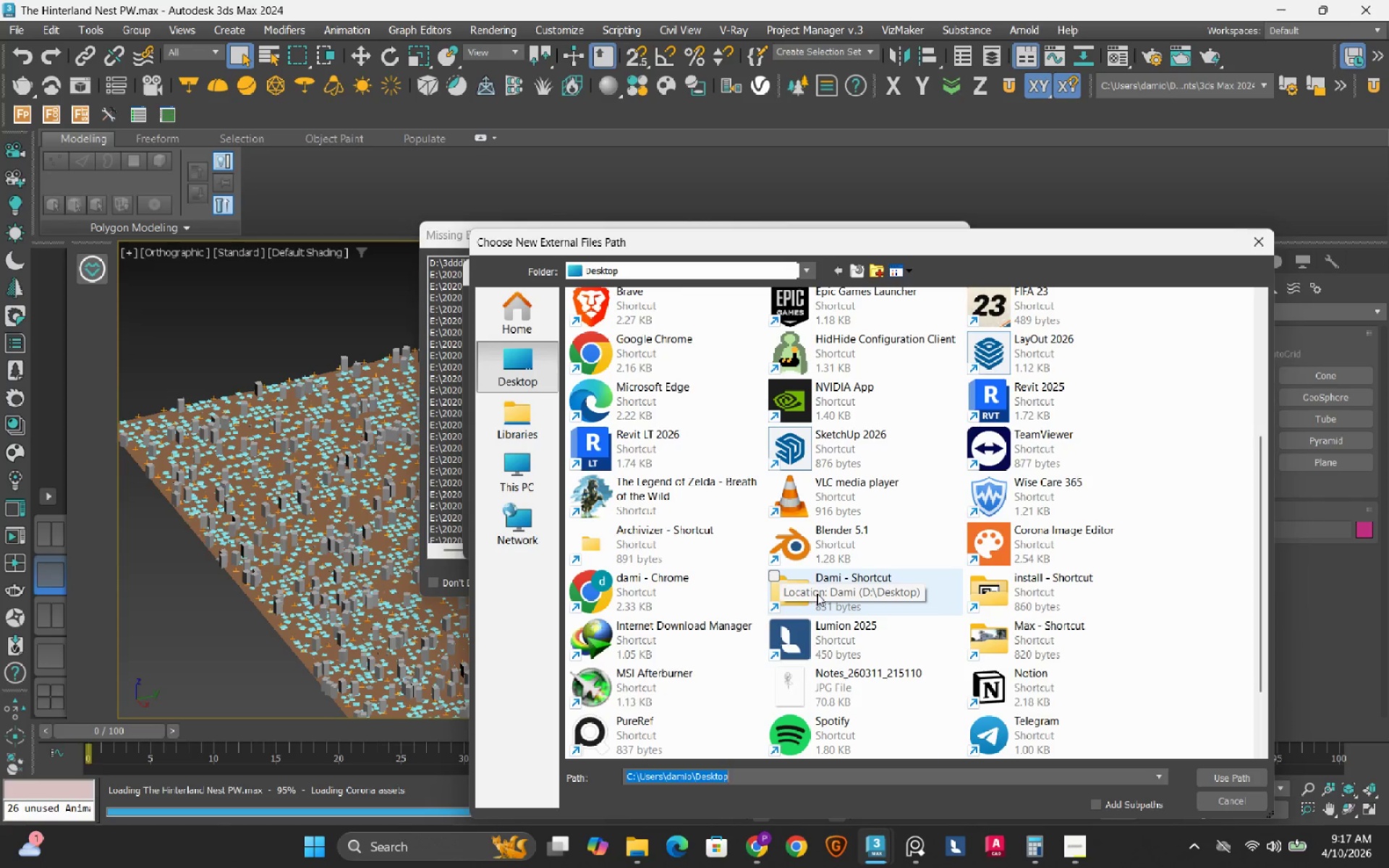 
double_click([817, 593])
 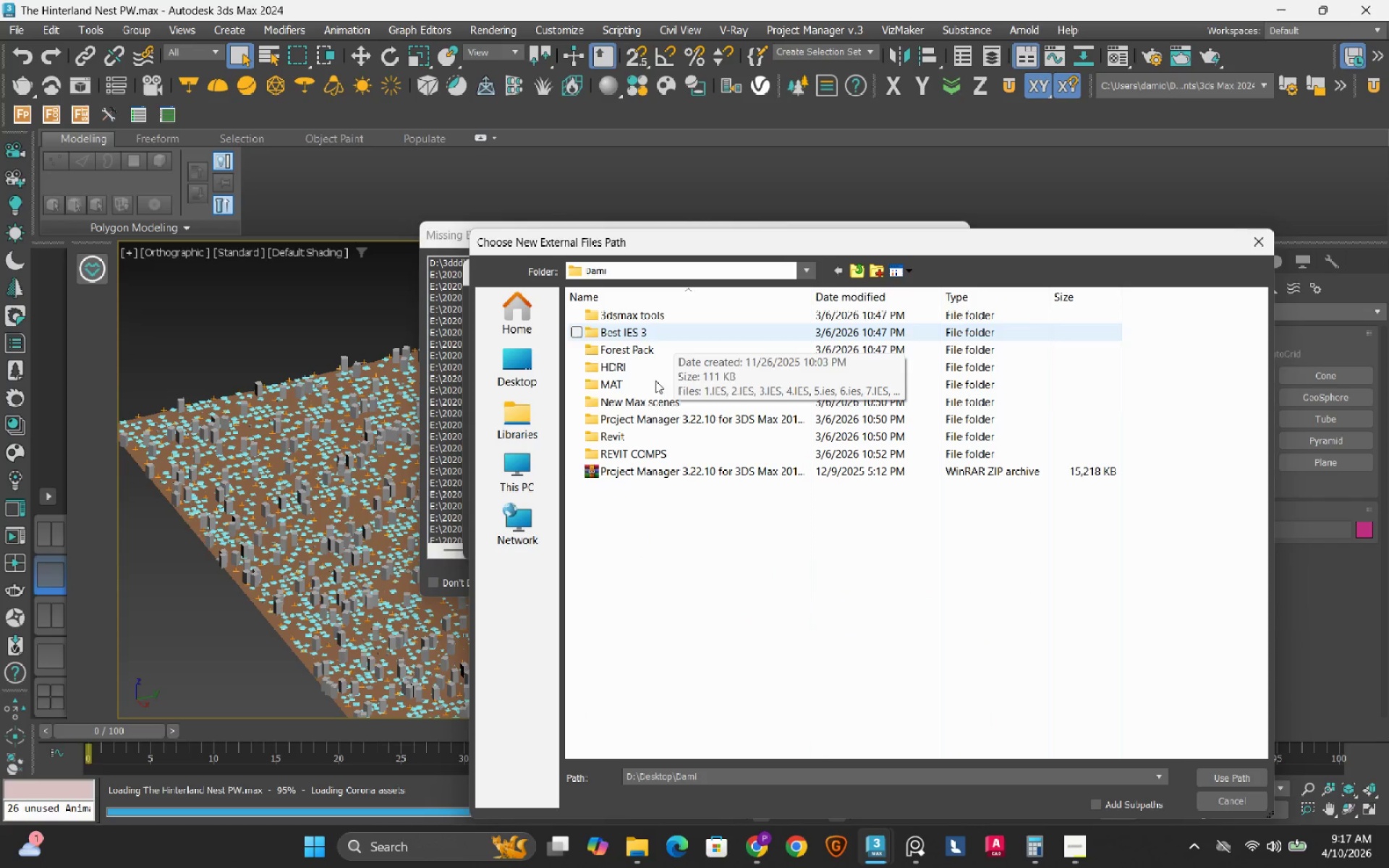 
double_click([645, 396])
 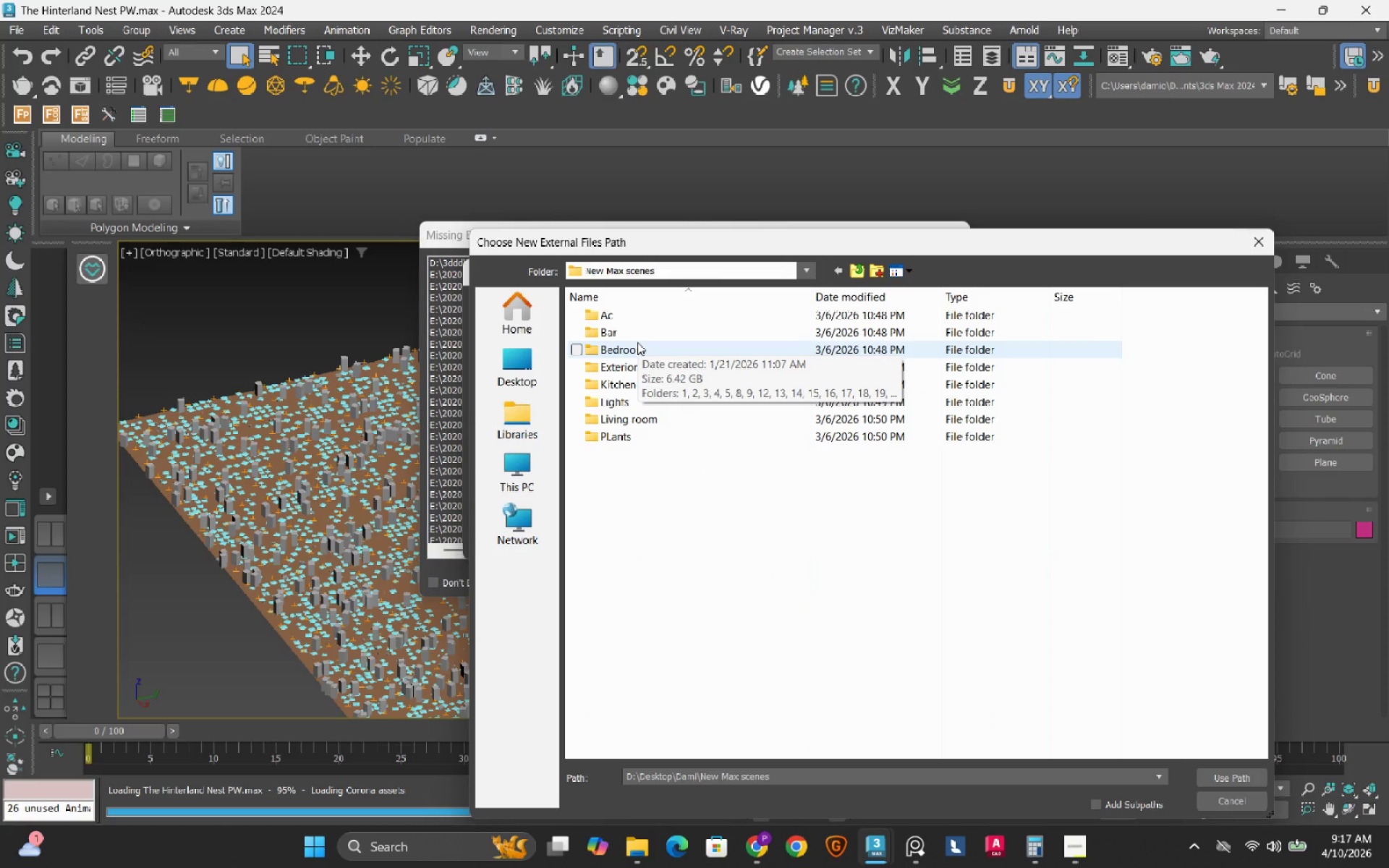 
double_click([637, 342])
 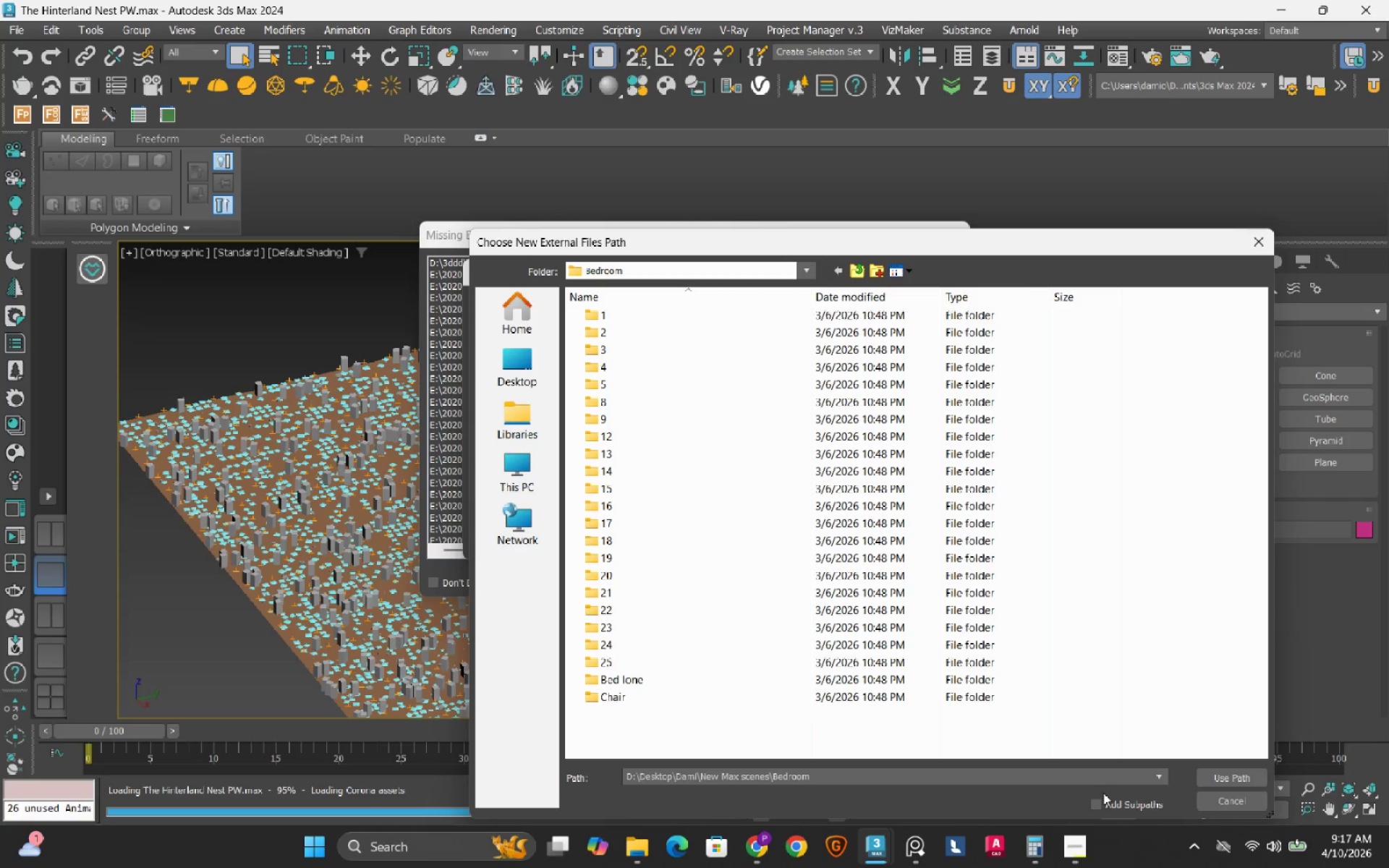 
left_click([1106, 806])
 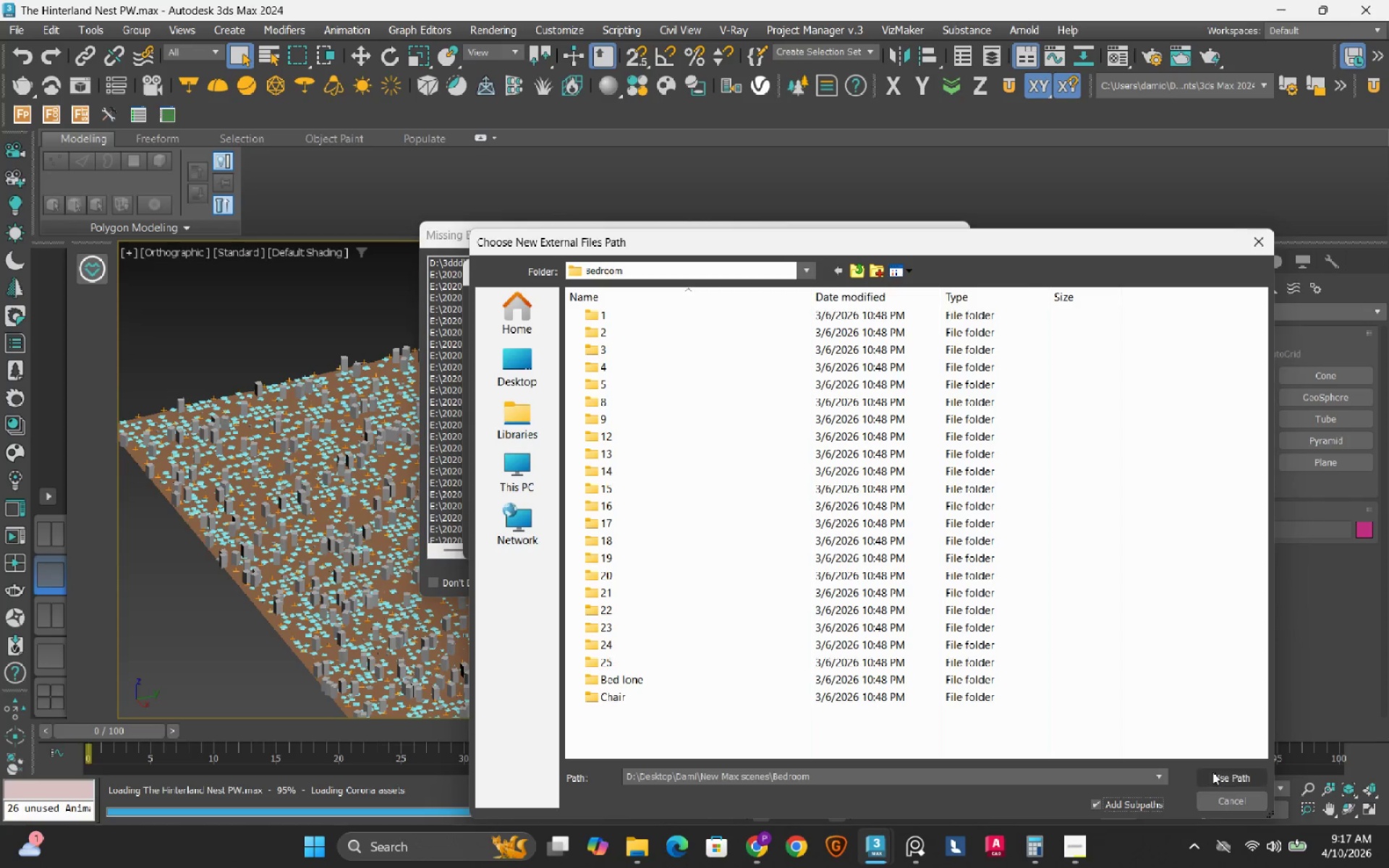 
left_click([1222, 772])
 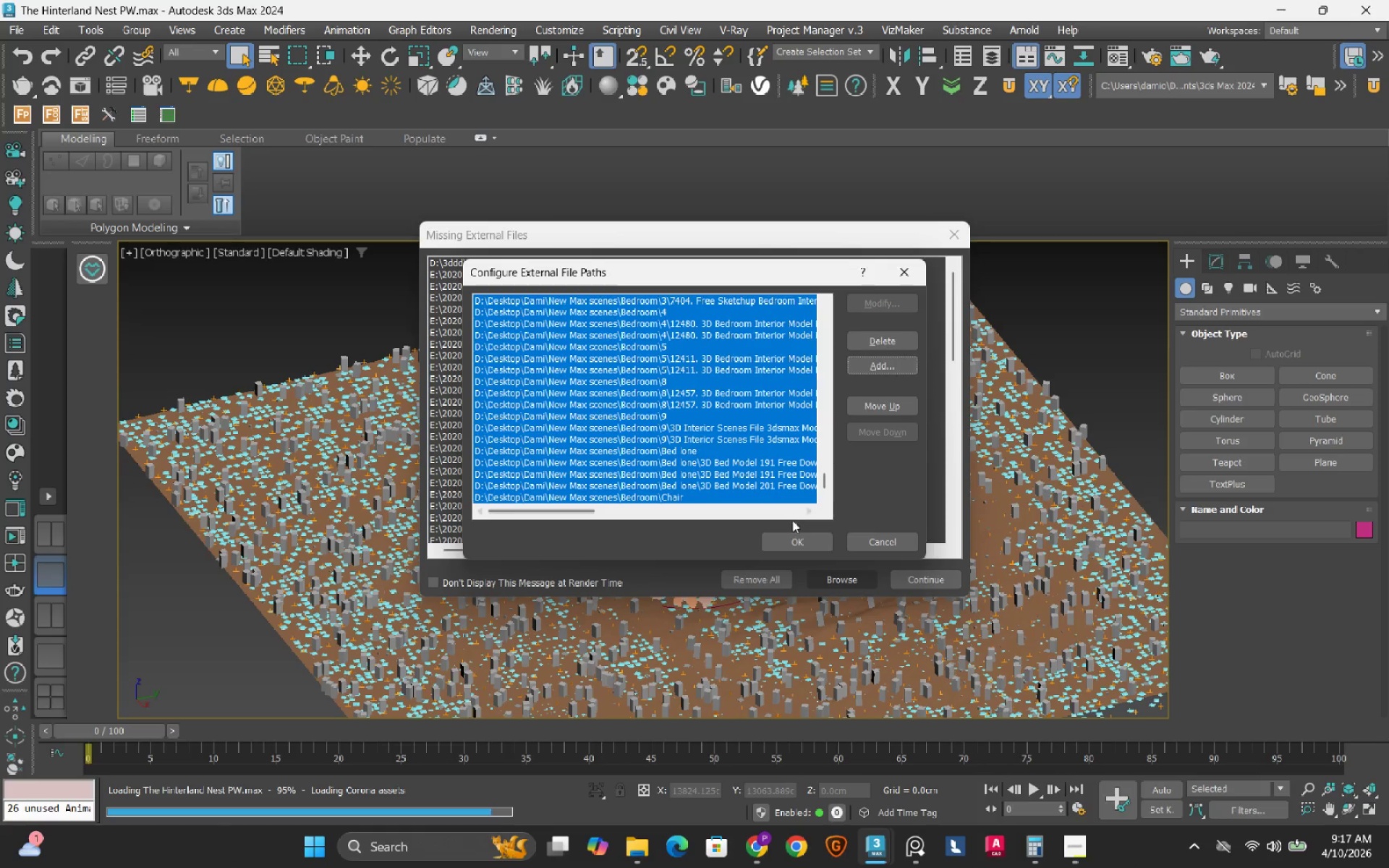 
left_click([801, 534])
 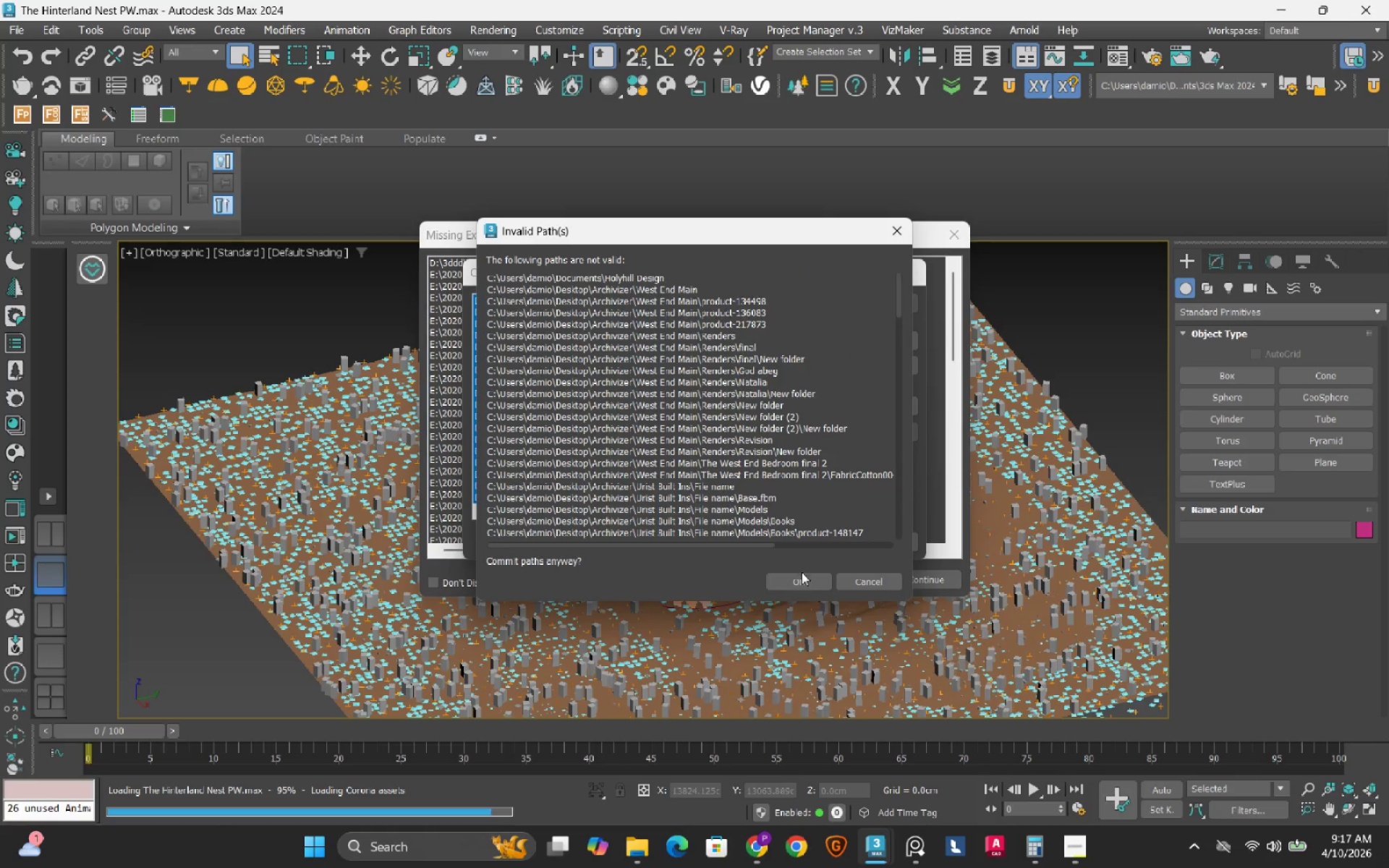 
left_click([798, 584])
 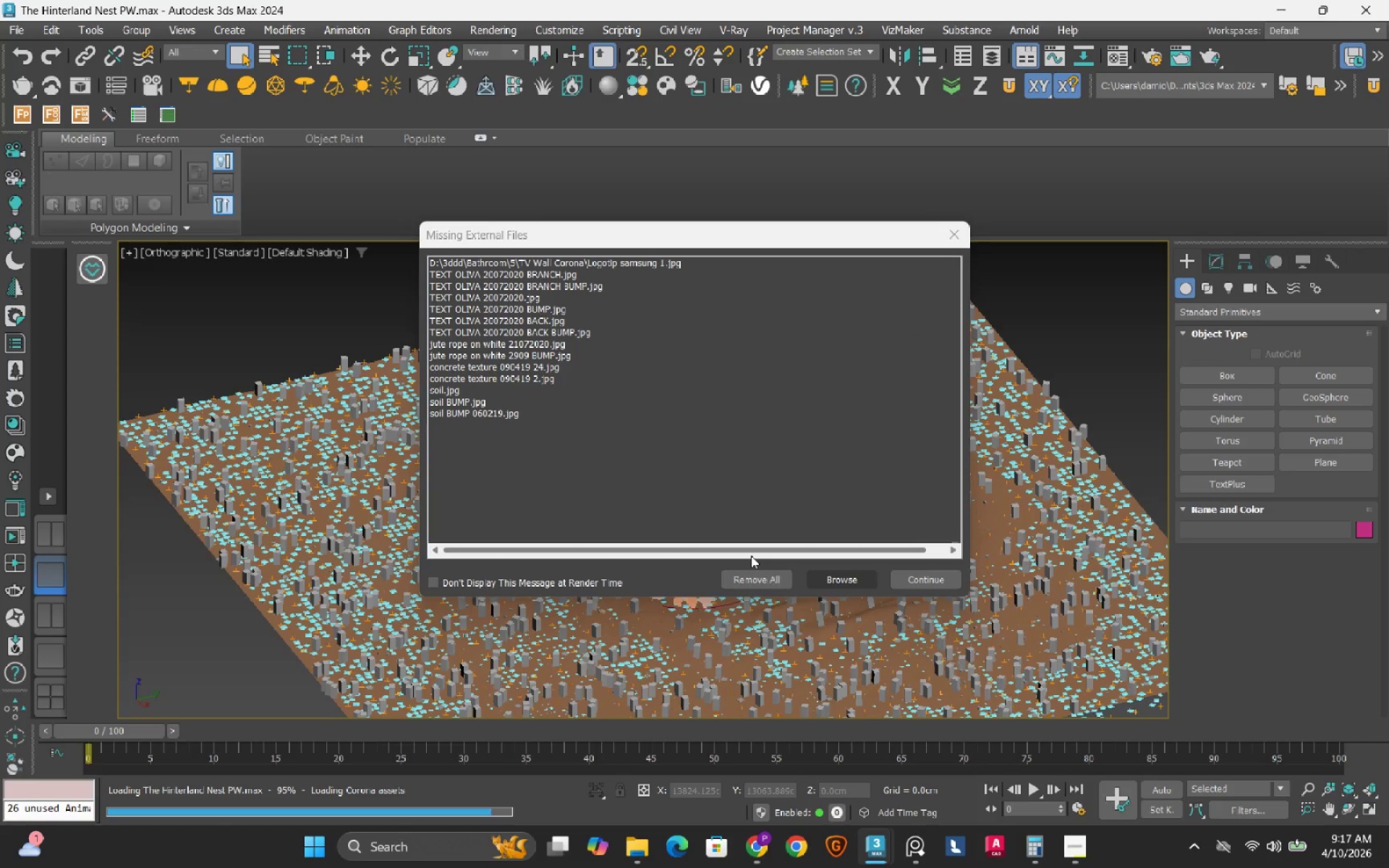 
wait(18.45)
 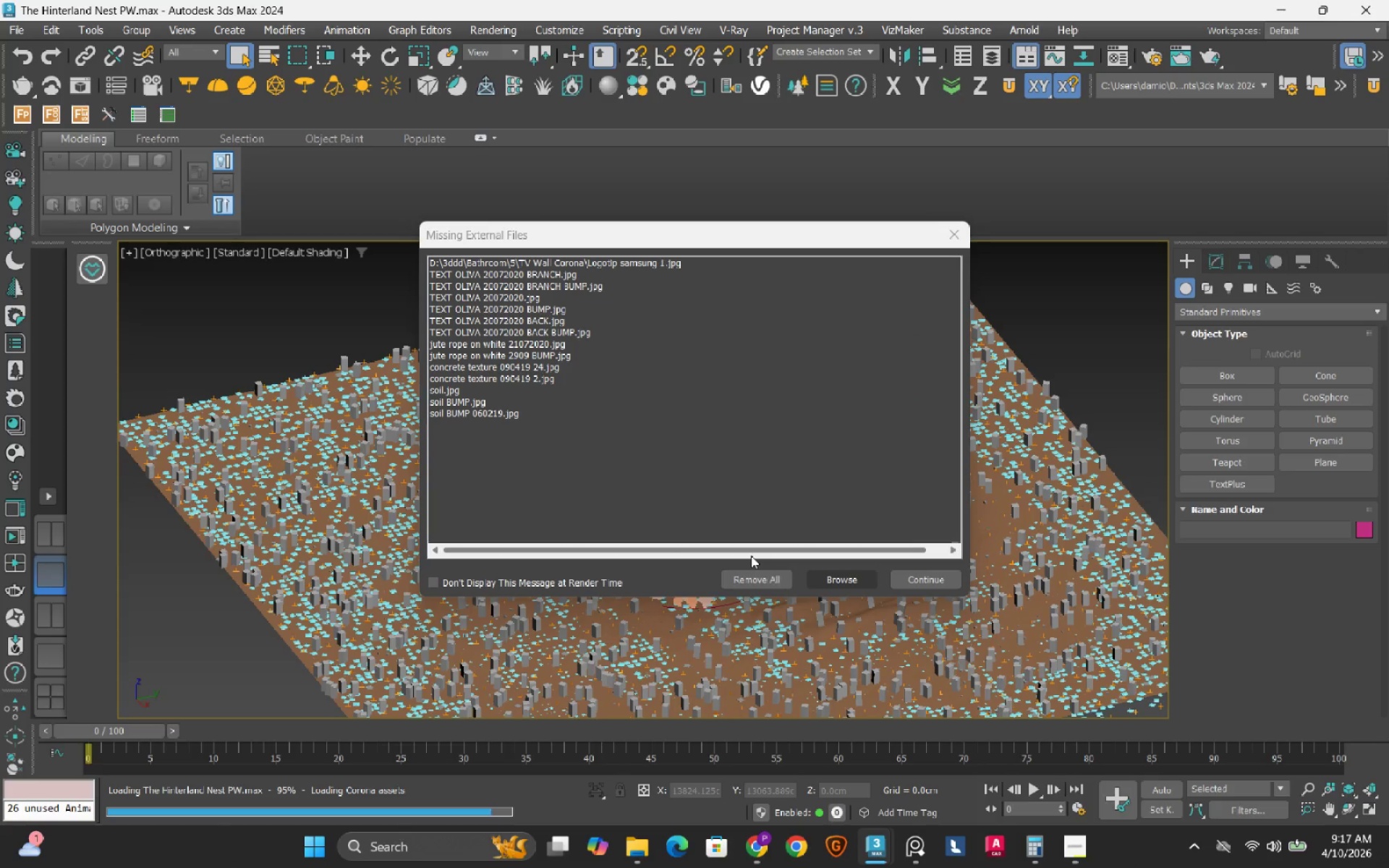 
left_click([919, 576])
 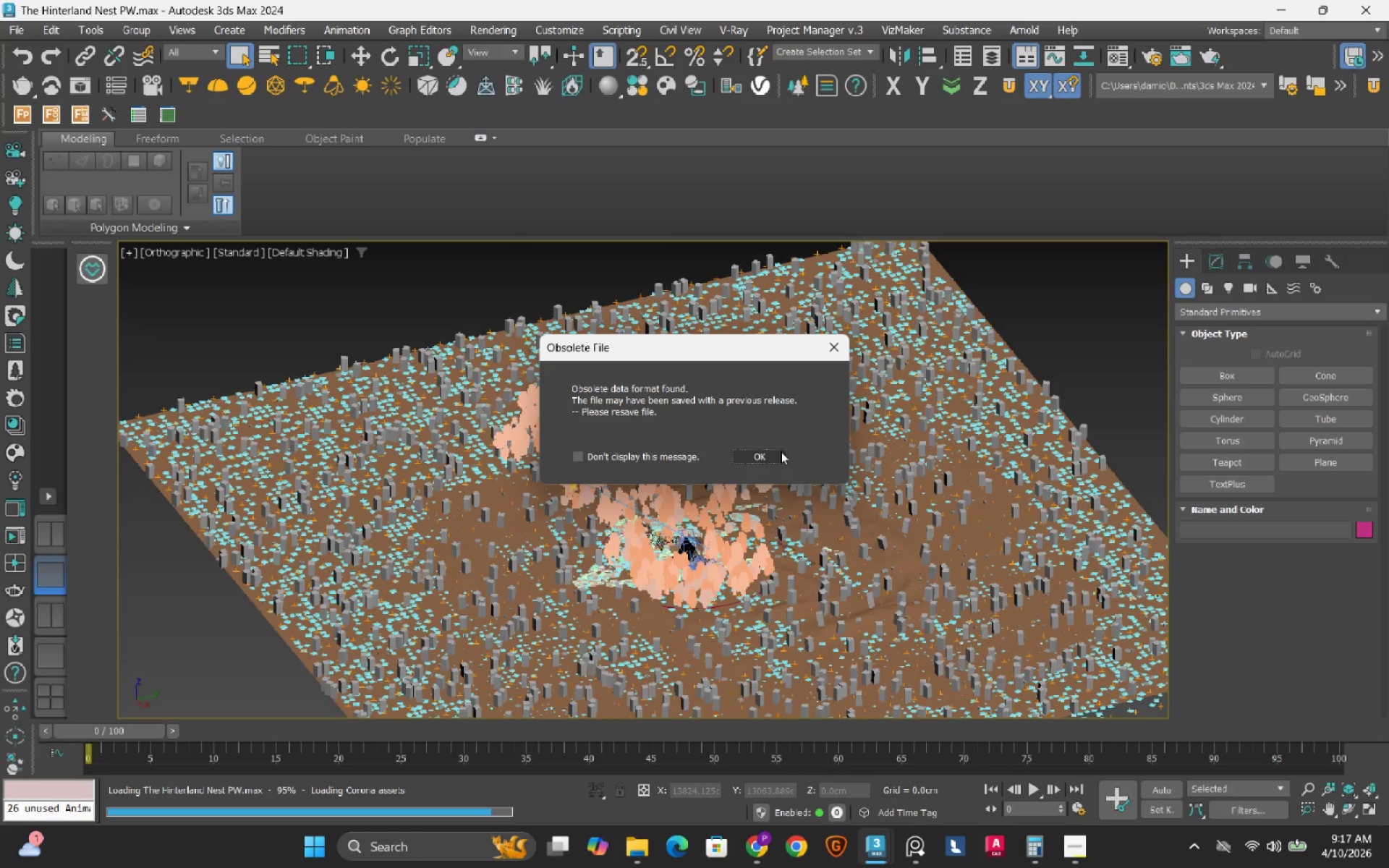 
left_click([781, 451])
 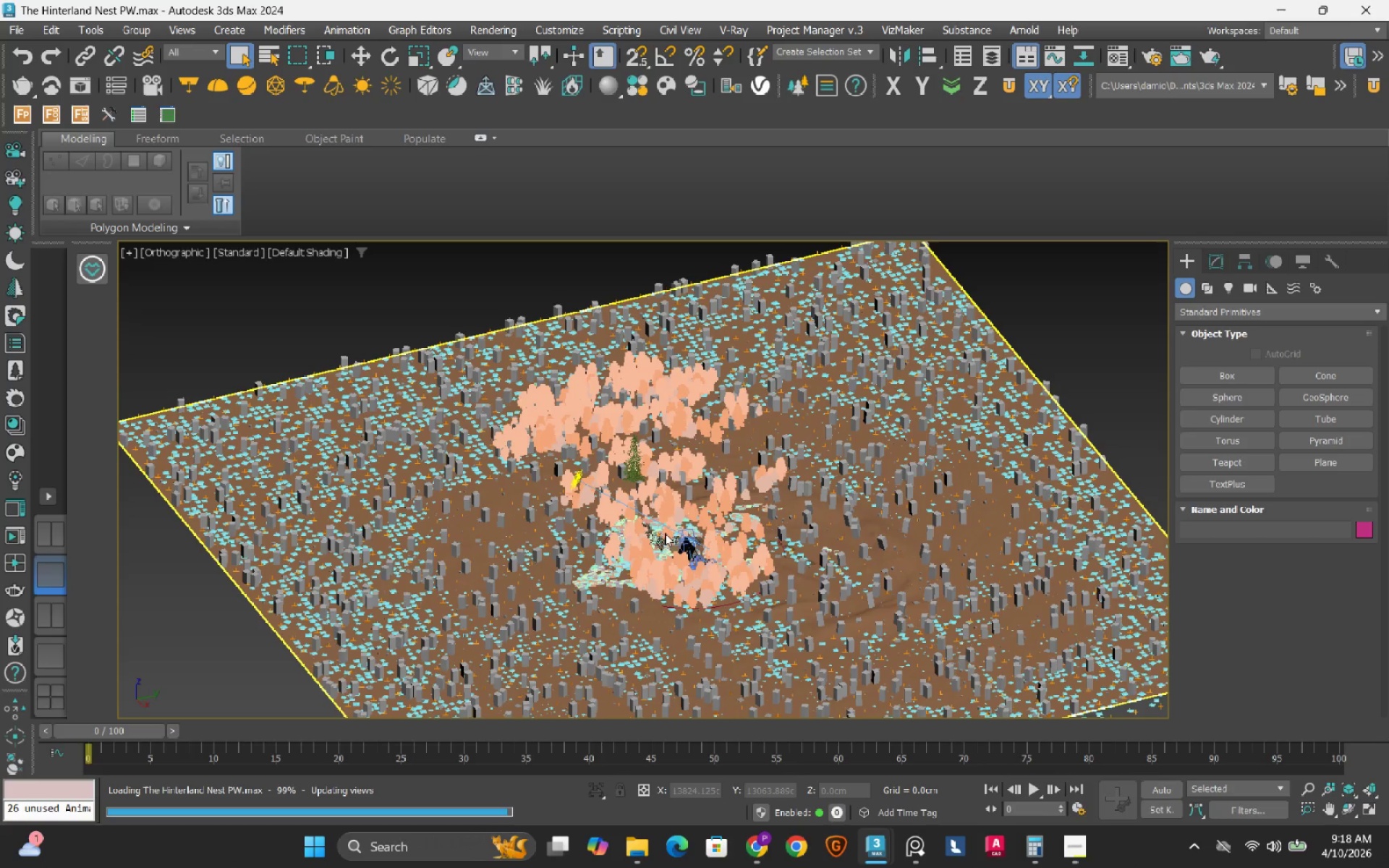 
wait(27.83)
 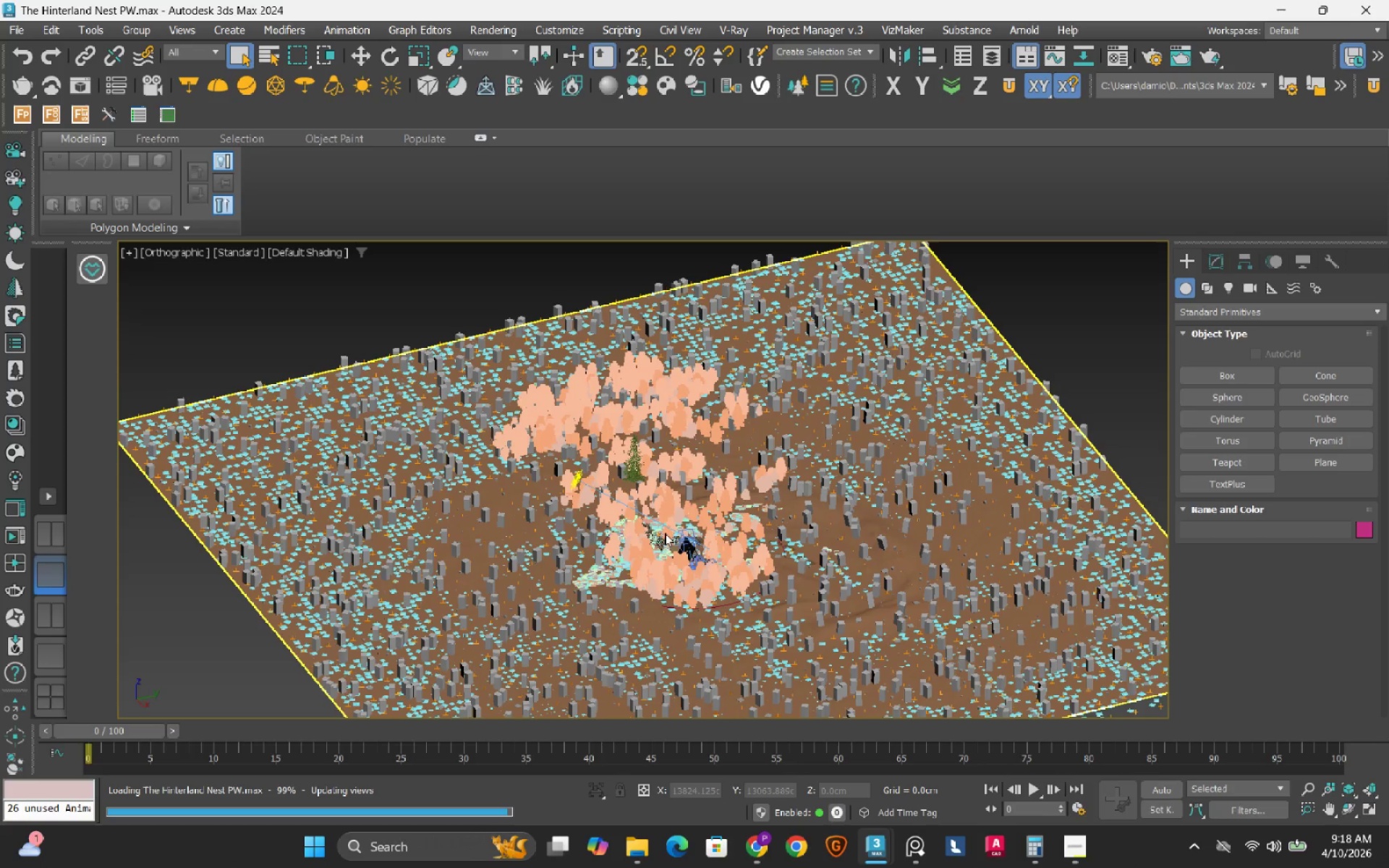 
scroll: coordinate [569, 549], scroll_direction: up, amount: 5.0
 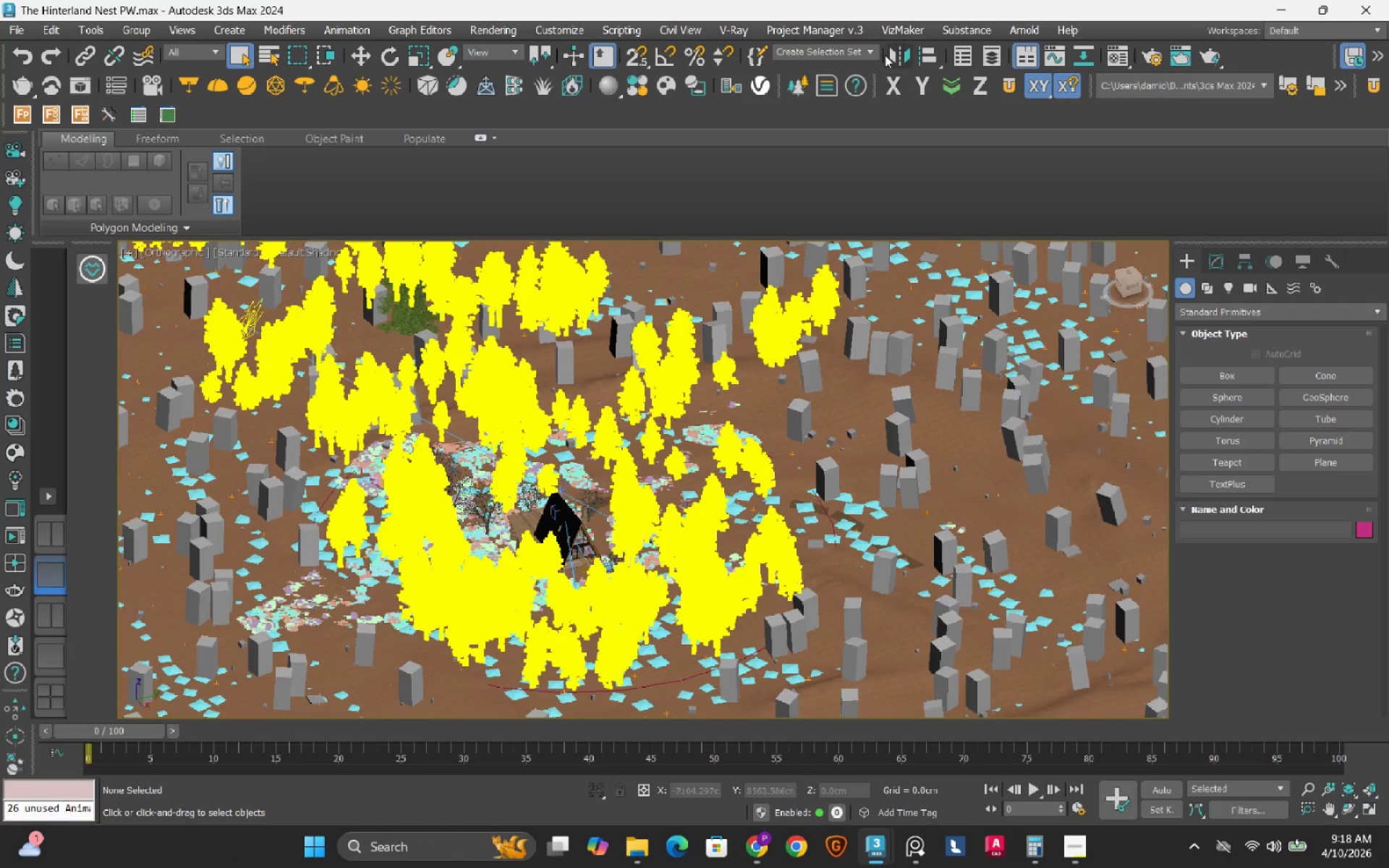 
left_click([874, 55])
 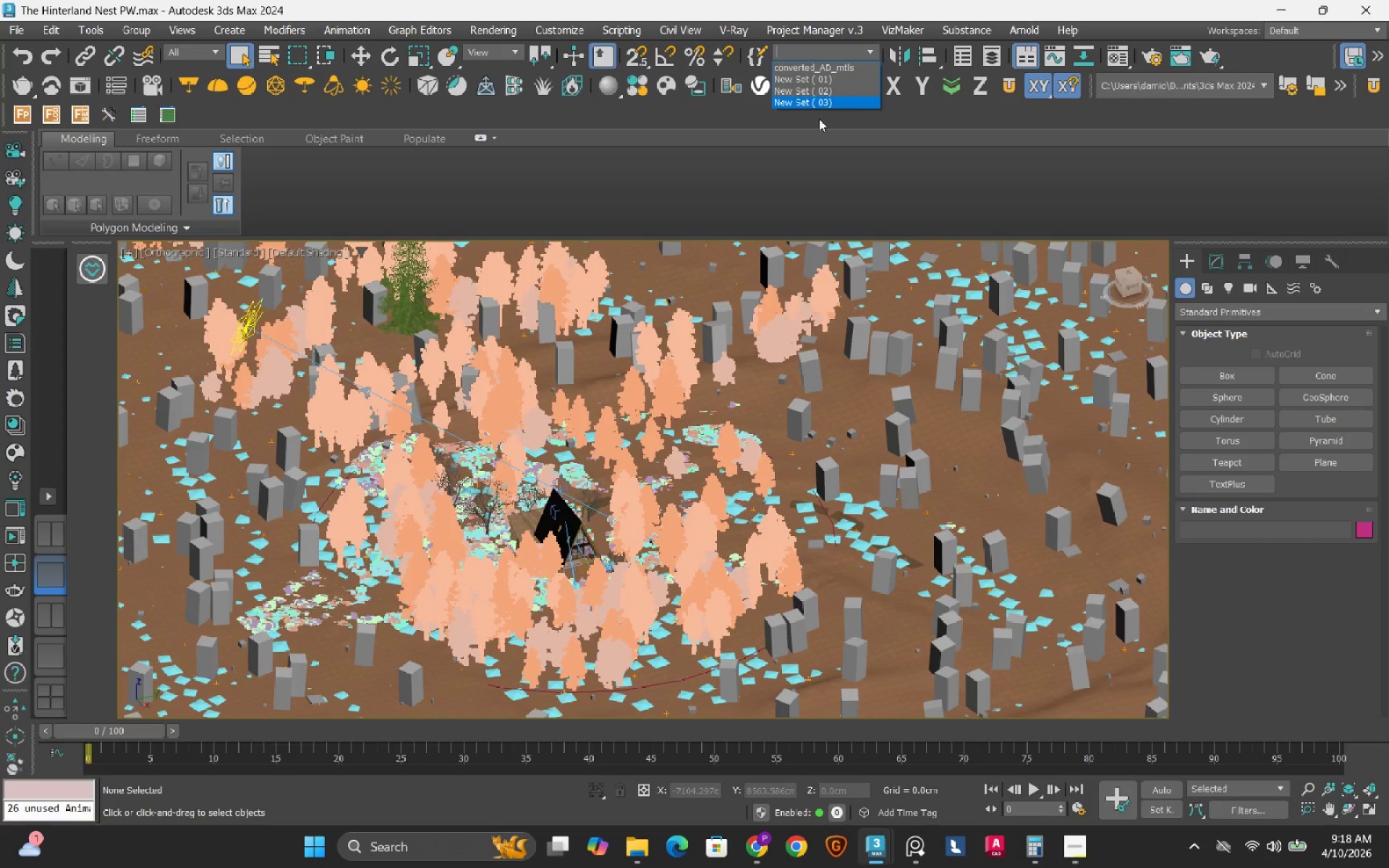 
left_click([823, 106])
 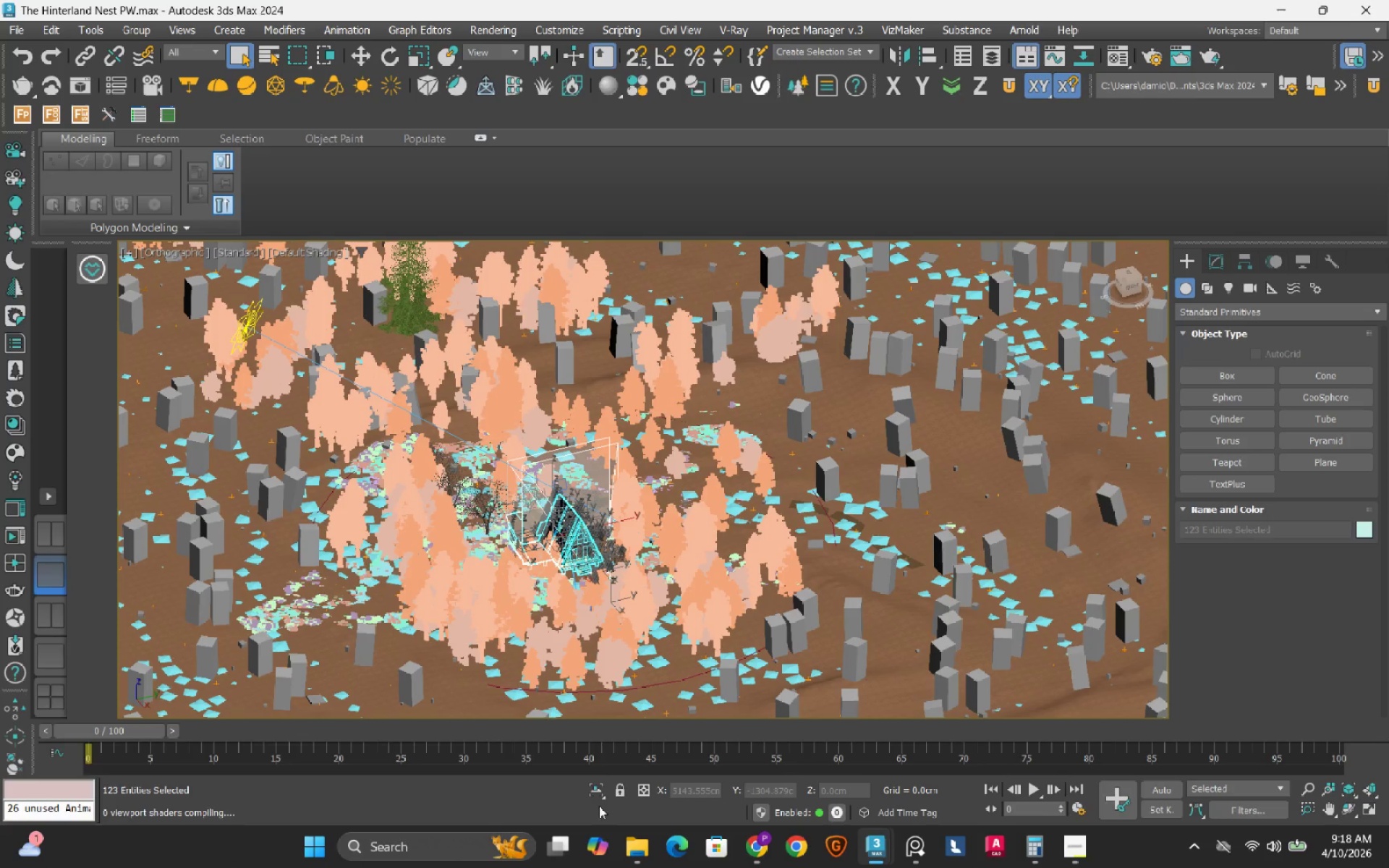 
left_click([595, 787])
 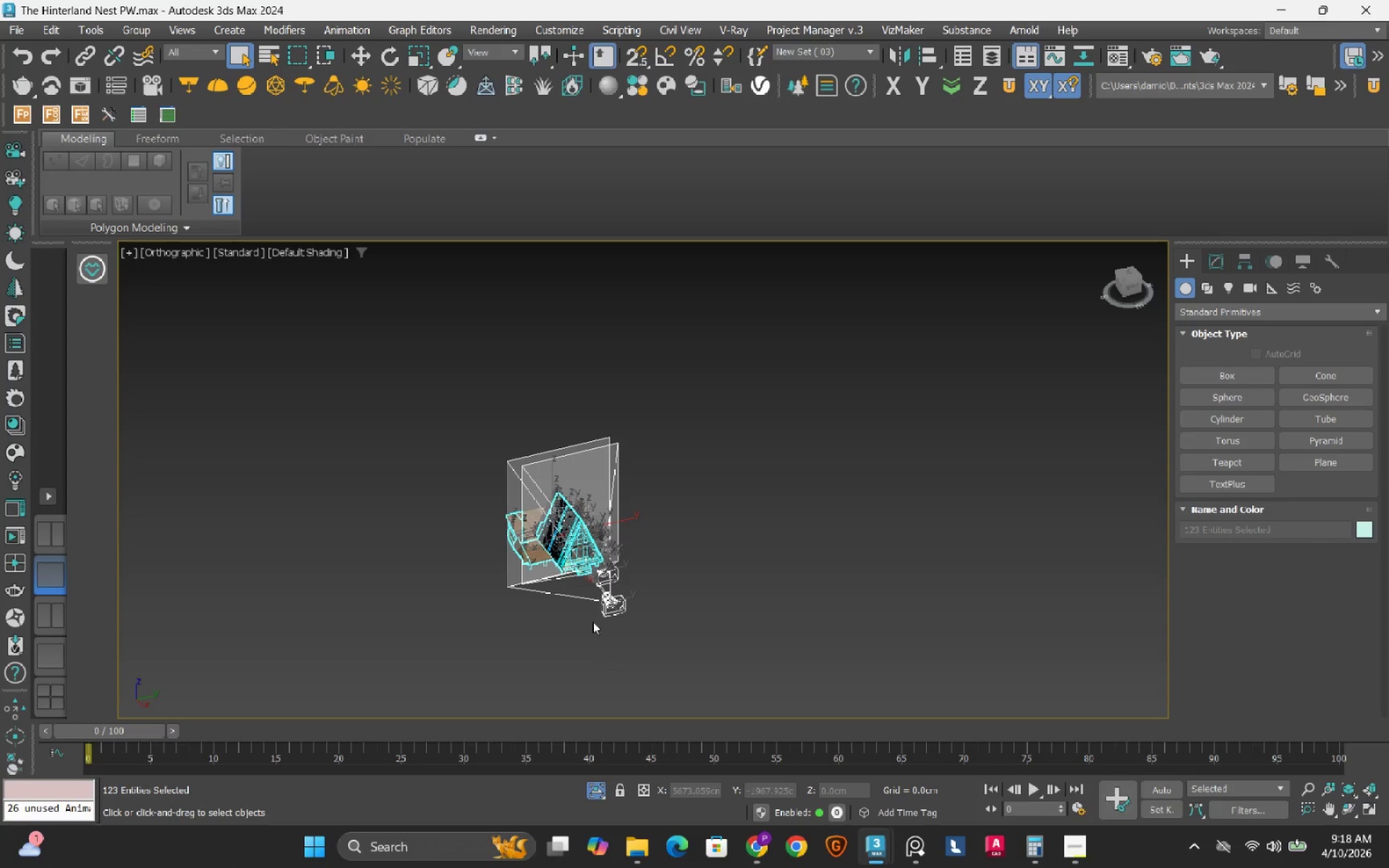 
left_click([570, 630])
 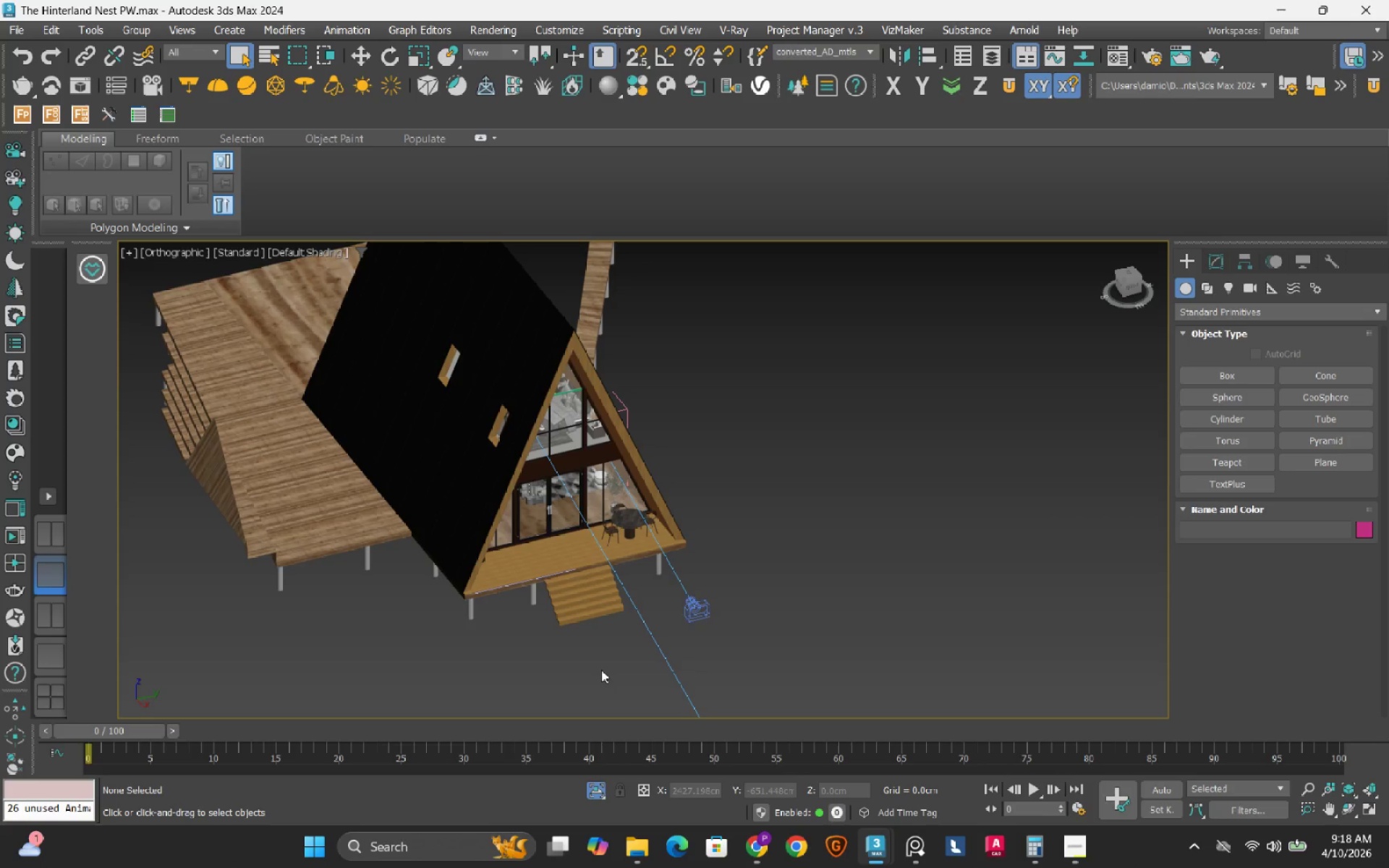 
scroll: coordinate [579, 575], scroll_direction: up, amount: 5.0
 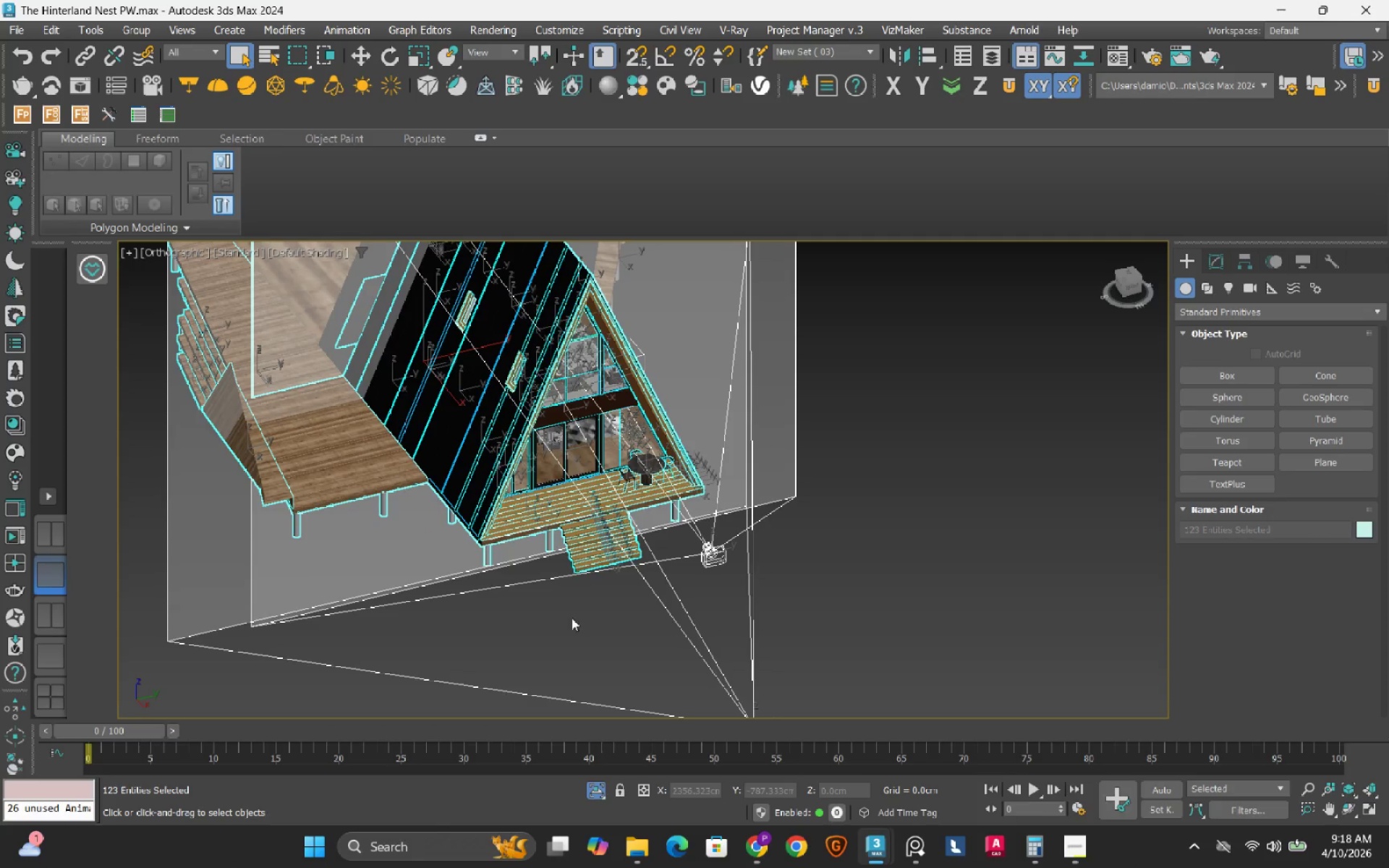 
wait(15.05)
 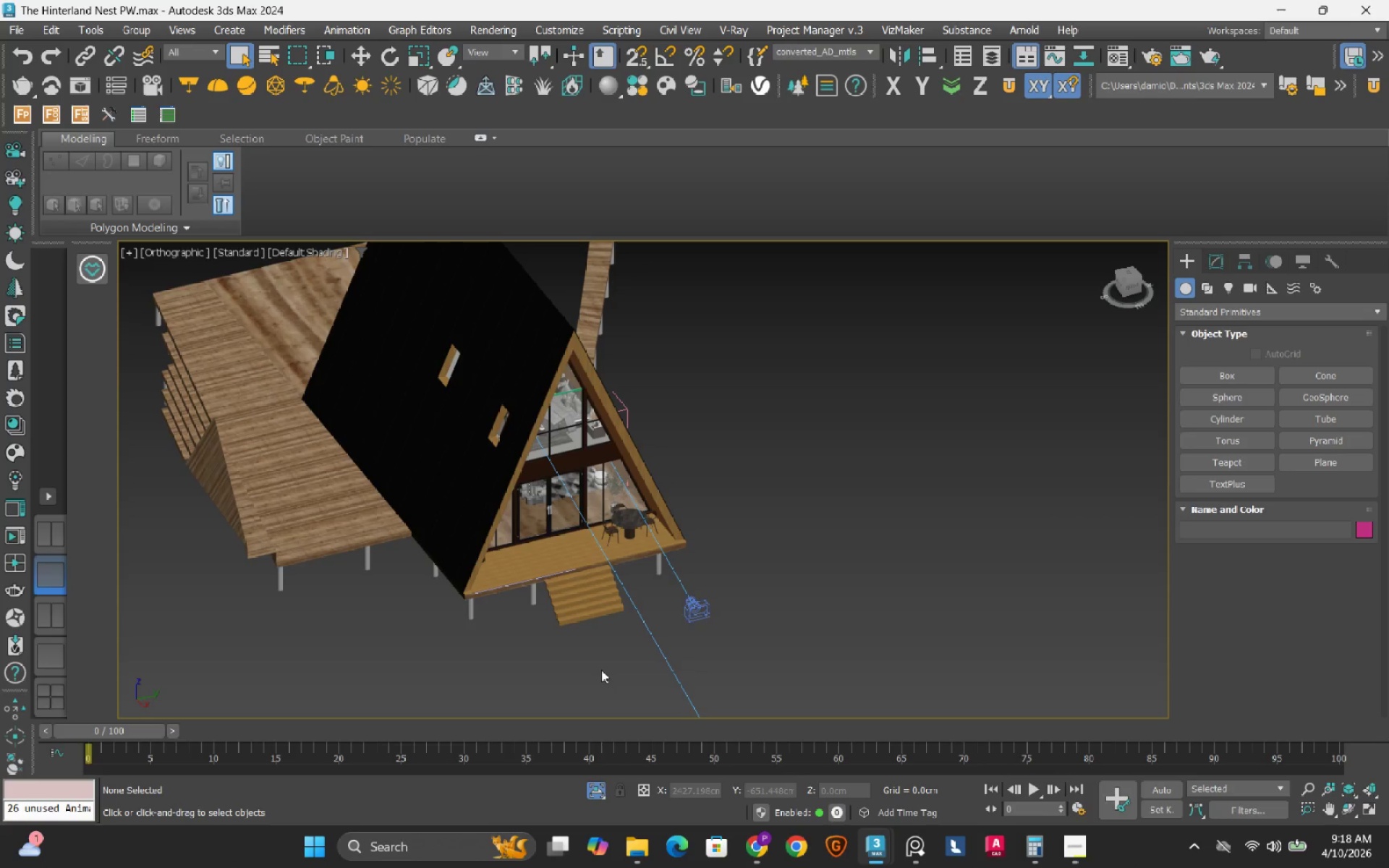 
scroll: coordinate [789, 515], scroll_direction: up, amount: 4.0
 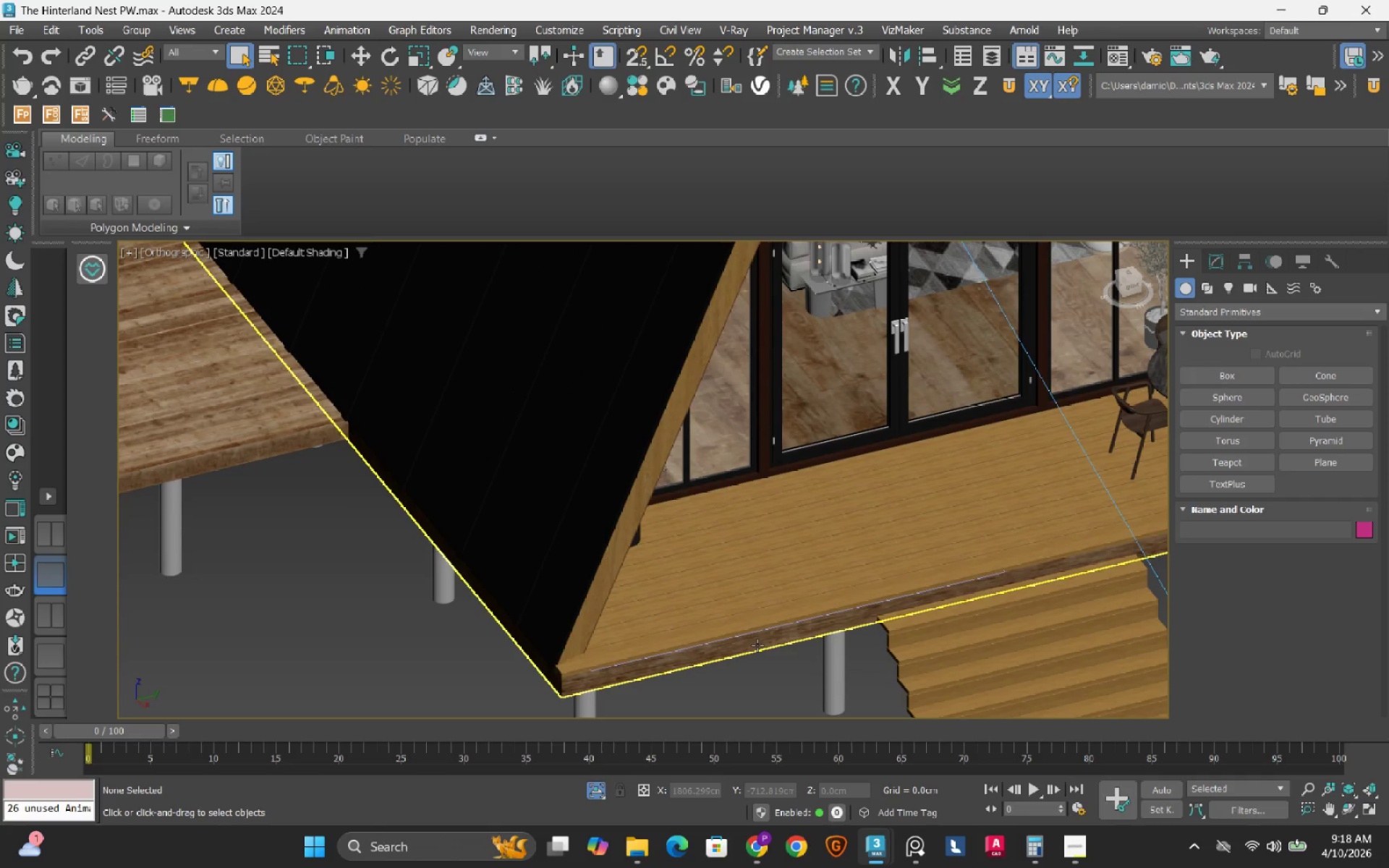 
scroll: coordinate [828, 456], scroll_direction: down, amount: 3.0
 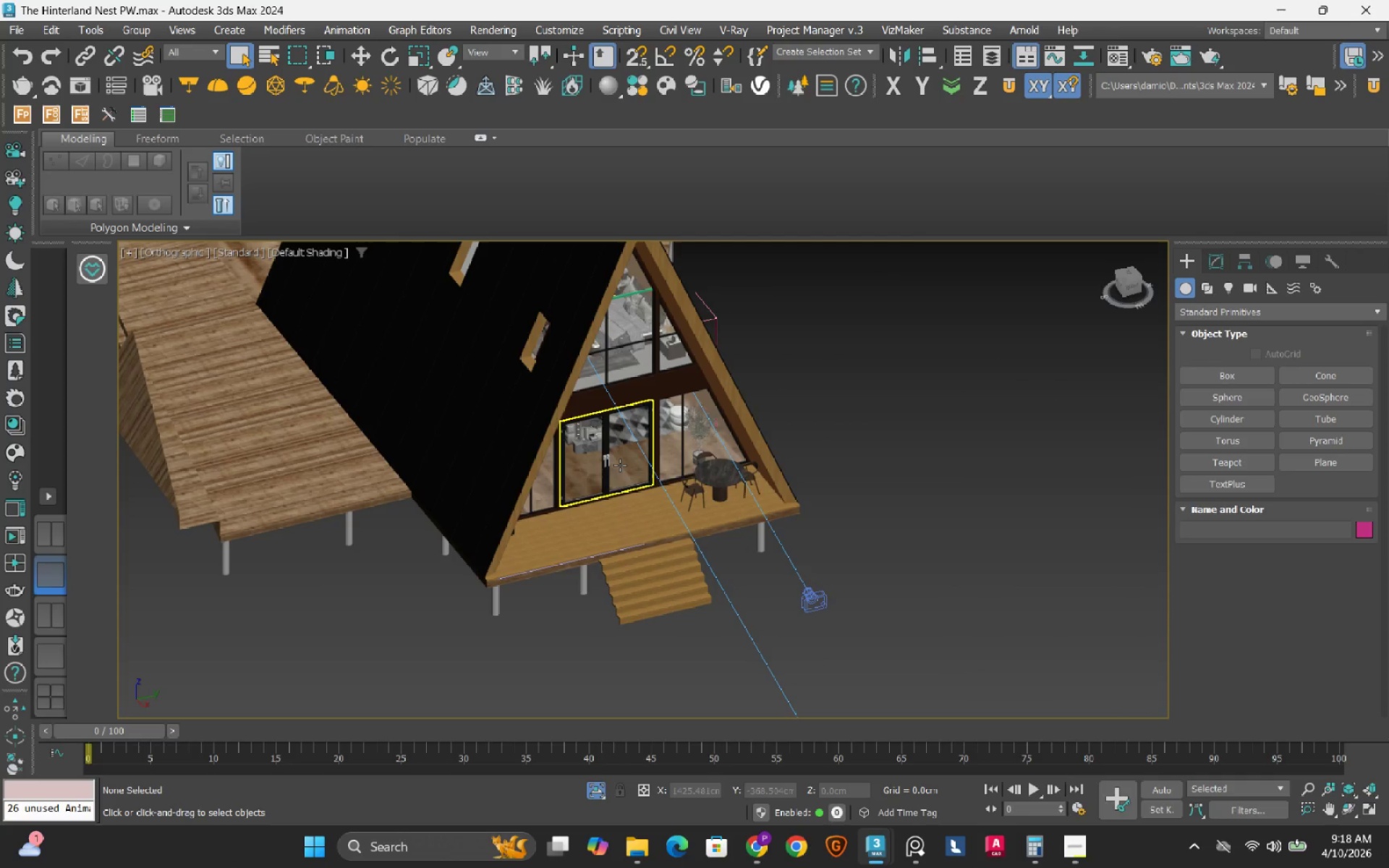 
scroll: coordinate [577, 432], scroll_direction: up, amount: 8.0
 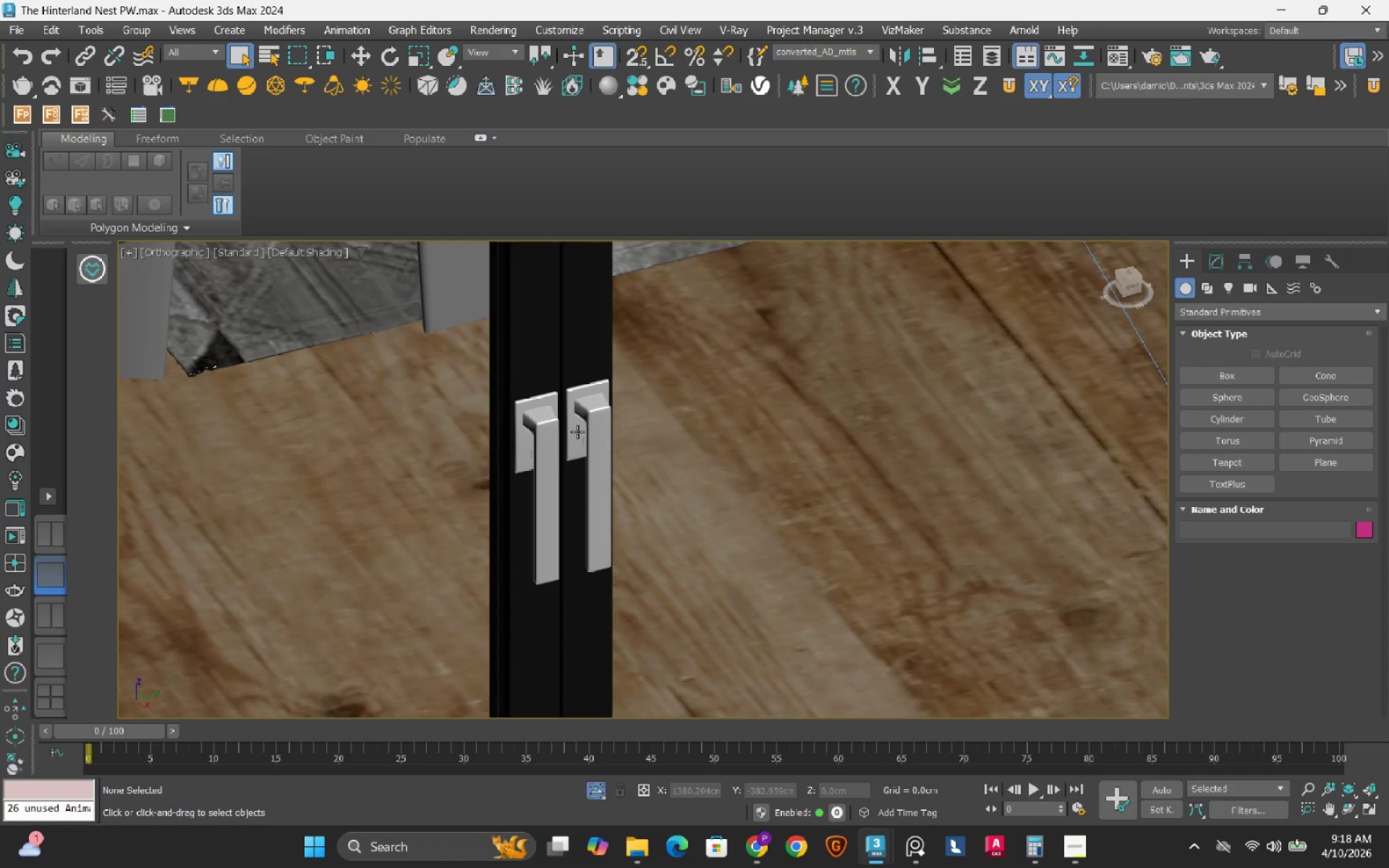 
scroll: coordinate [577, 432], scroll_direction: down, amount: 4.0
 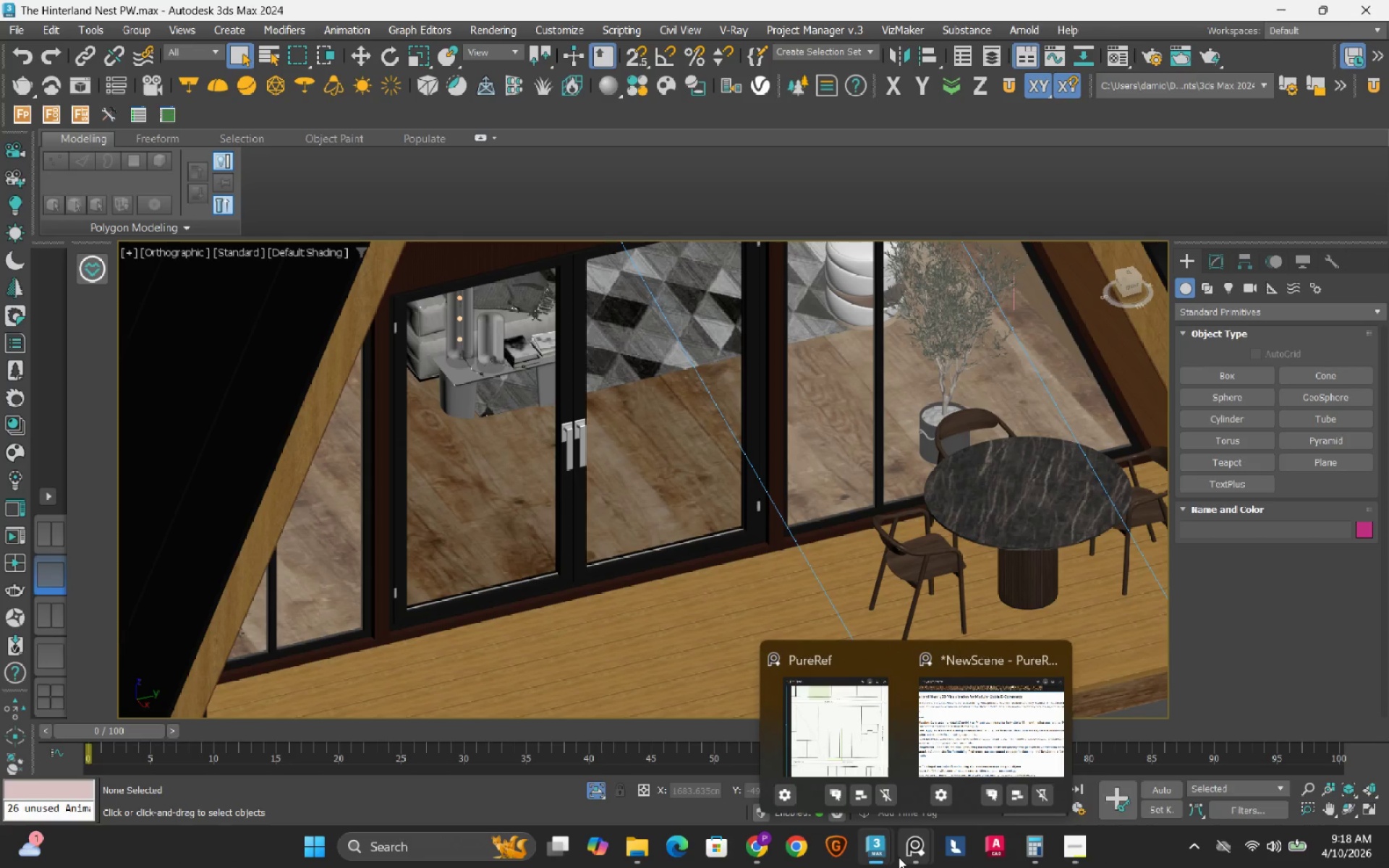 
left_click([957, 740])
 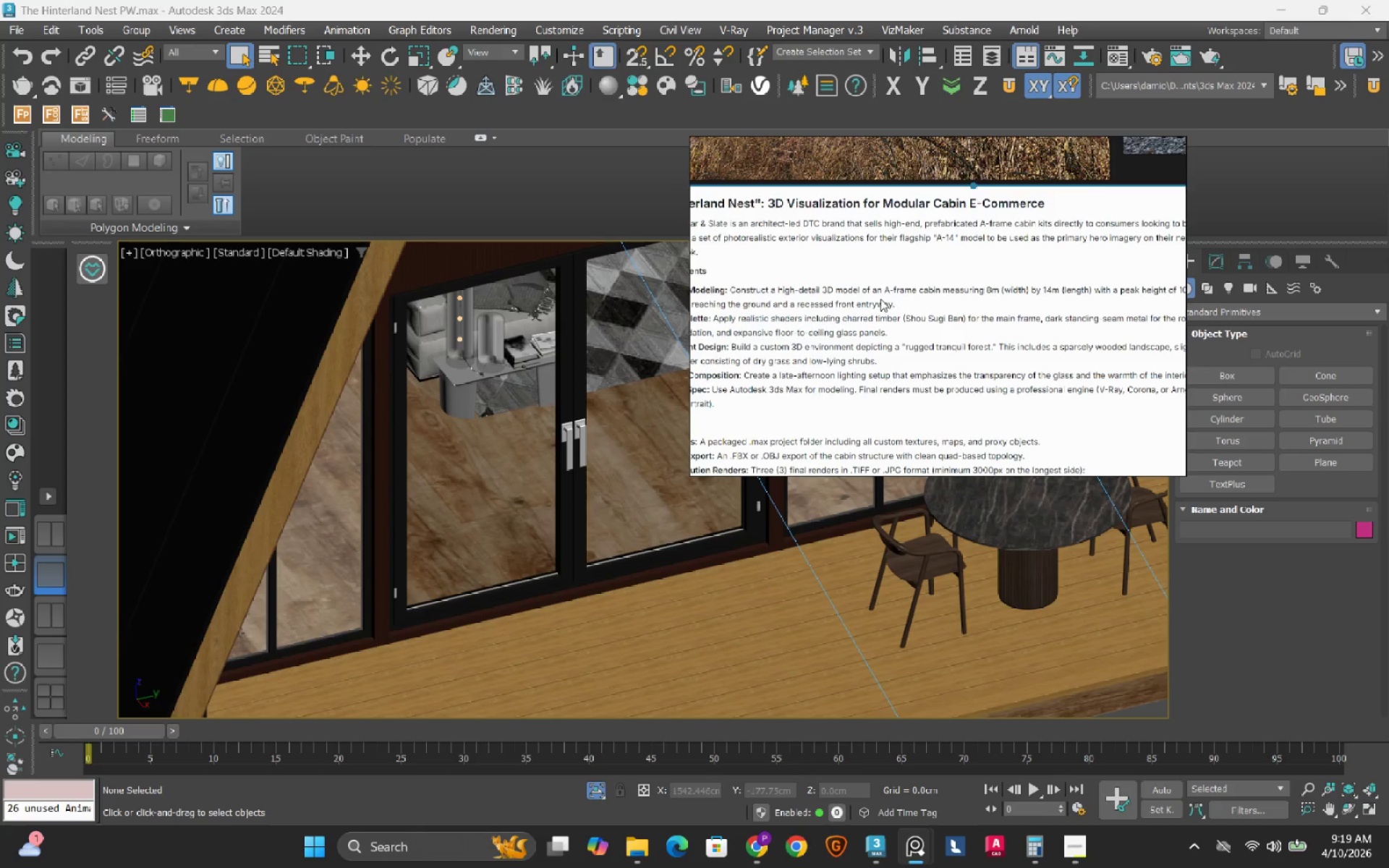 
scroll: coordinate [867, 309], scroll_direction: down, amount: 7.0
 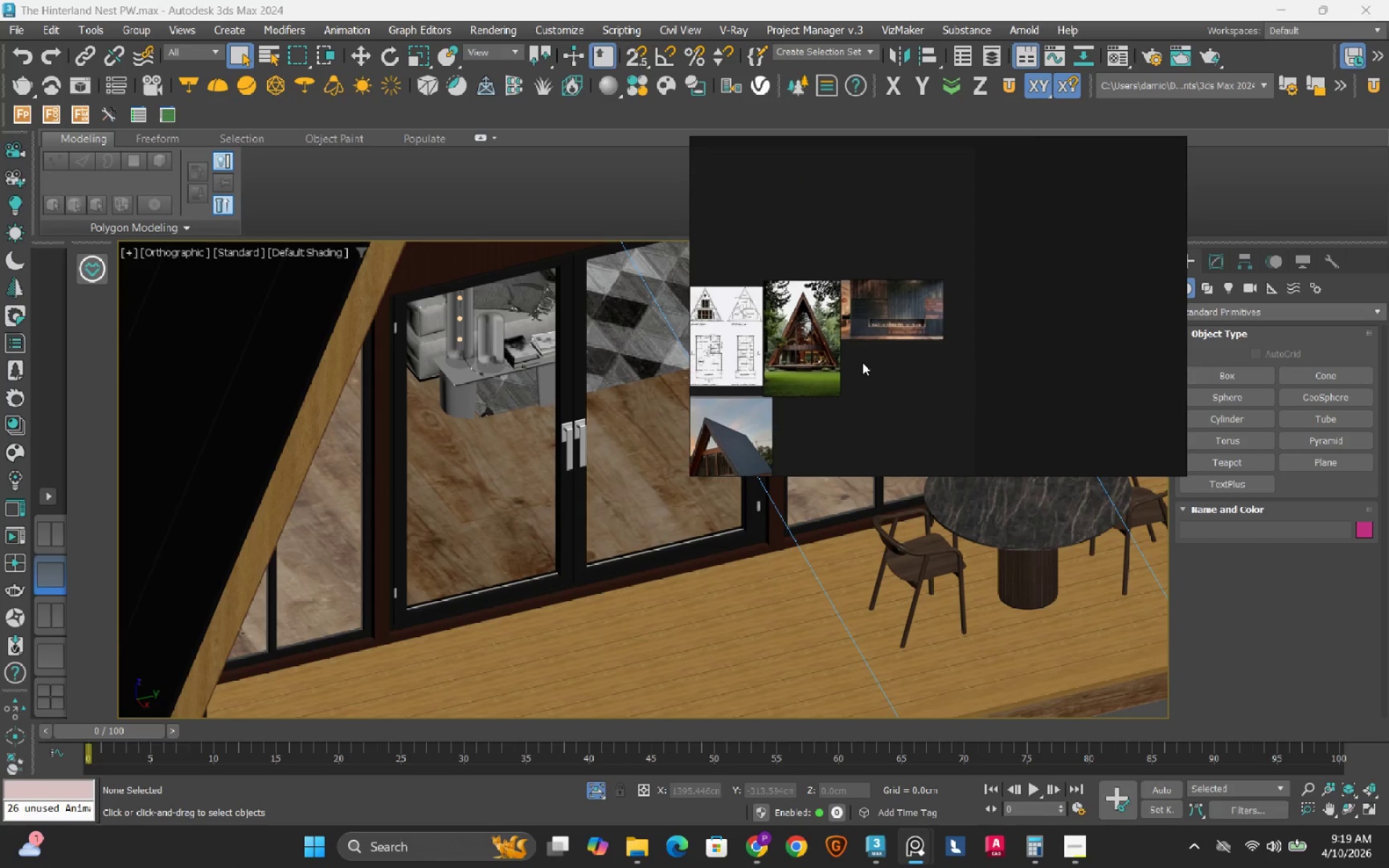 
scroll: coordinate [790, 332], scroll_direction: up, amount: 3.0
 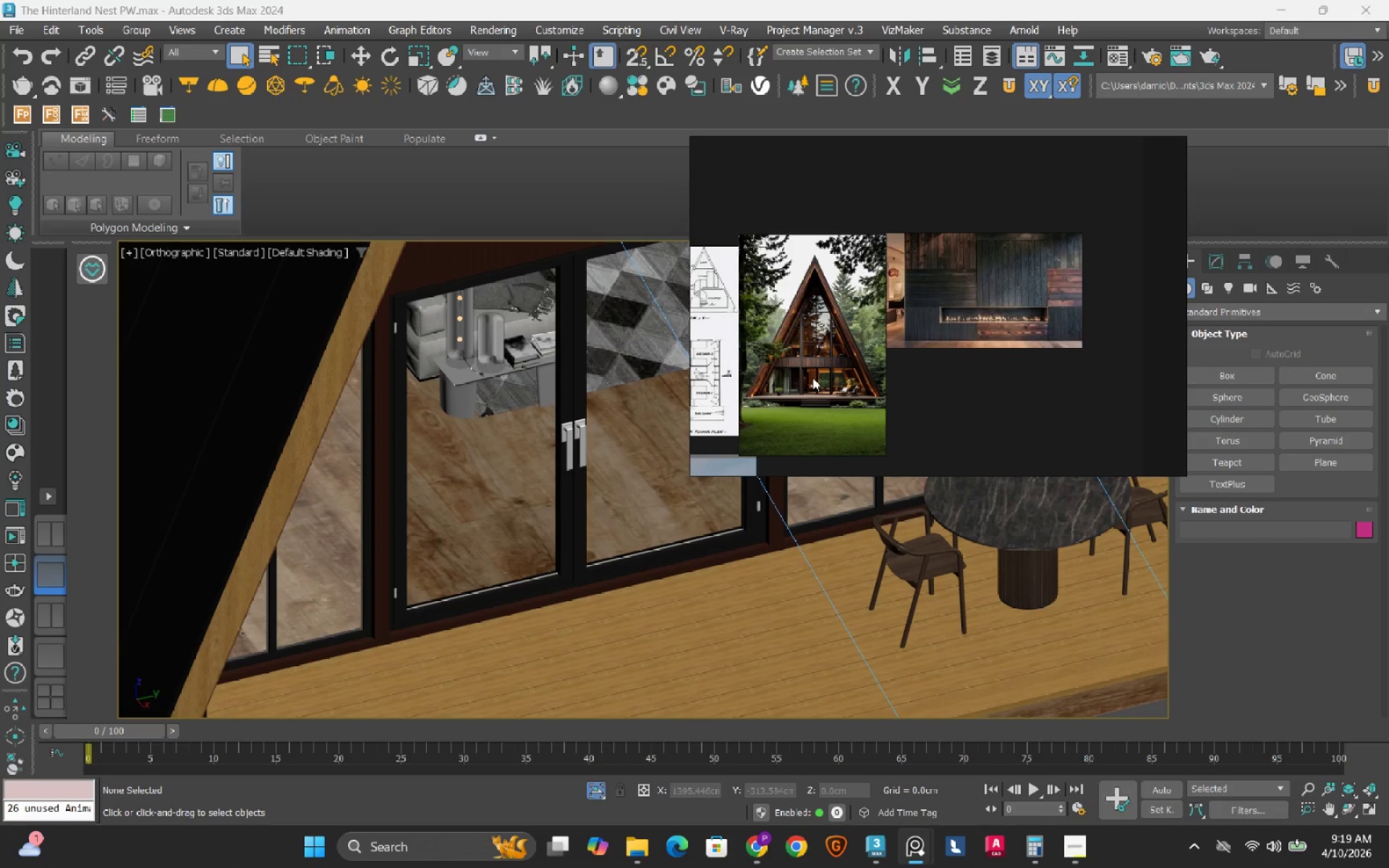 
wait(5.85)
 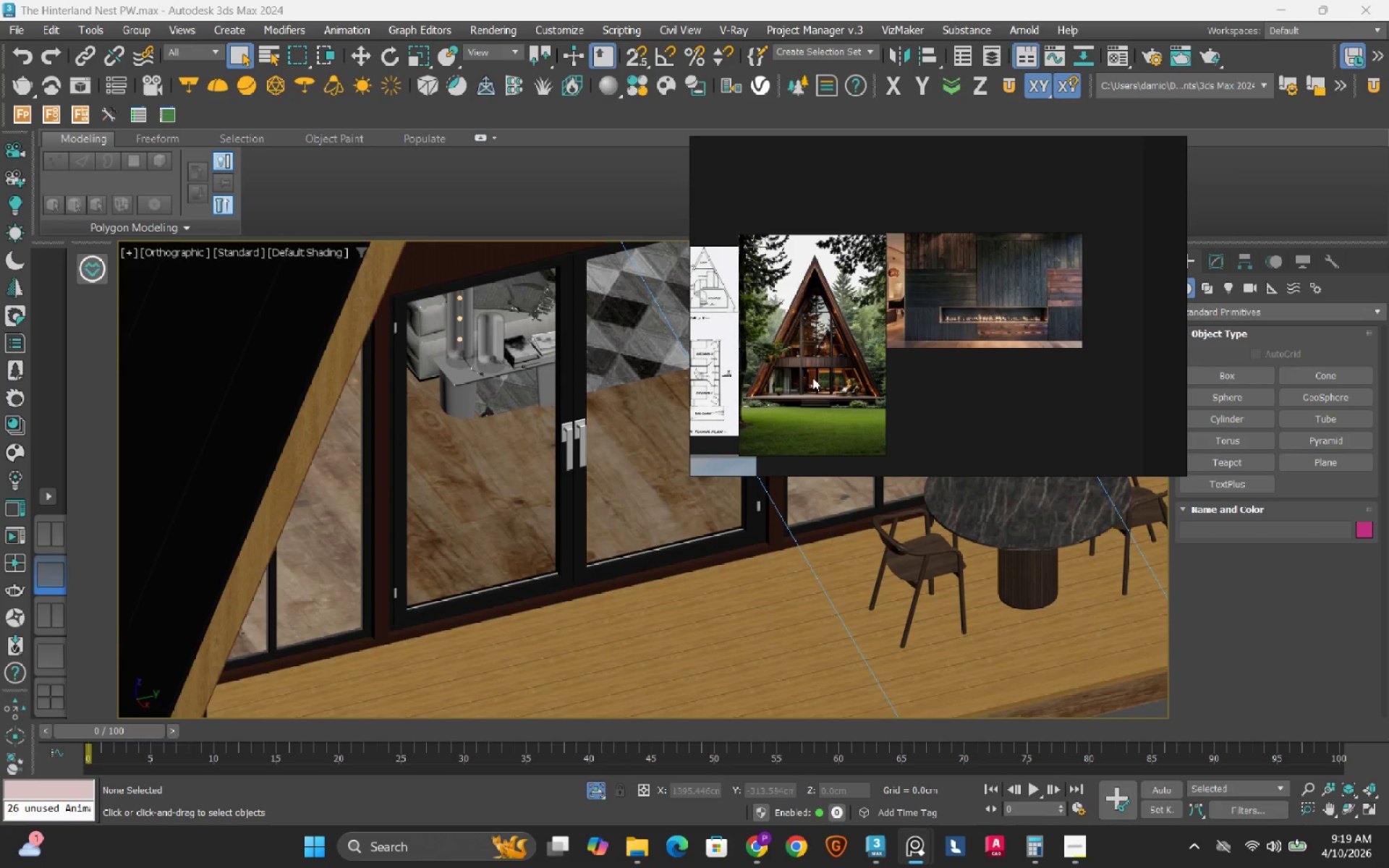 
scroll: coordinate [860, 263], scroll_direction: up, amount: 7.0
 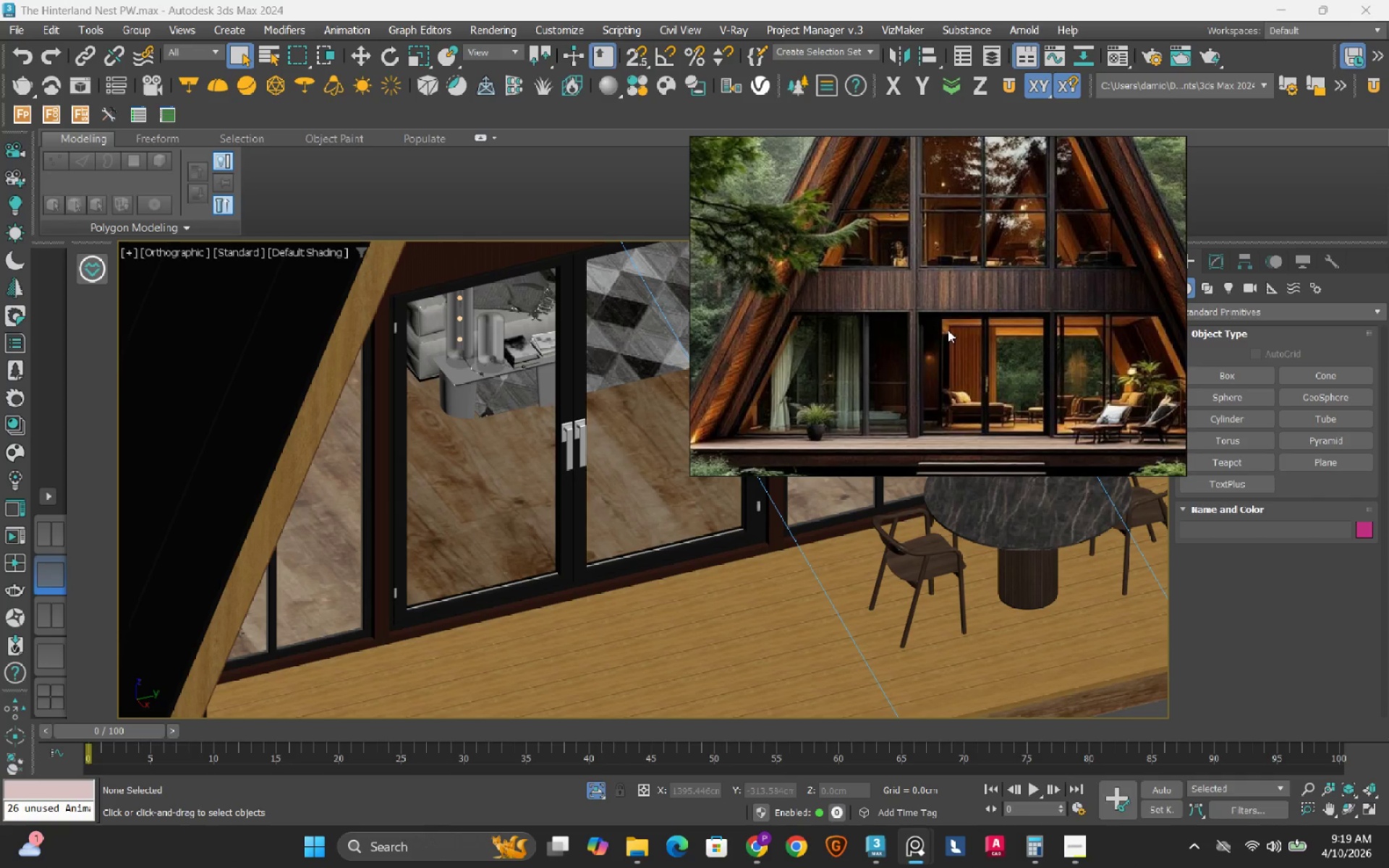 
wait(7.14)
 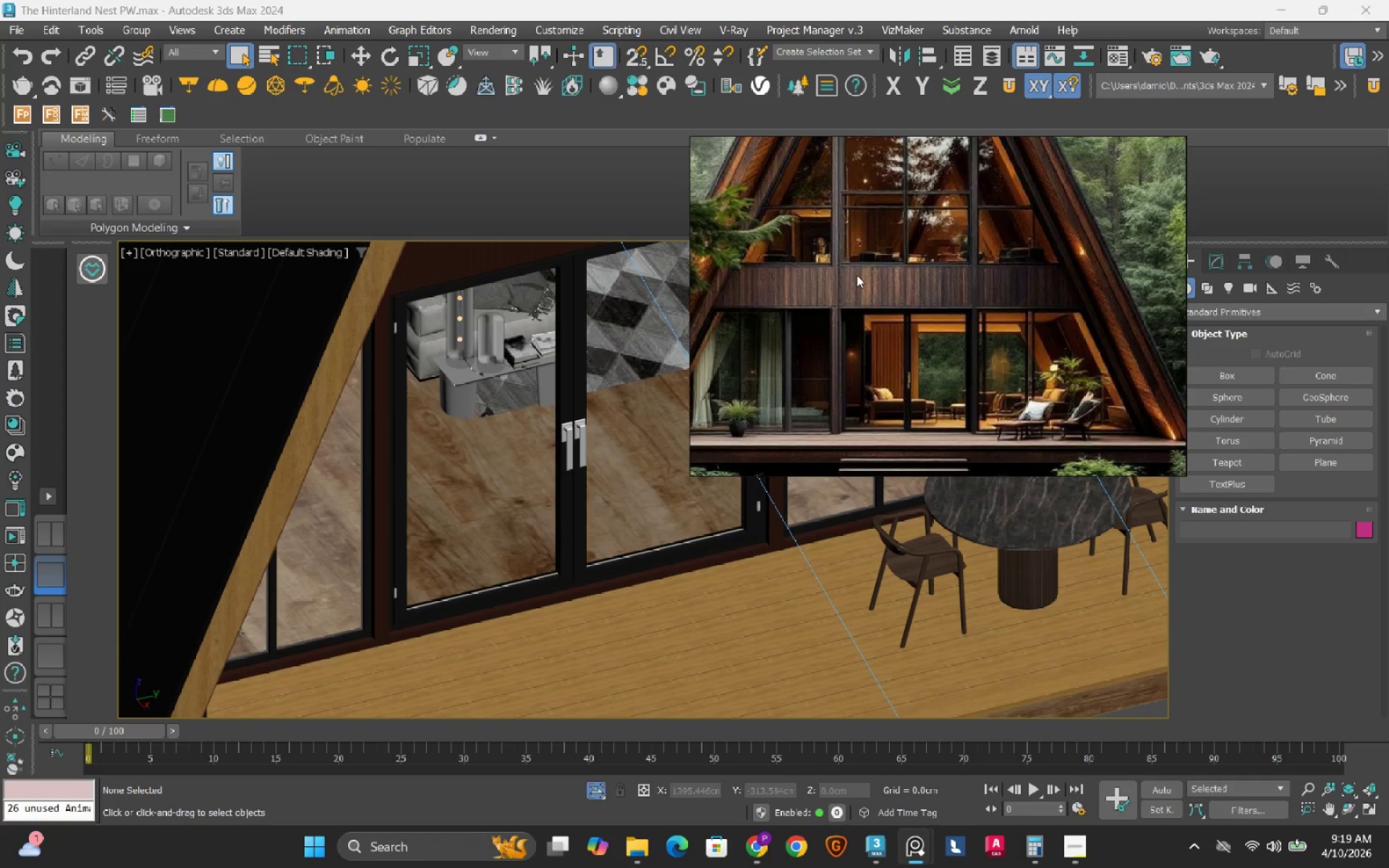 
scroll: coordinate [993, 284], scroll_direction: up, amount: 1.0
 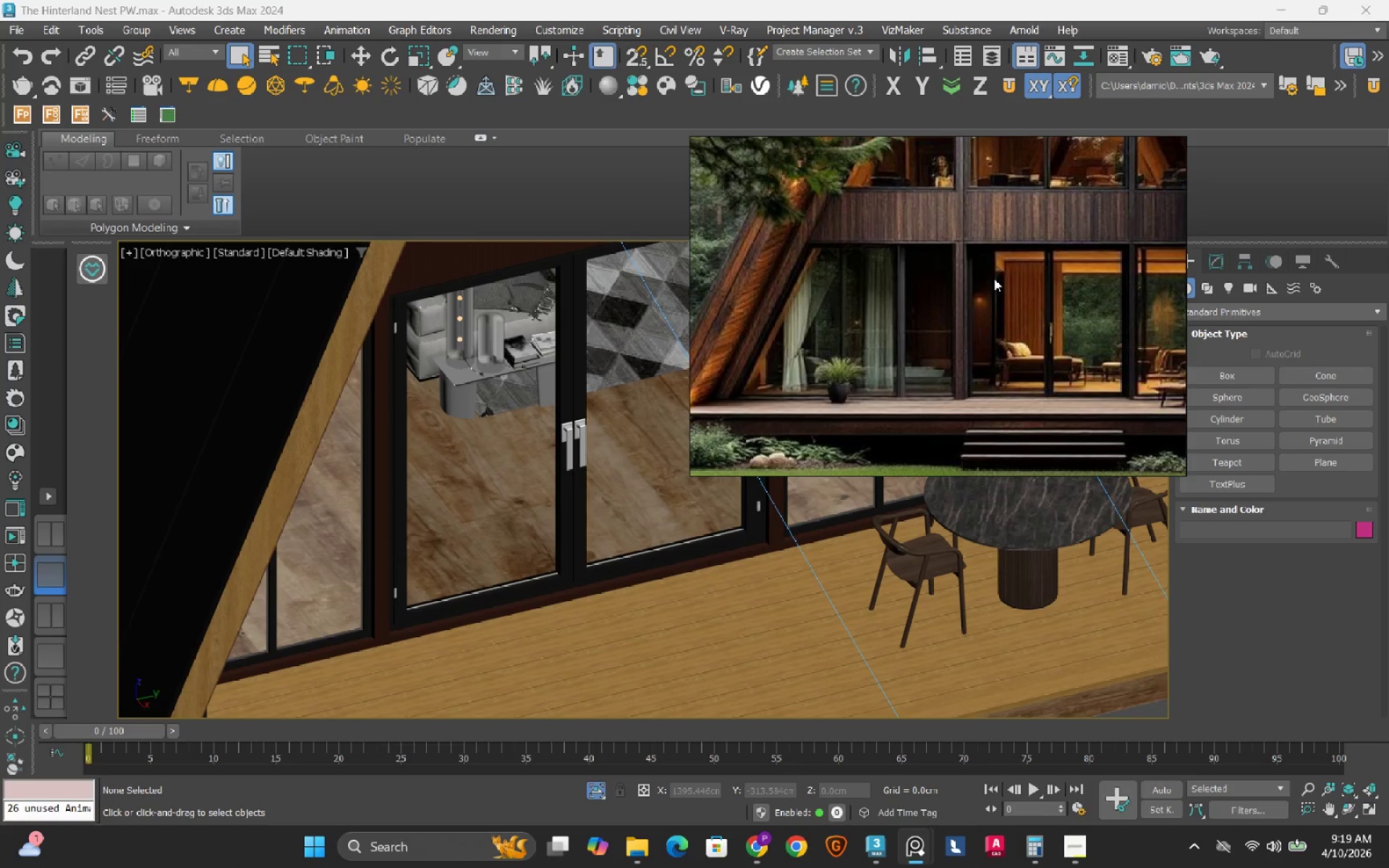 
wait(10.46)
 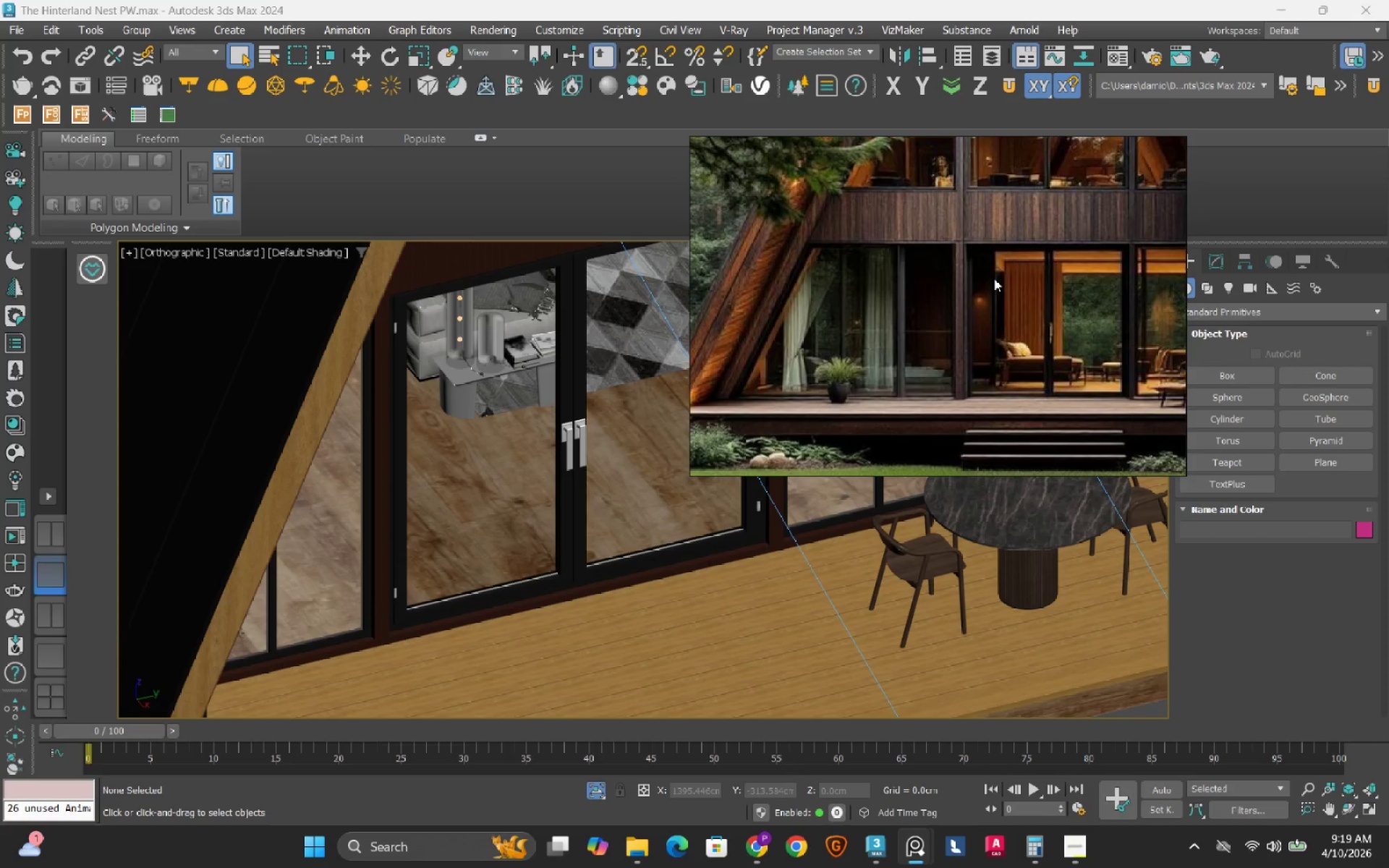 
scroll: coordinate [998, 320], scroll_direction: down, amount: 3.0
 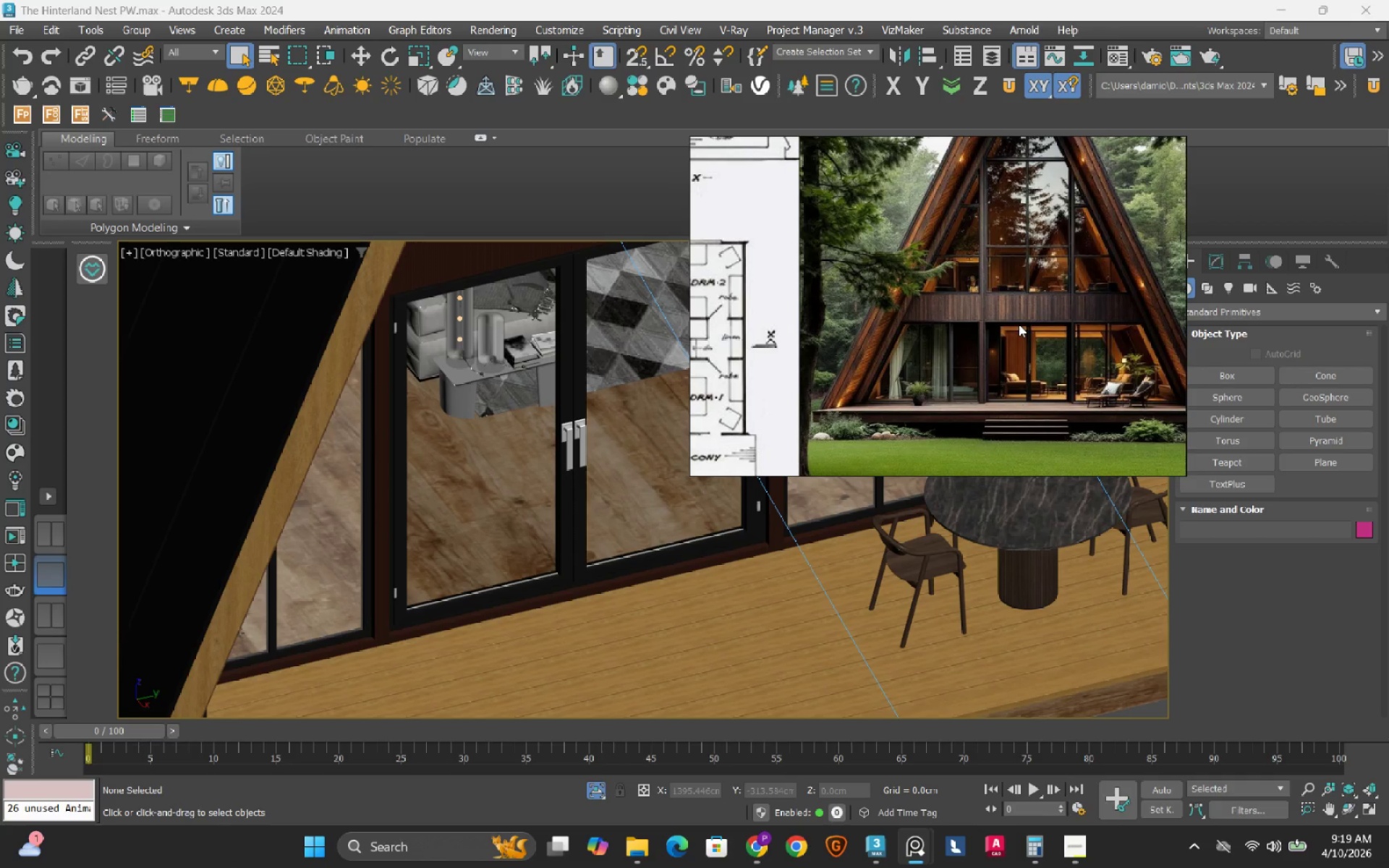 
wait(11.34)
 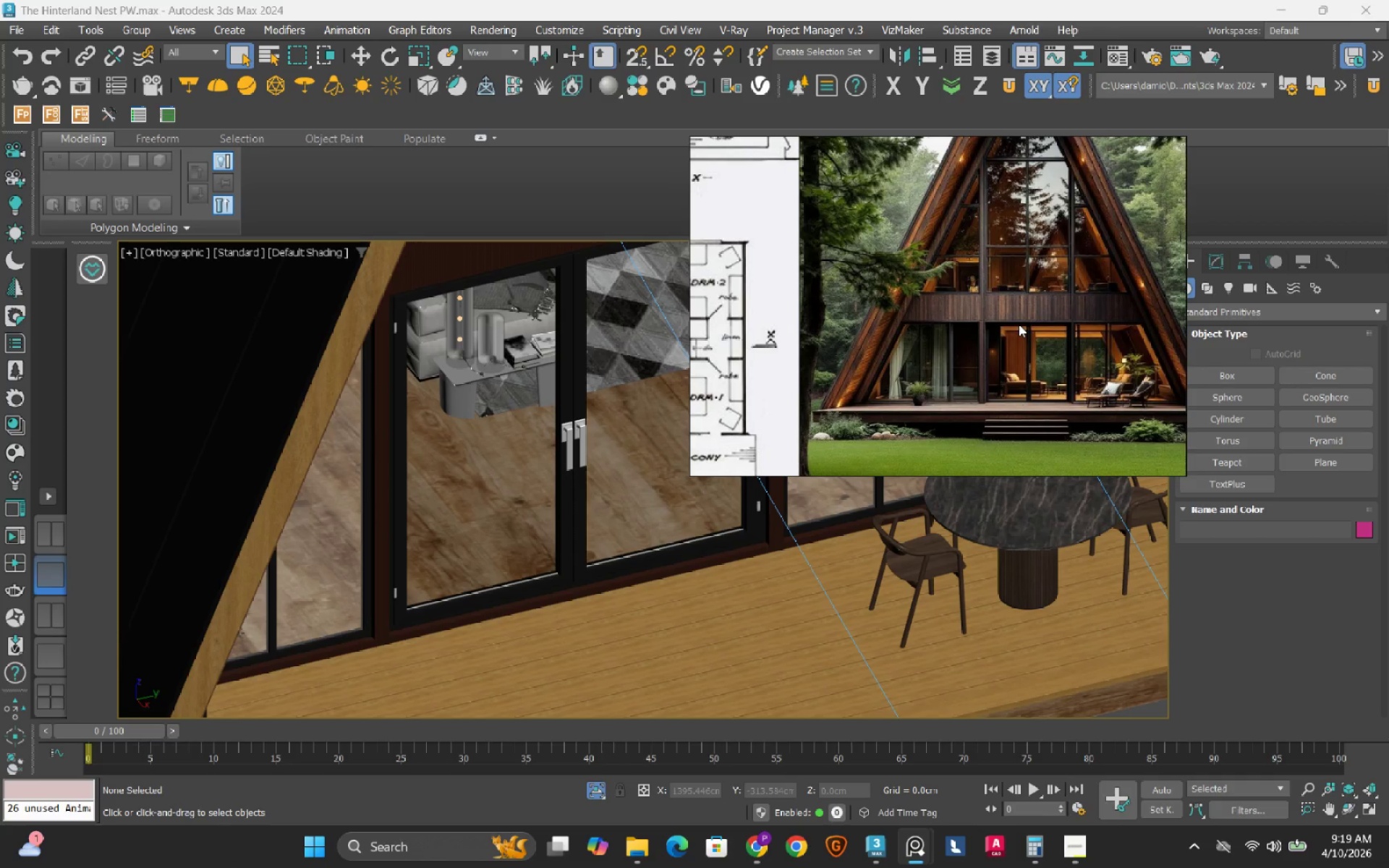 
scroll: coordinate [1019, 324], scroll_direction: down, amount: 2.0
 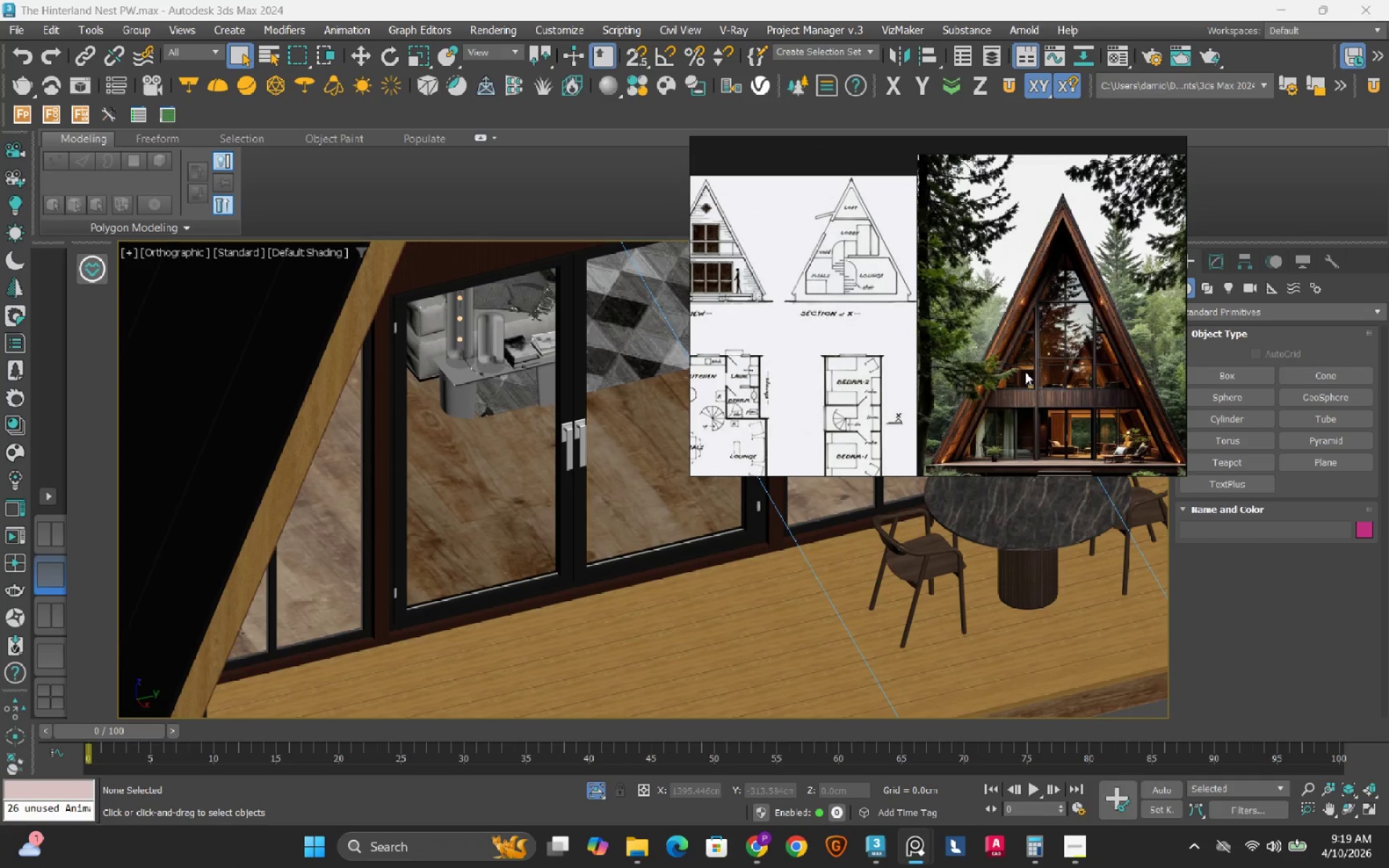 
wait(8.63)
 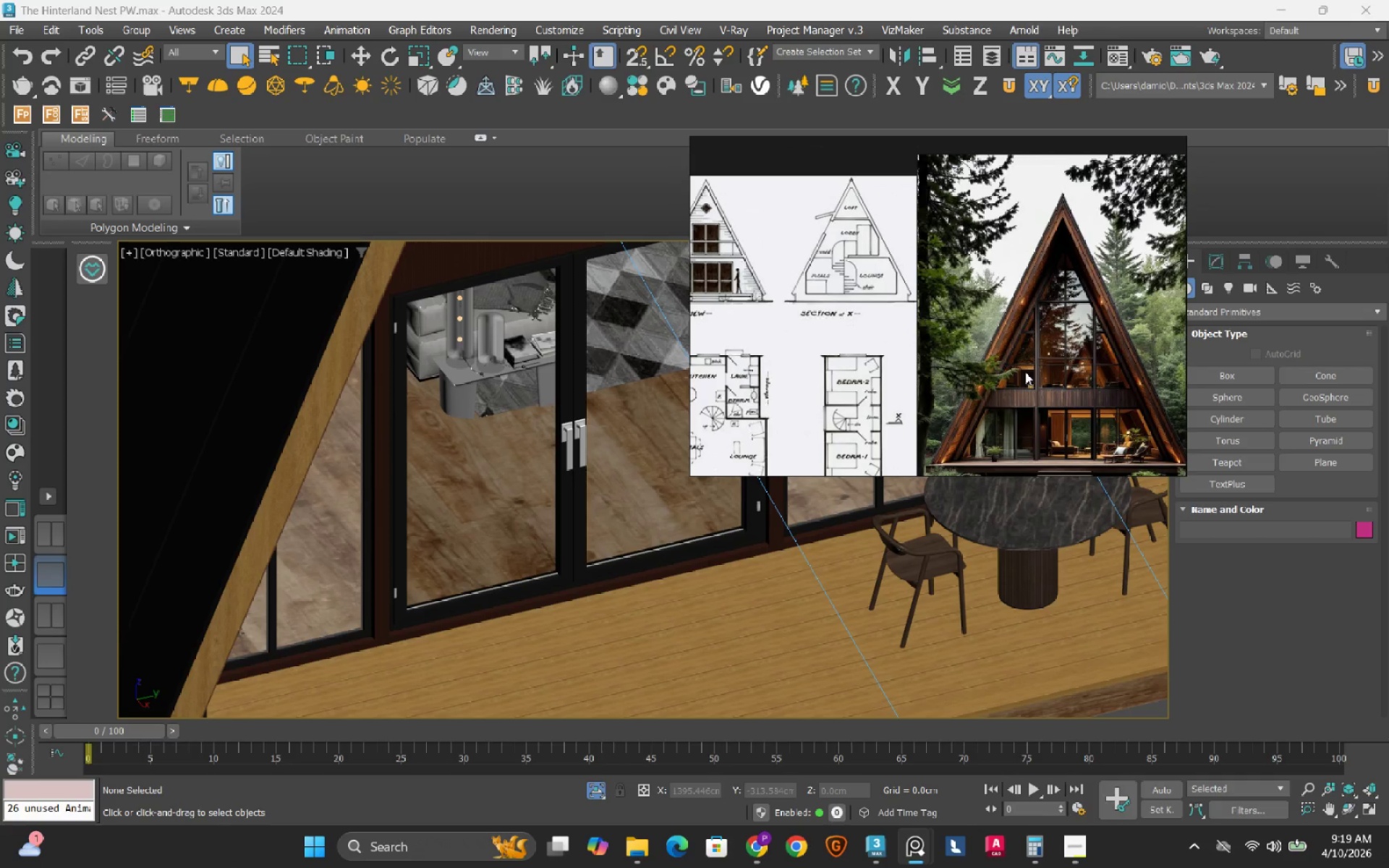 
scroll: coordinate [960, 266], scroll_direction: up, amount: 4.0
 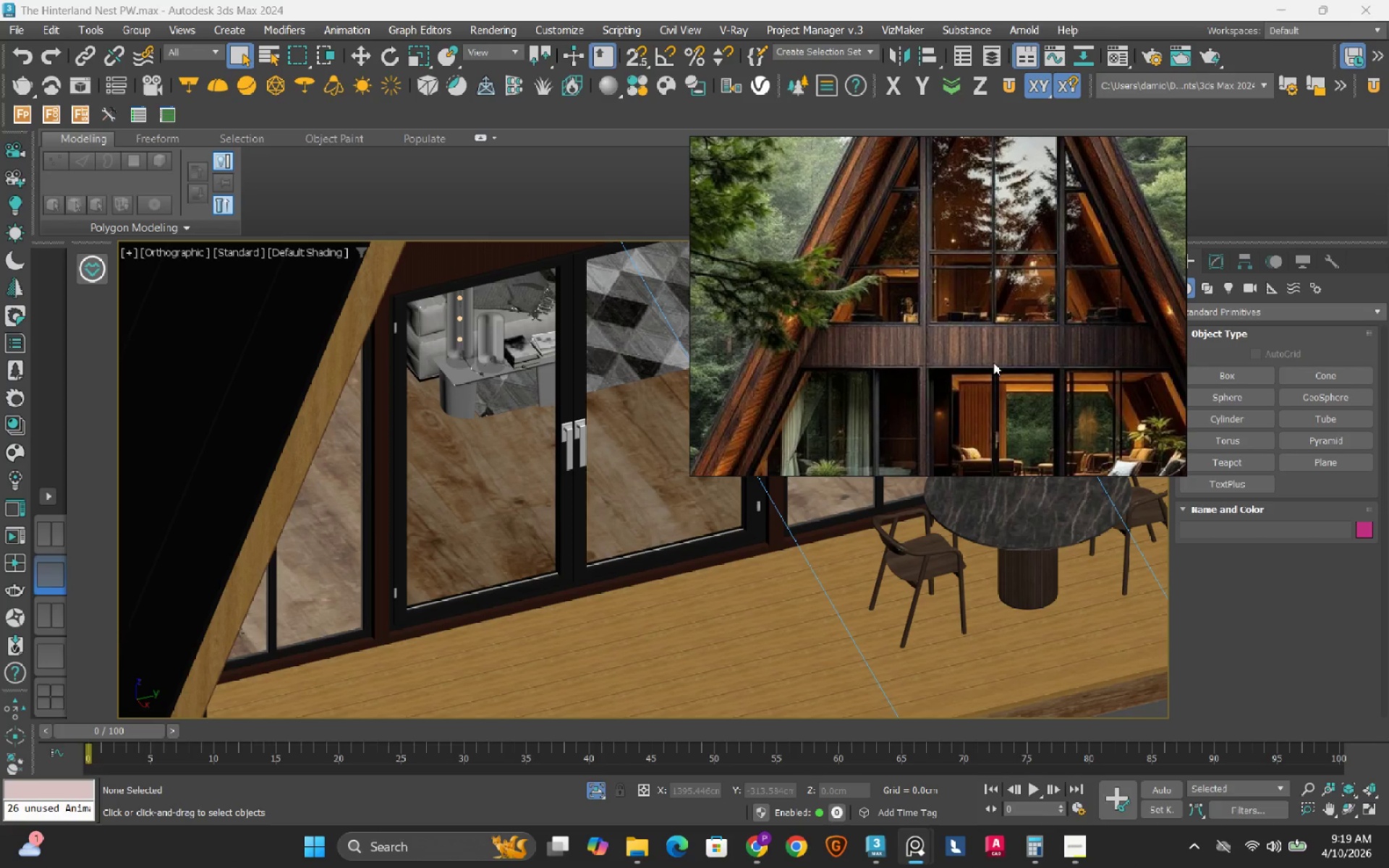 
scroll: coordinate [993, 362], scroll_direction: down, amount: 2.0
 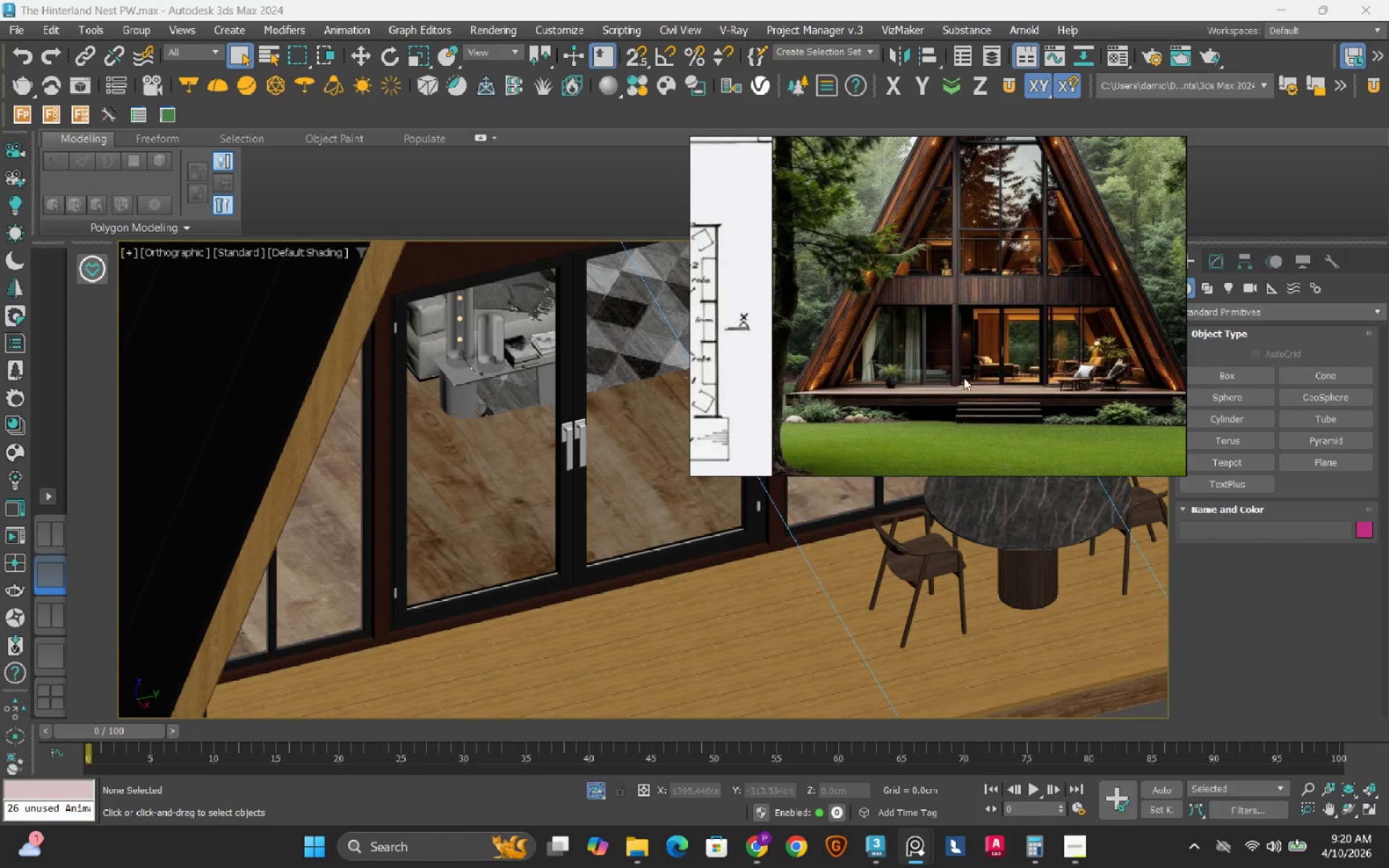 
scroll: coordinate [826, 441], scroll_direction: up, amount: 3.0
 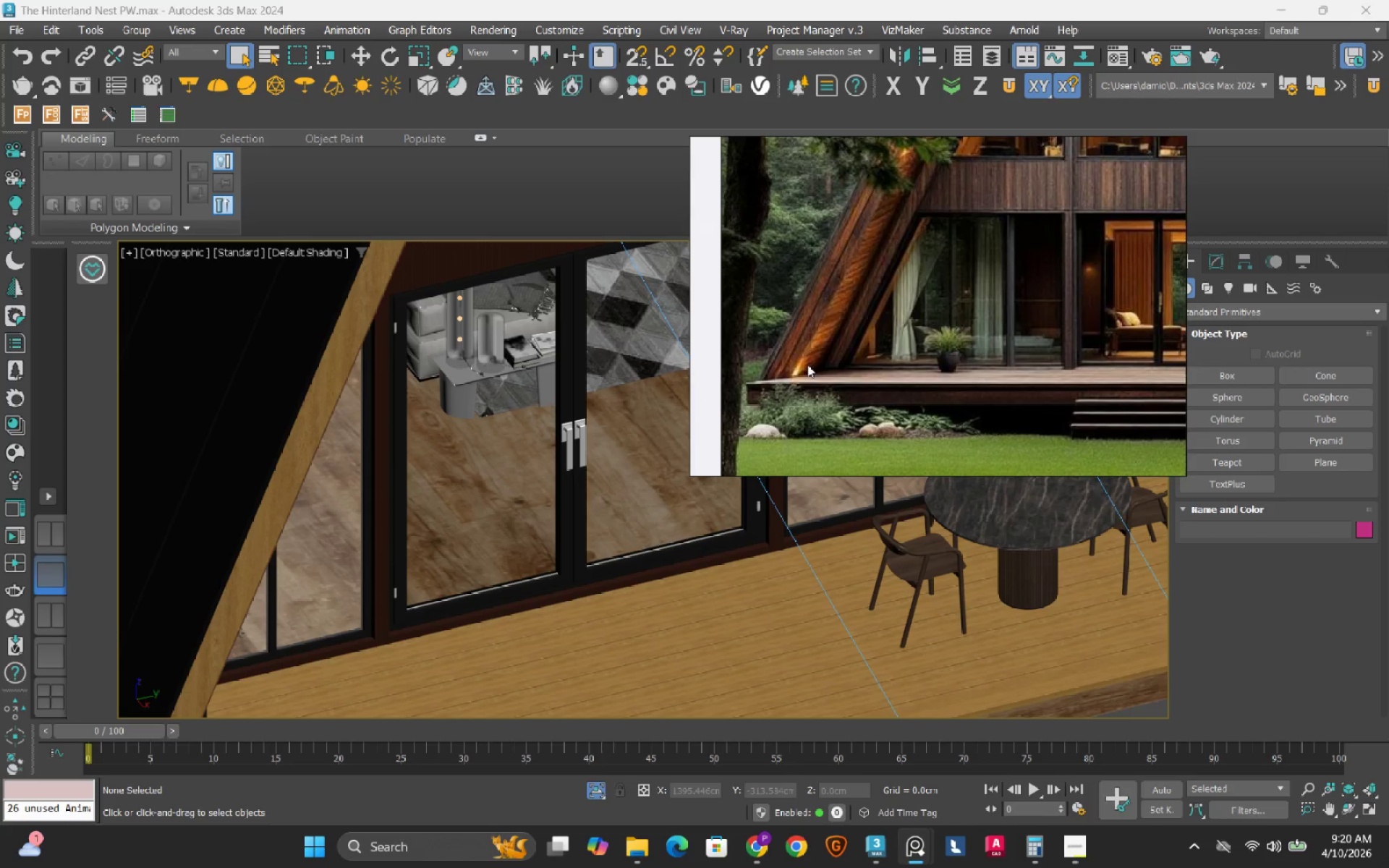 
scroll: coordinate [811, 369], scroll_direction: down, amount: 1.0
 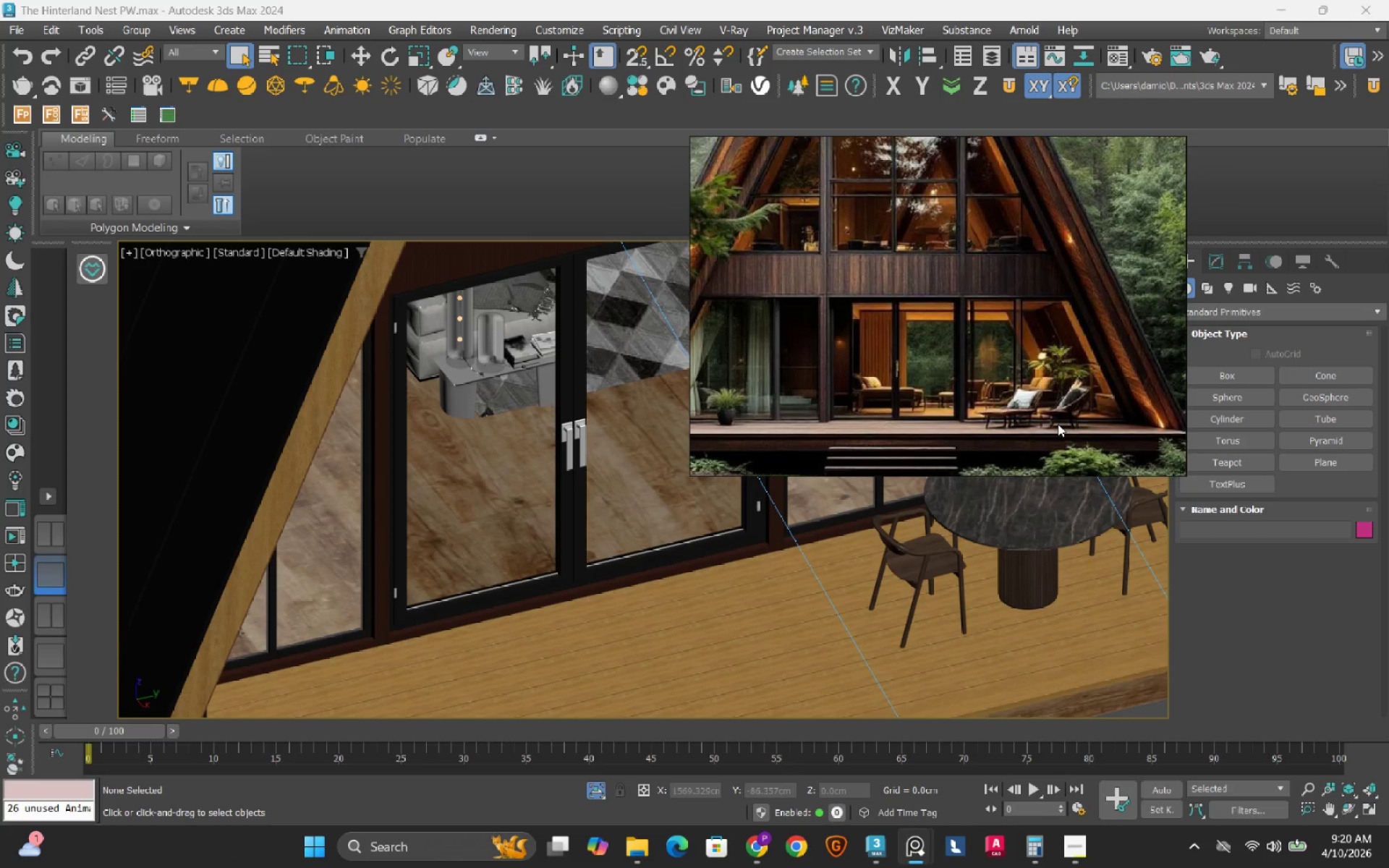 
wait(8.82)
 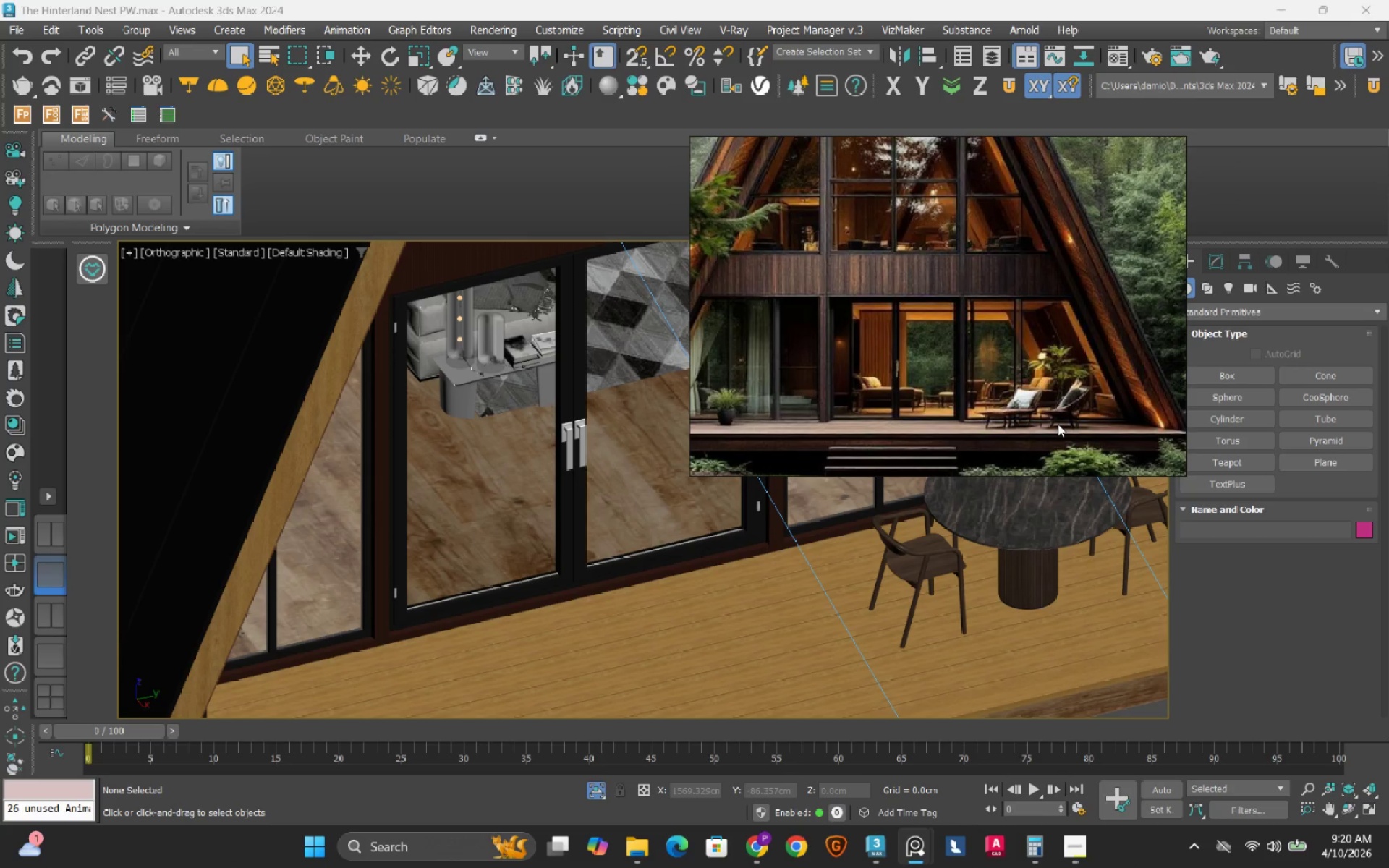 
left_click([743, 859])
 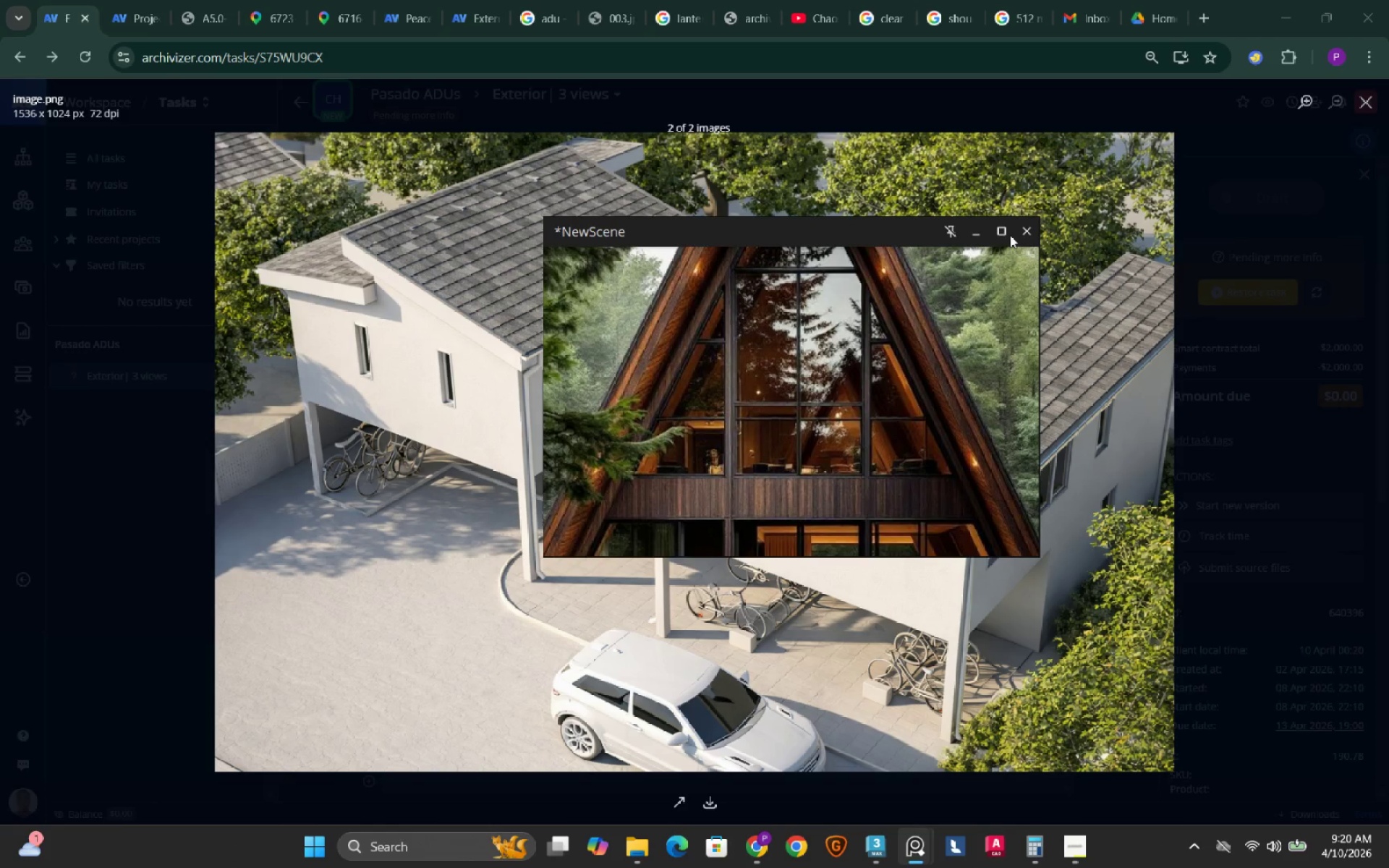 
left_click([977, 234])
 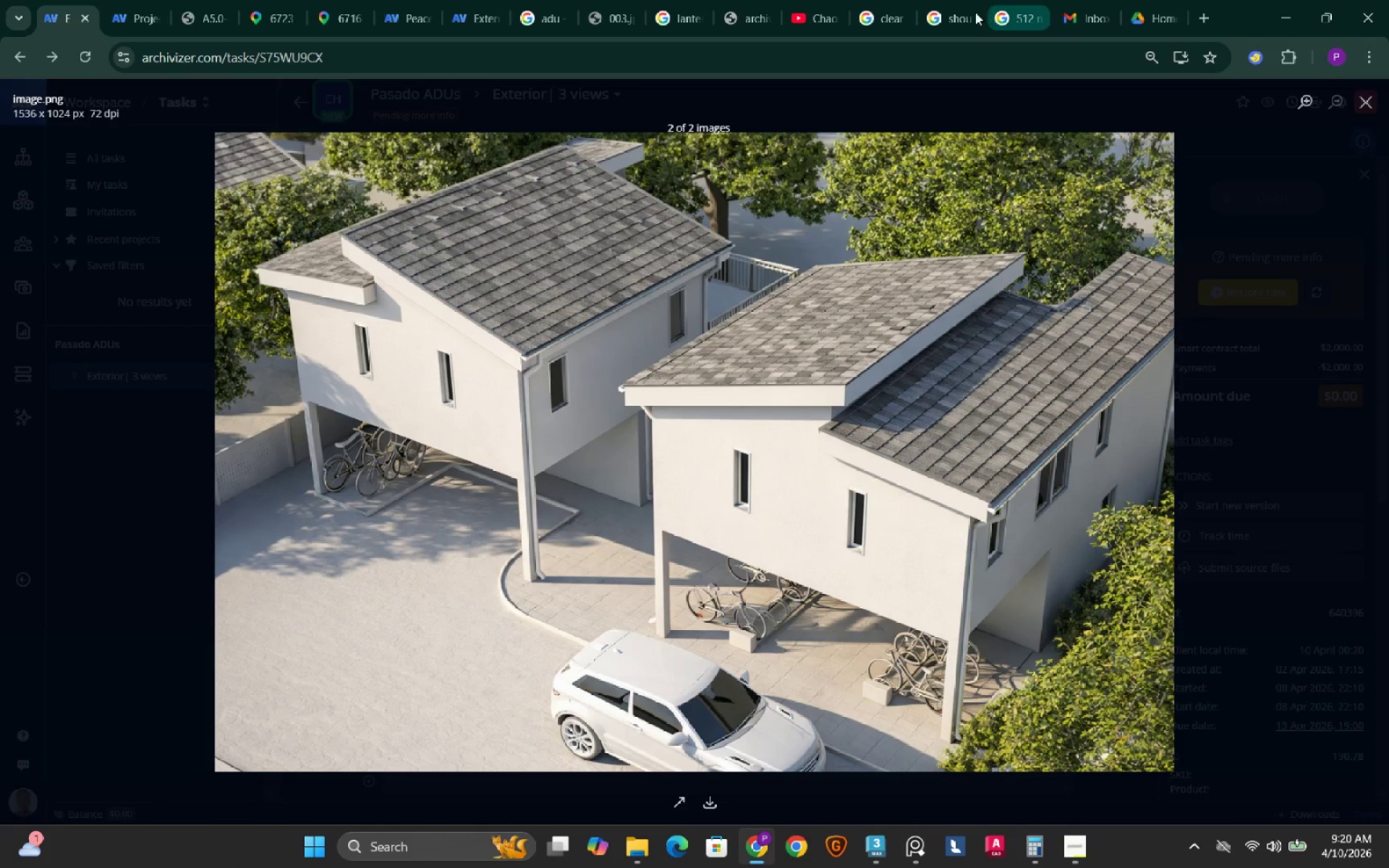 
left_click([948, 9])
 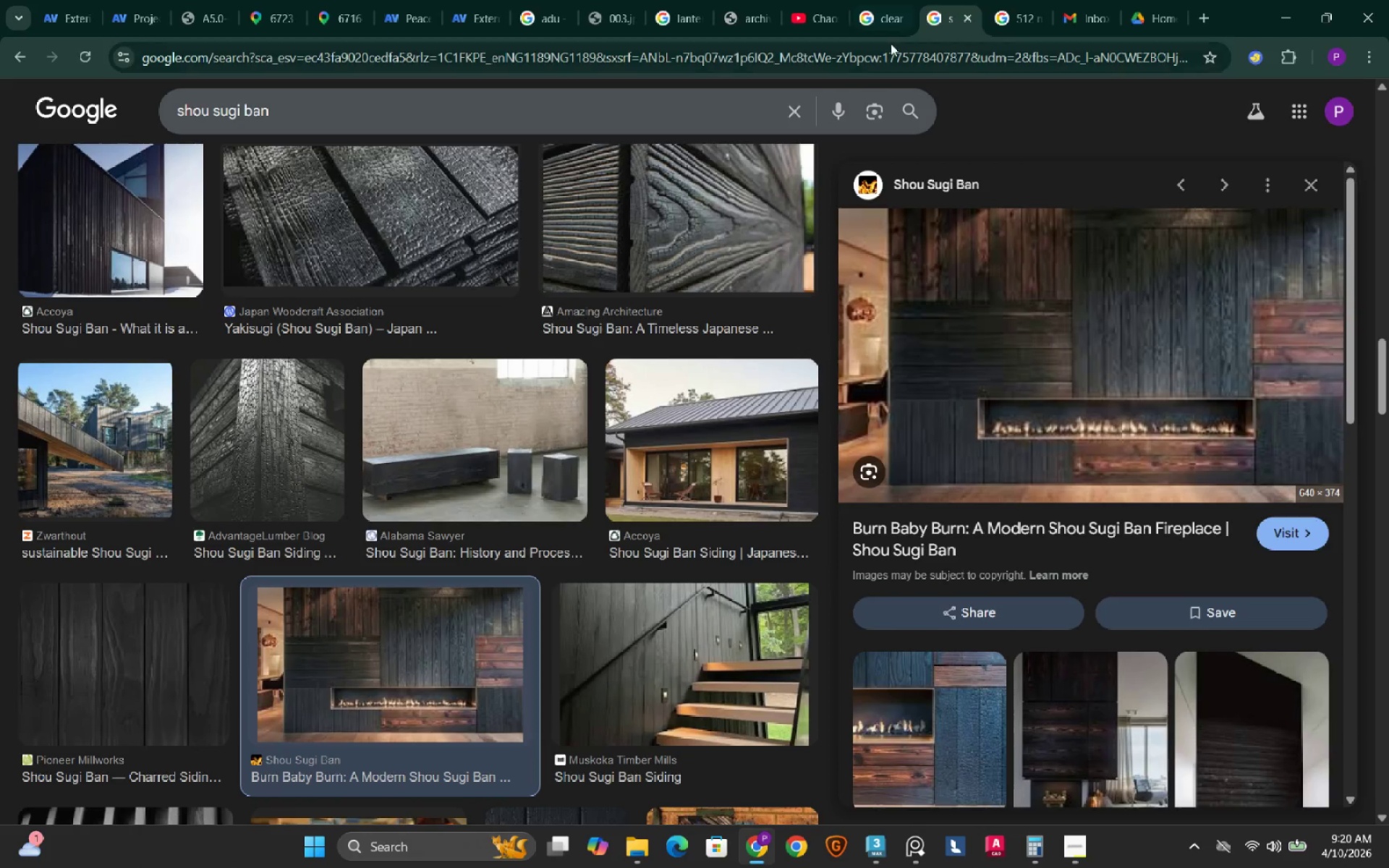 
left_click([891, 43])
 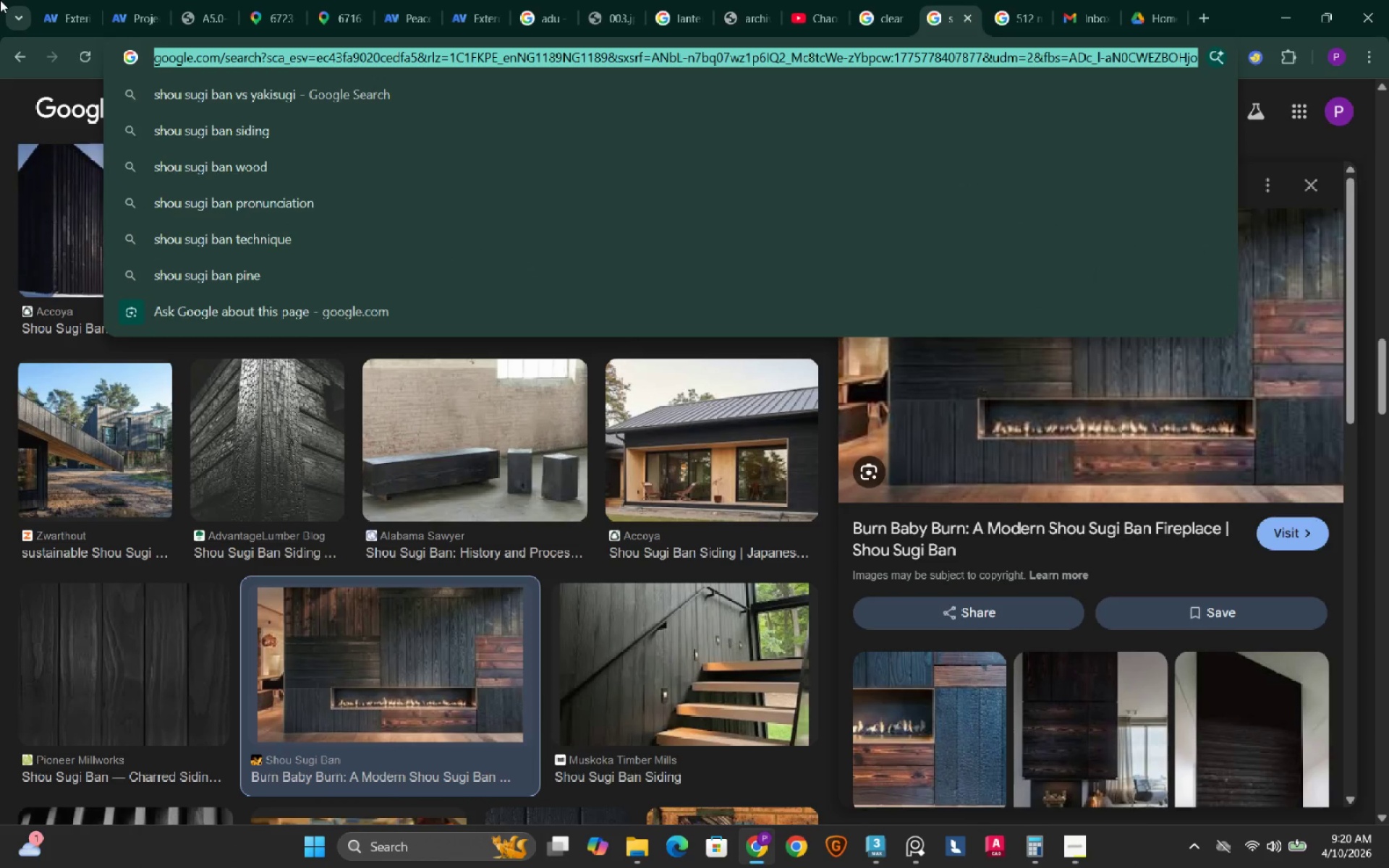 
type(interior of a cabin)
 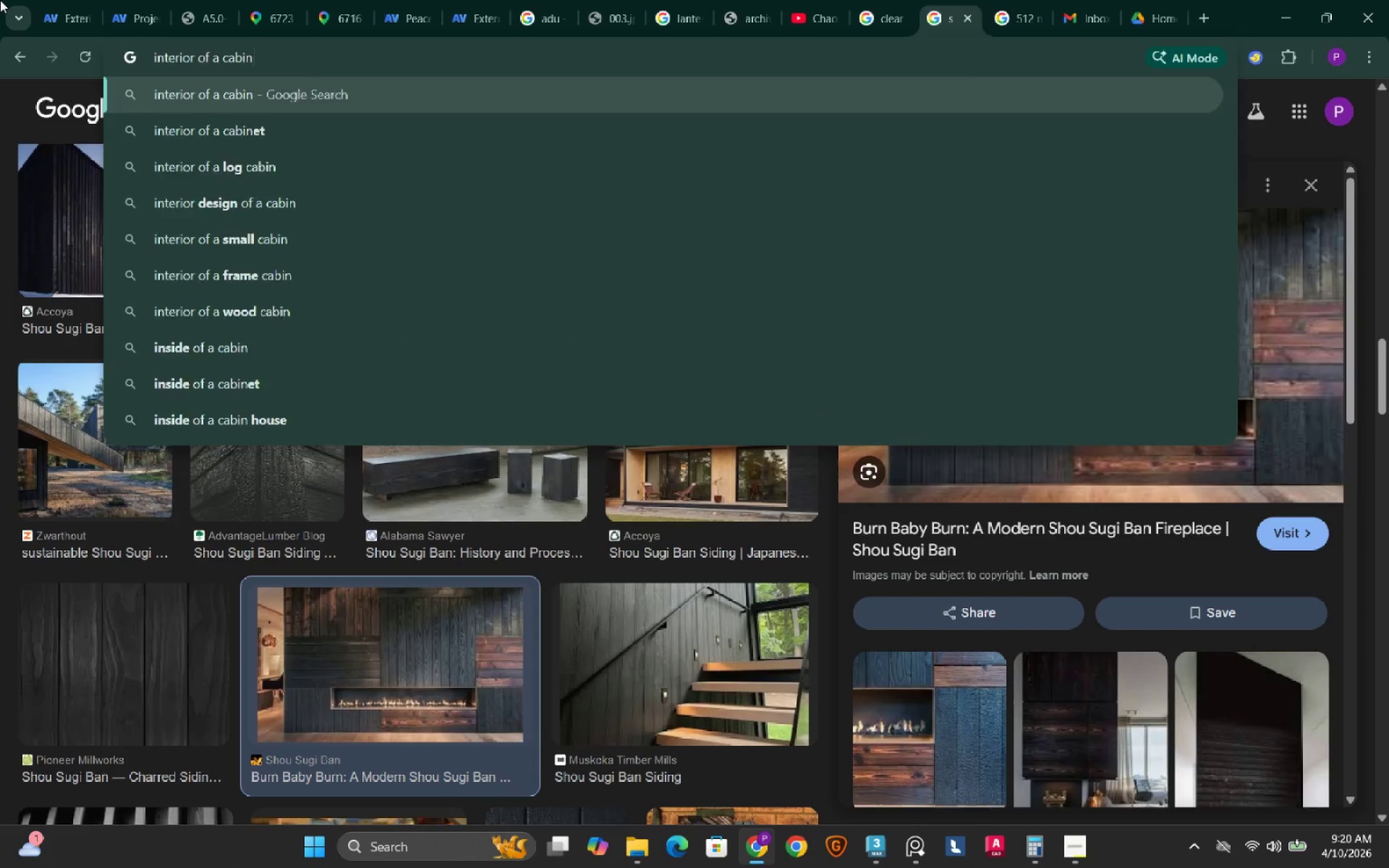 
key(Enter)
 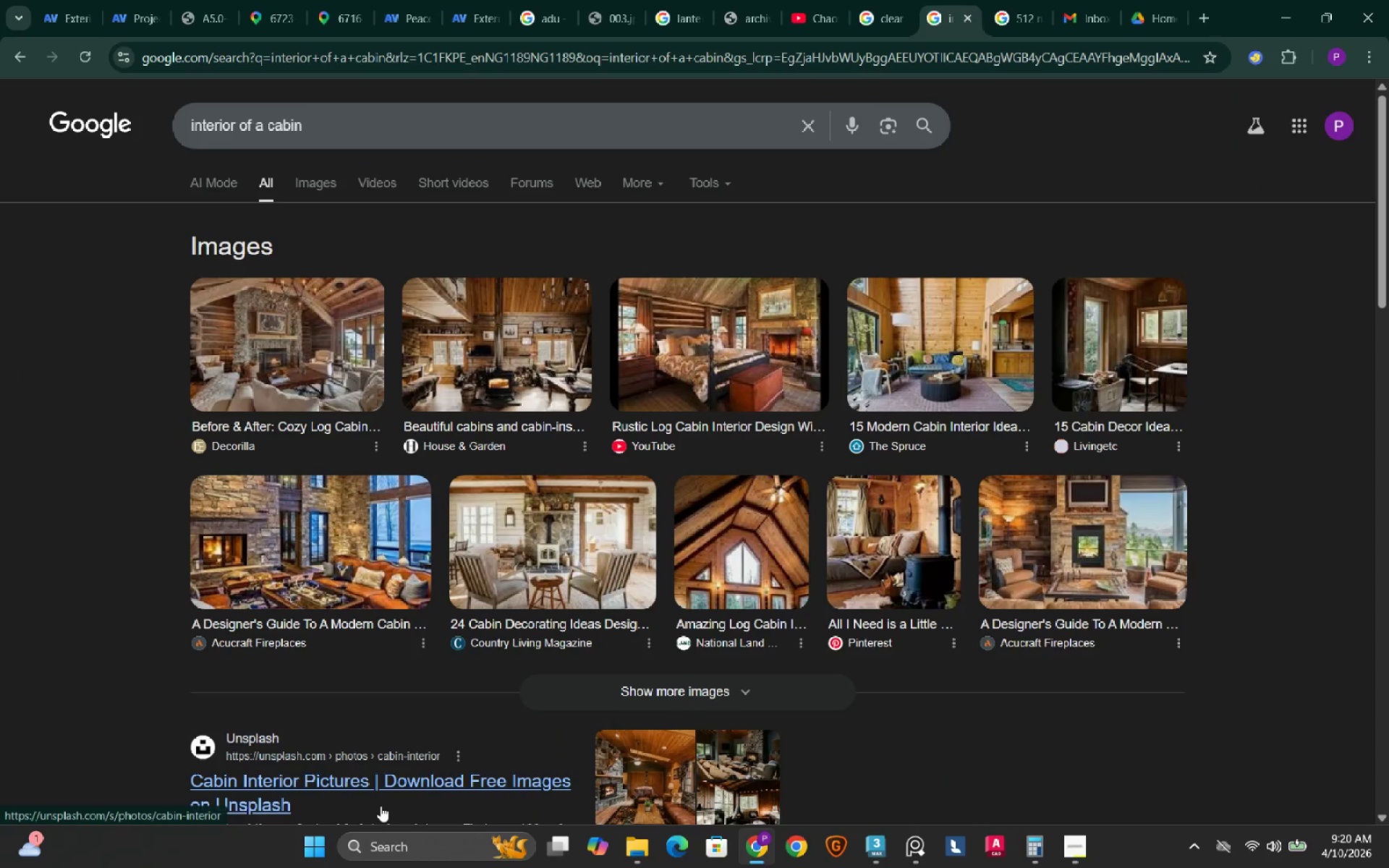 
wait(8.41)
 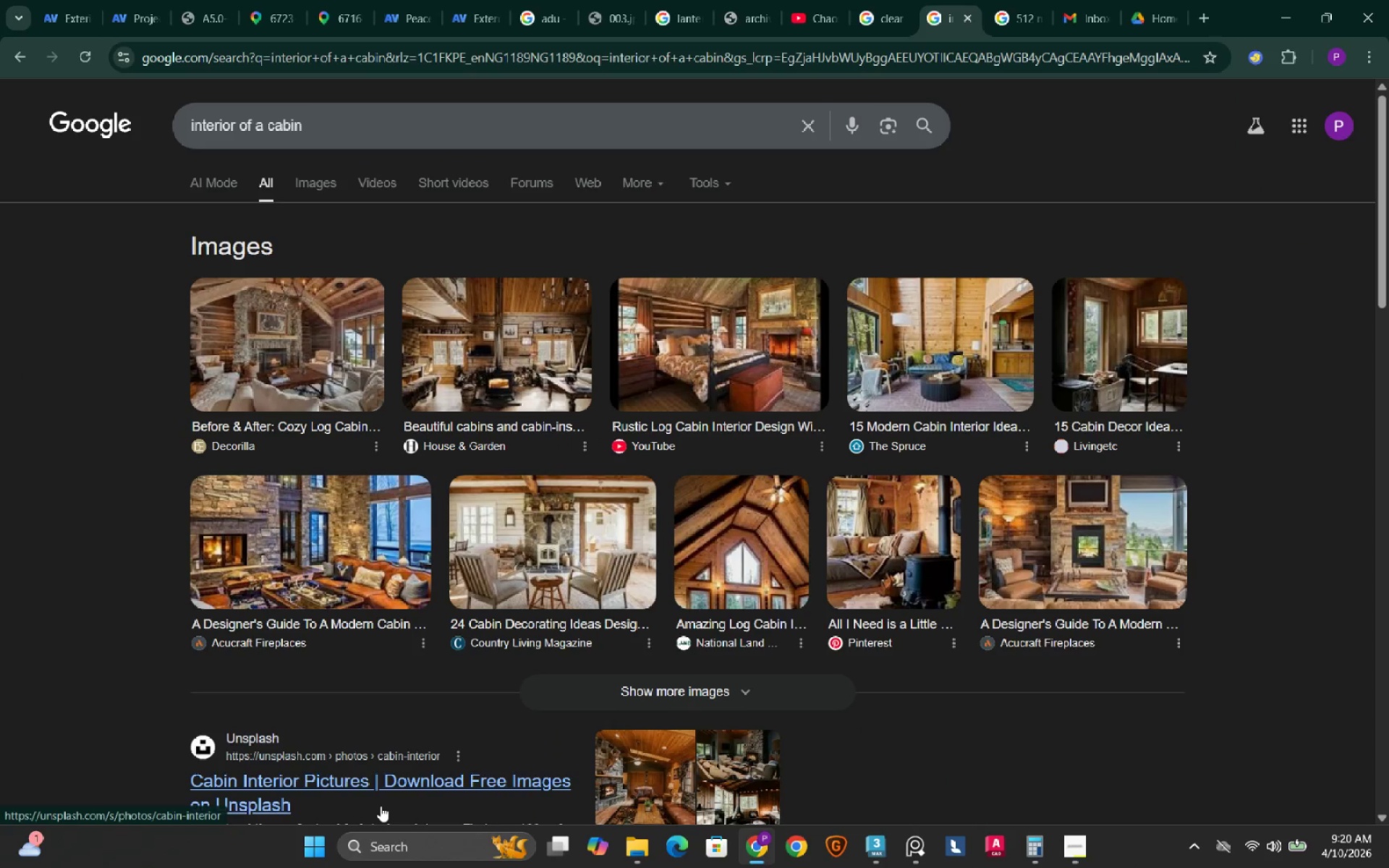 
left_click([909, 51])
 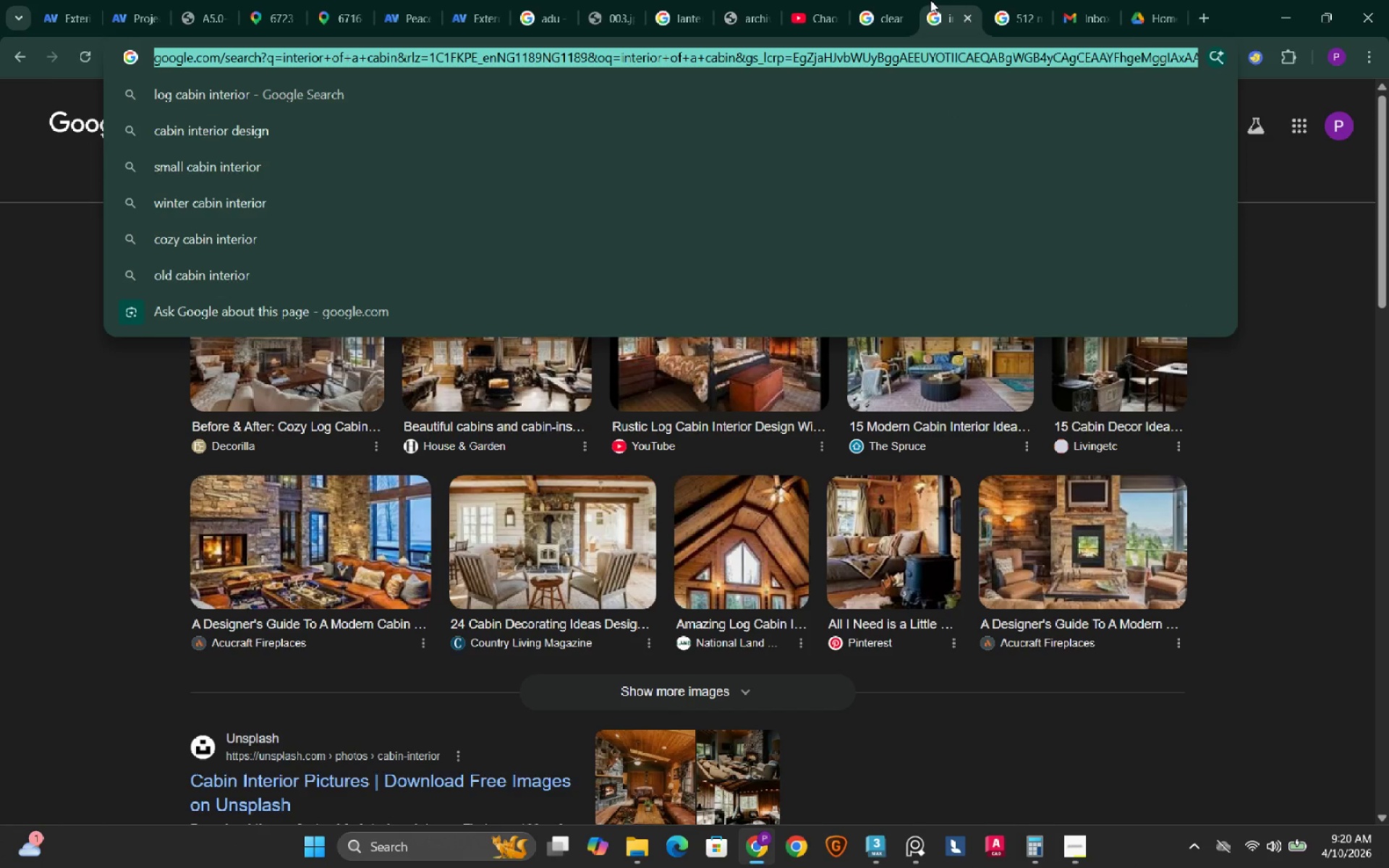 
type(pintere)
 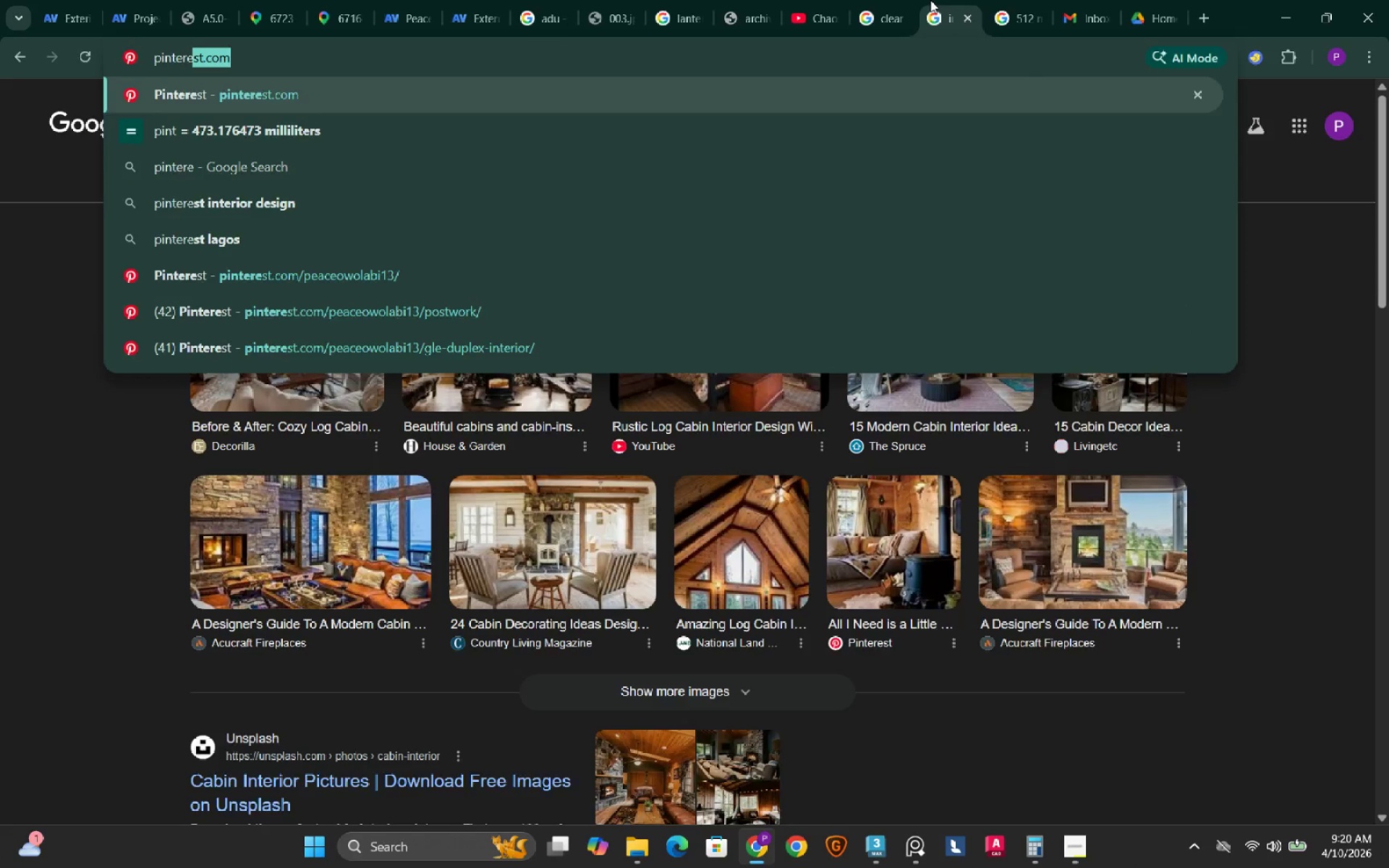 
key(Enter)
 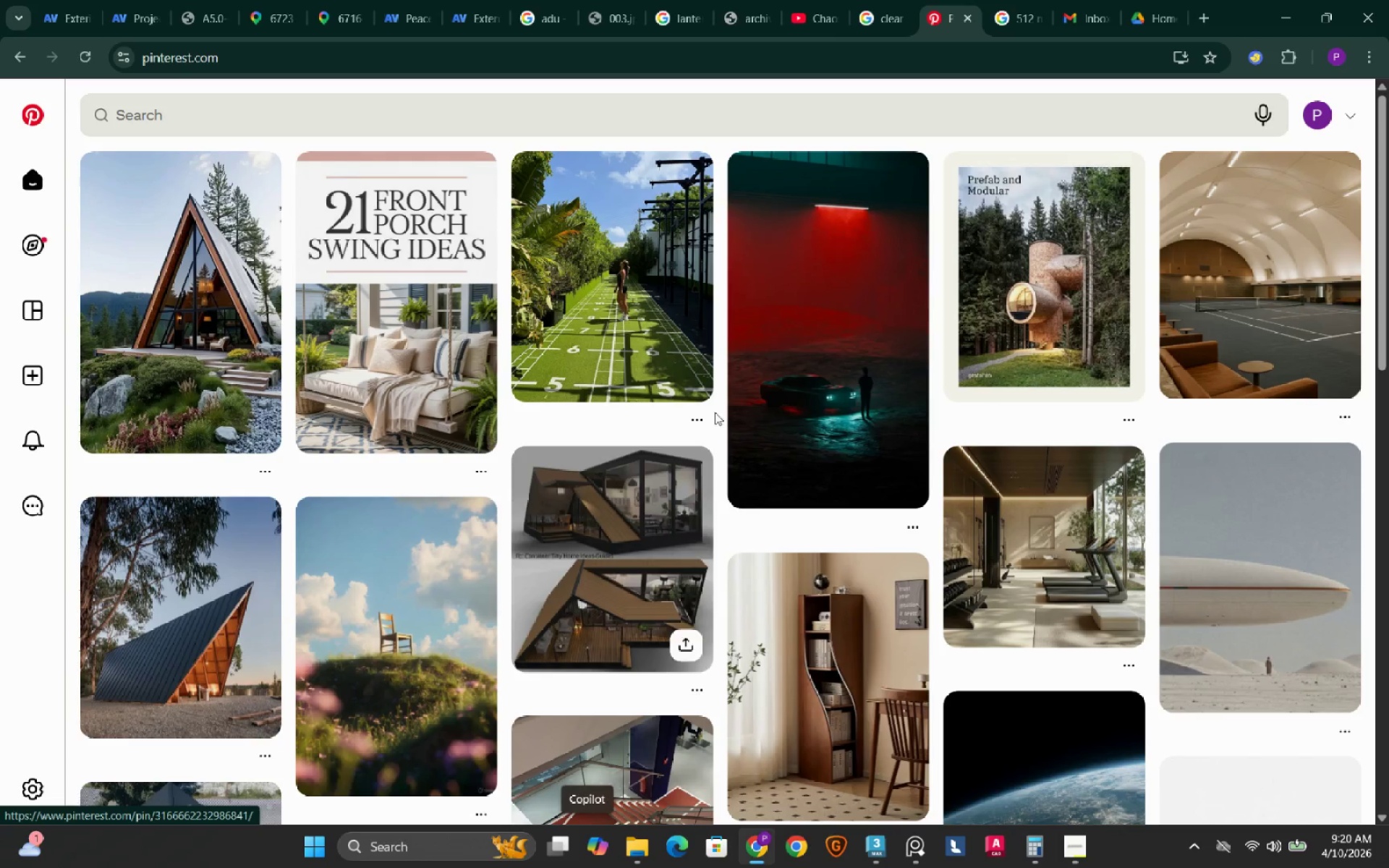 
left_click([748, 109])
 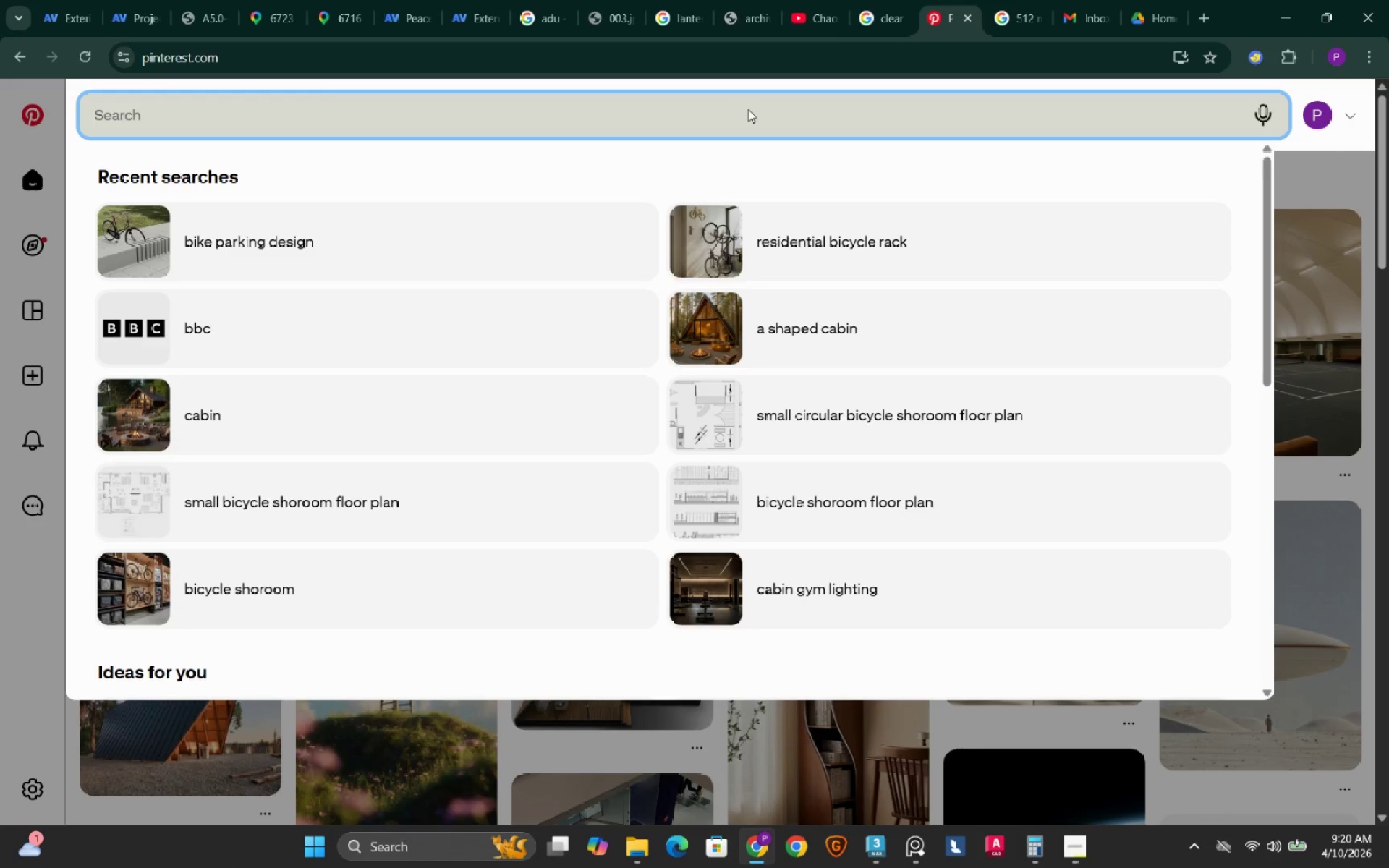 
type(q )
key(Backspace)
key(Backspace)
key(Backspace)
type(as)
key(Backspace)
type( shaped cabin interior)
 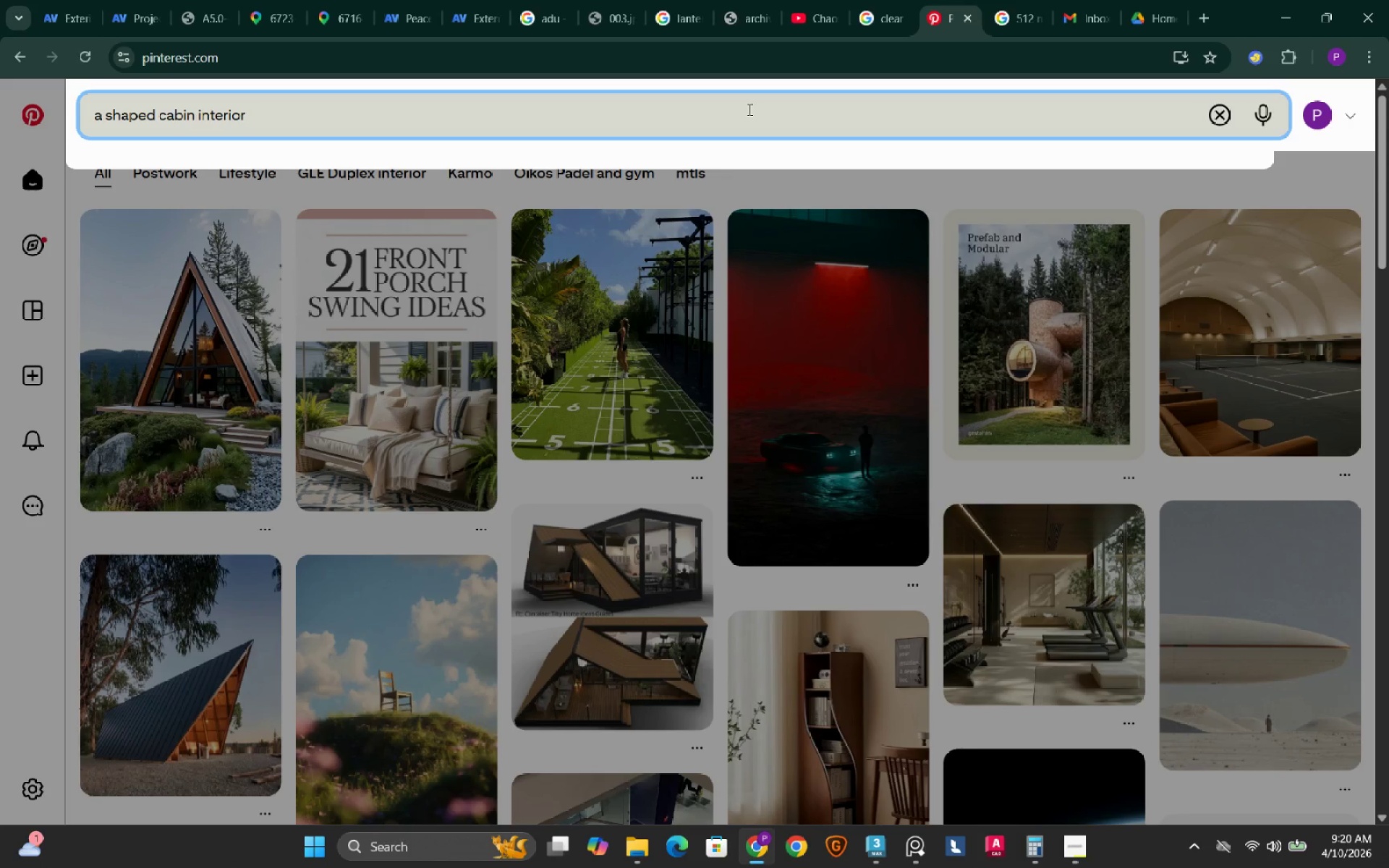 
key(Enter)
 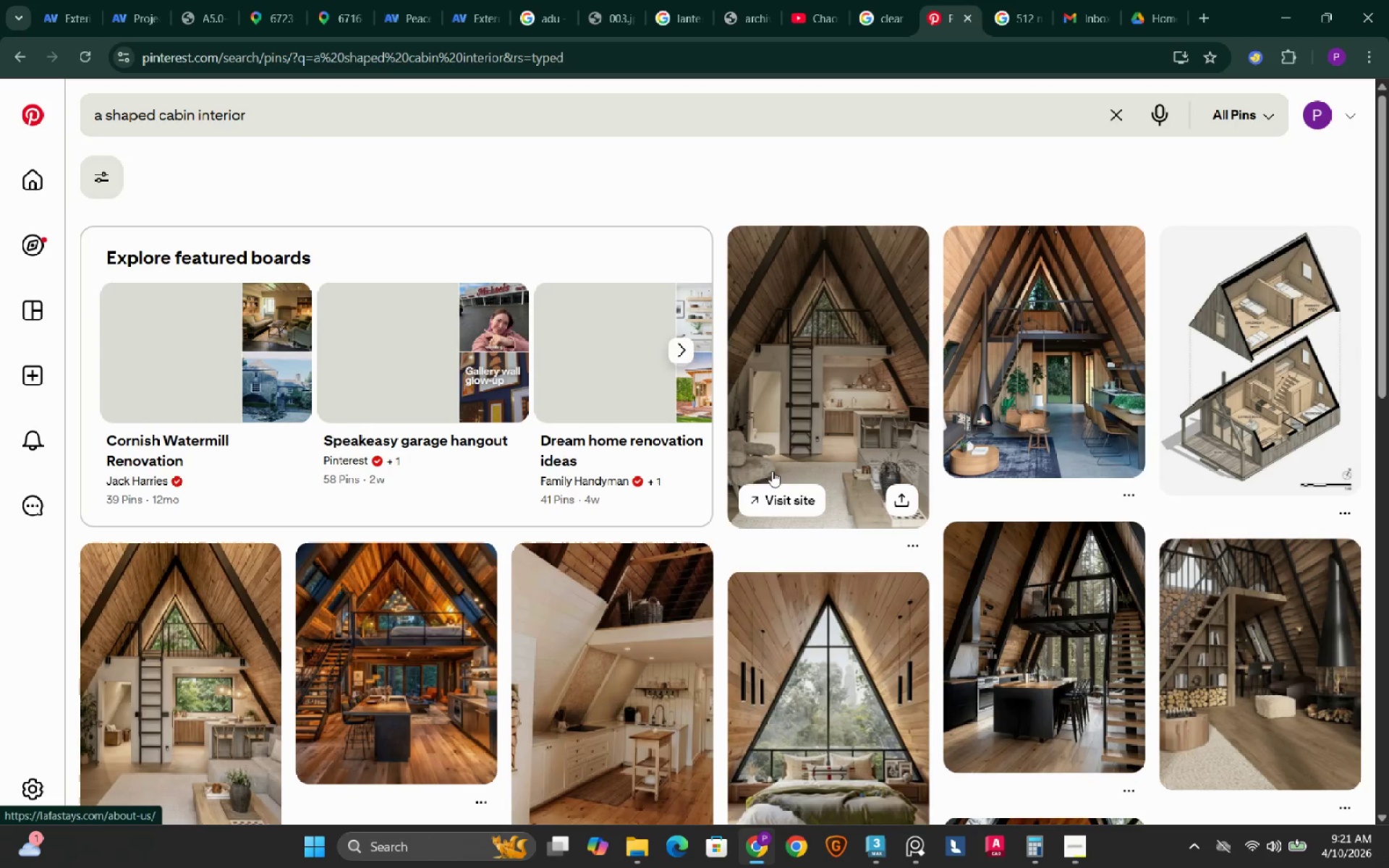 
scroll: coordinate [805, 402], scroll_direction: down, amount: 2.0
 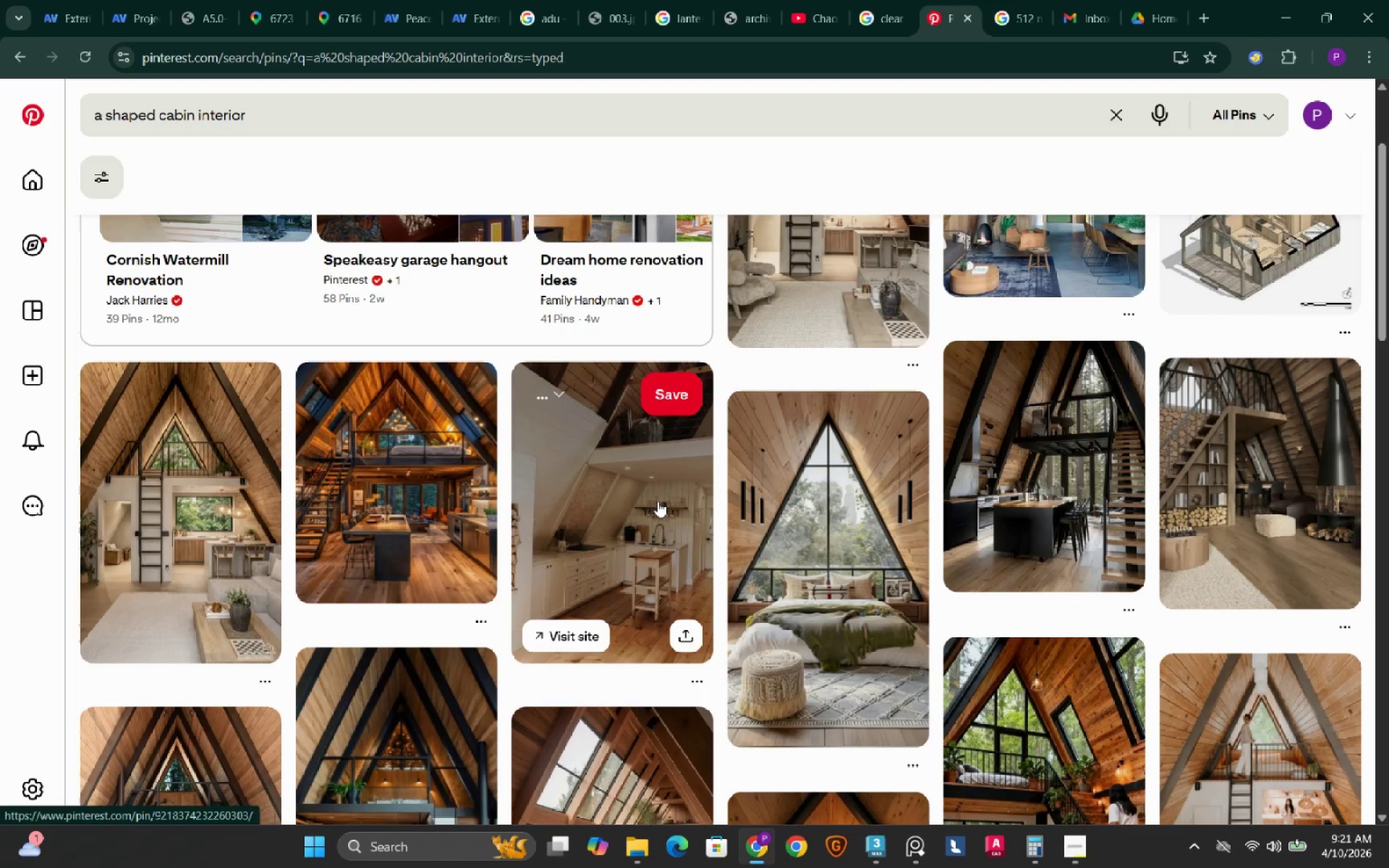 
scroll: coordinate [610, 548], scroll_direction: up, amount: 2.0
 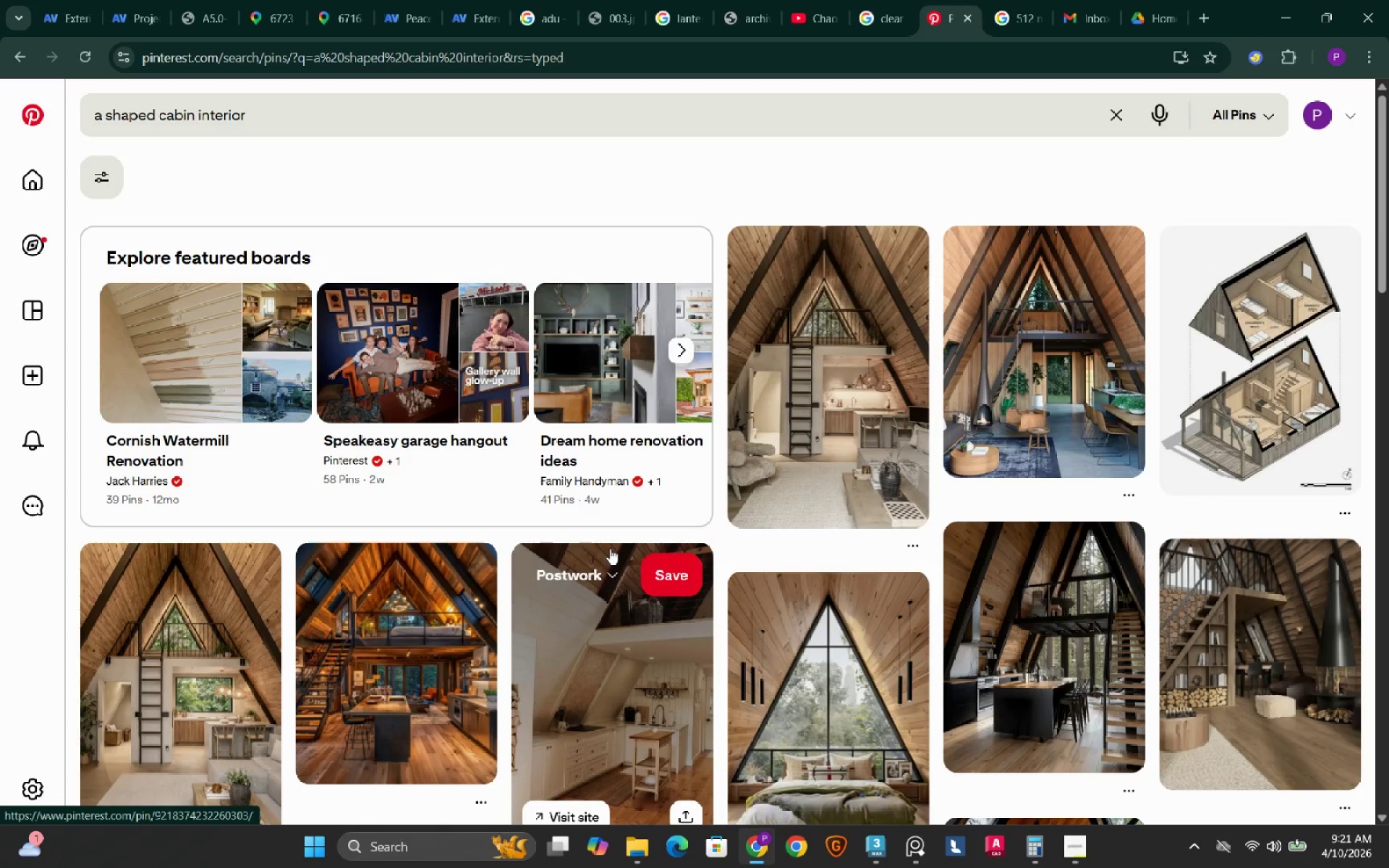 
scroll: coordinate [610, 548], scroll_direction: down, amount: 2.0
 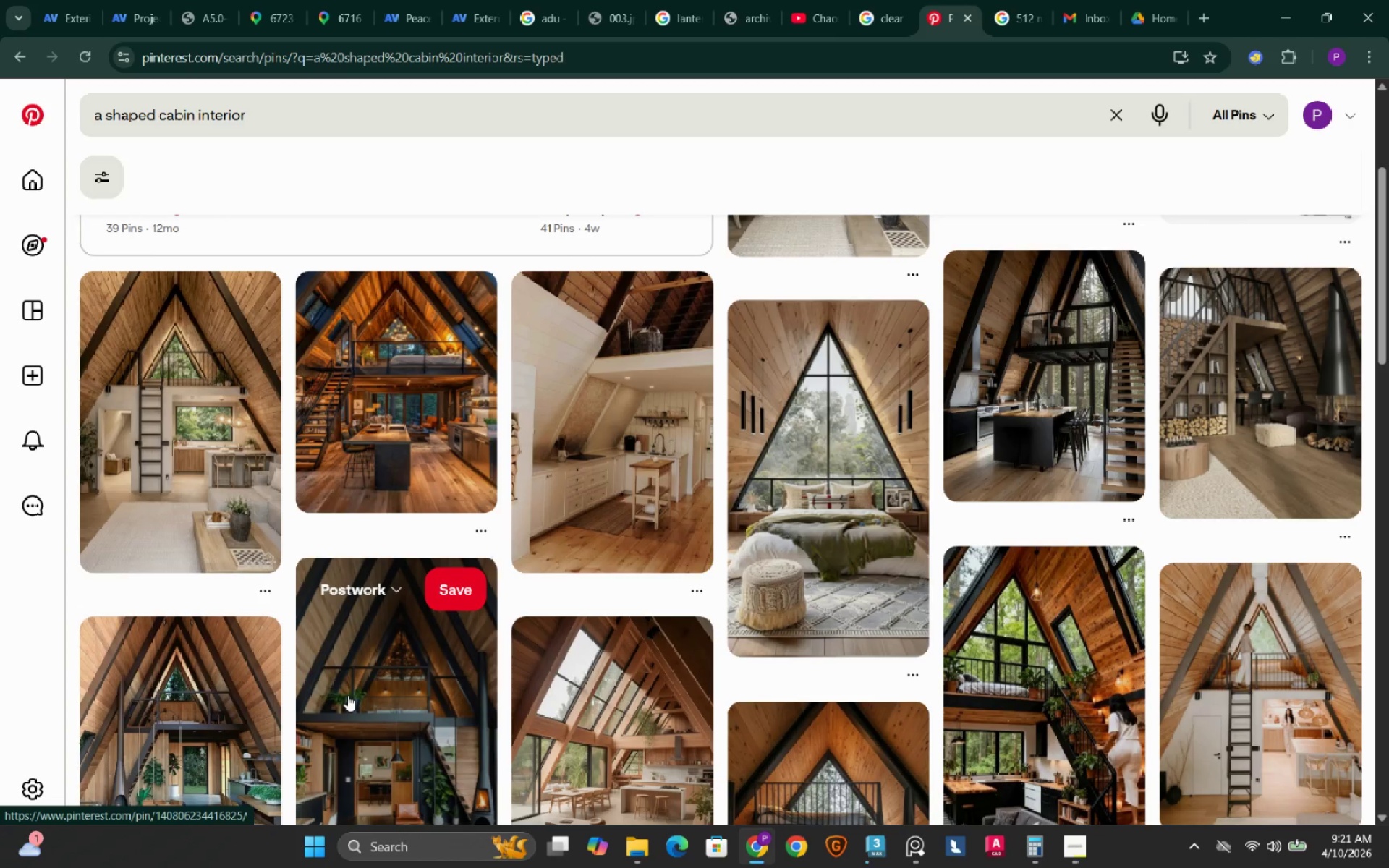 
scroll: coordinate [678, 671], scroll_direction: up, amount: 1.0
 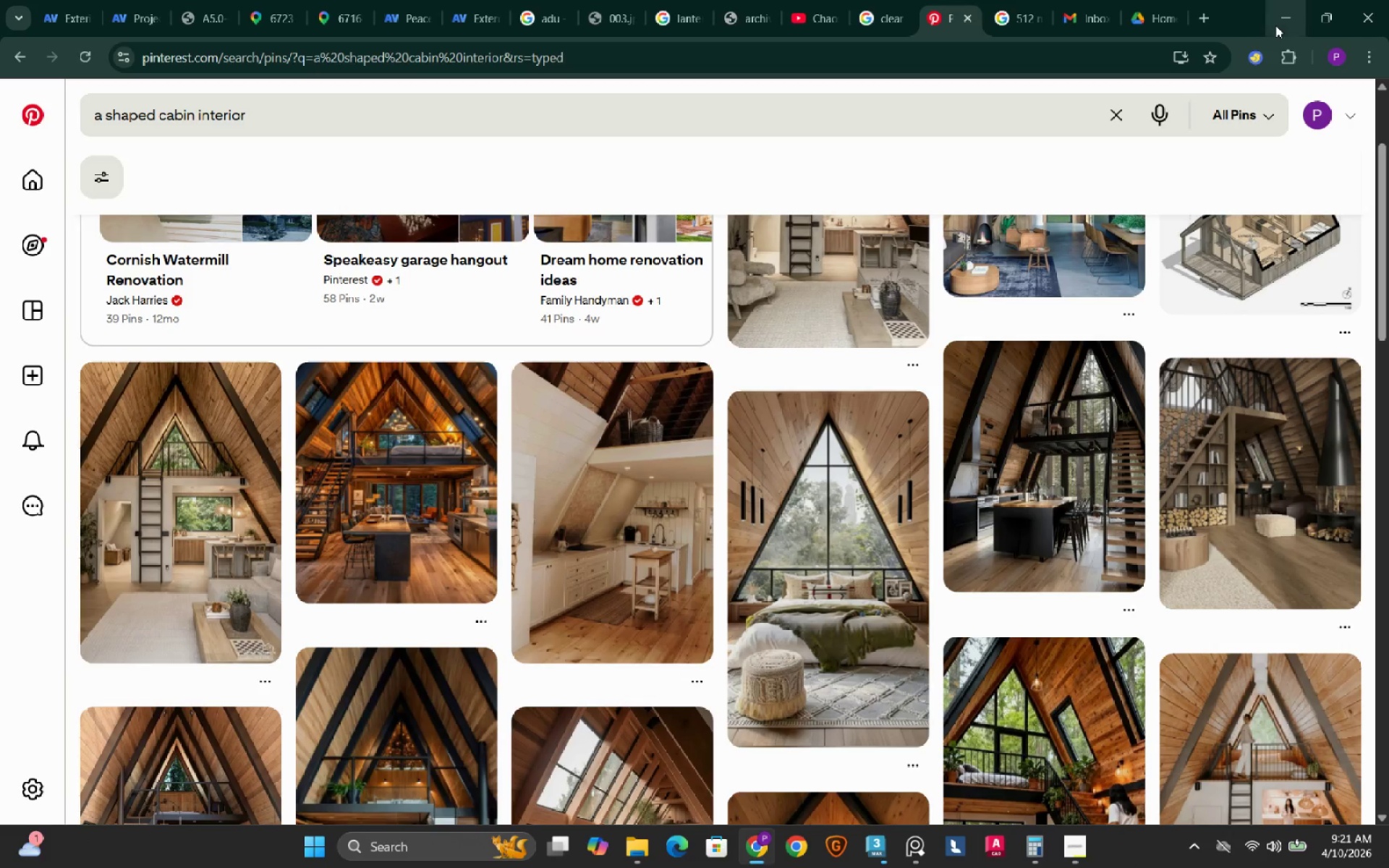 
left_click([1275, 25])
 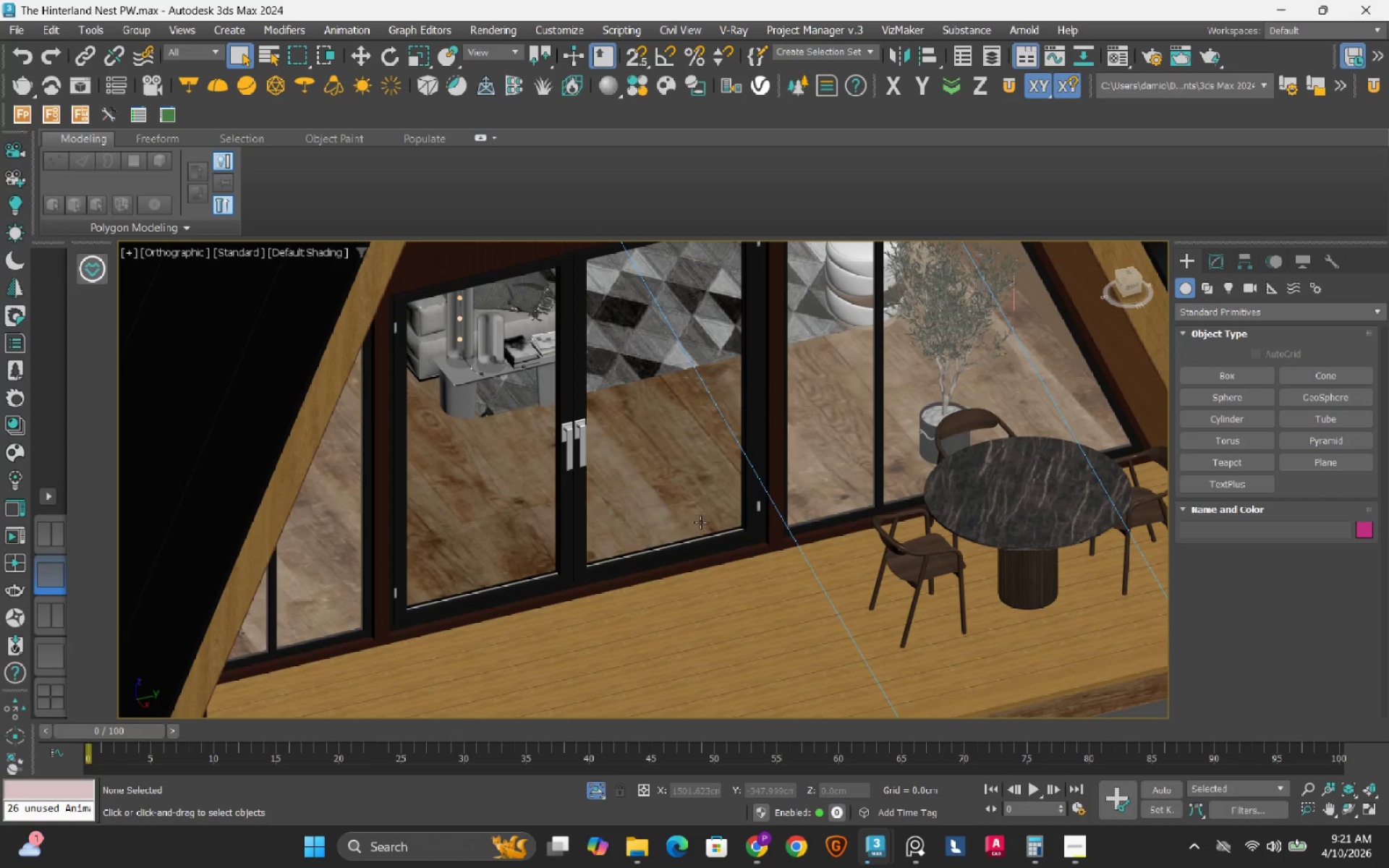 
scroll: coordinate [690, 530], scroll_direction: down, amount: 2.0
 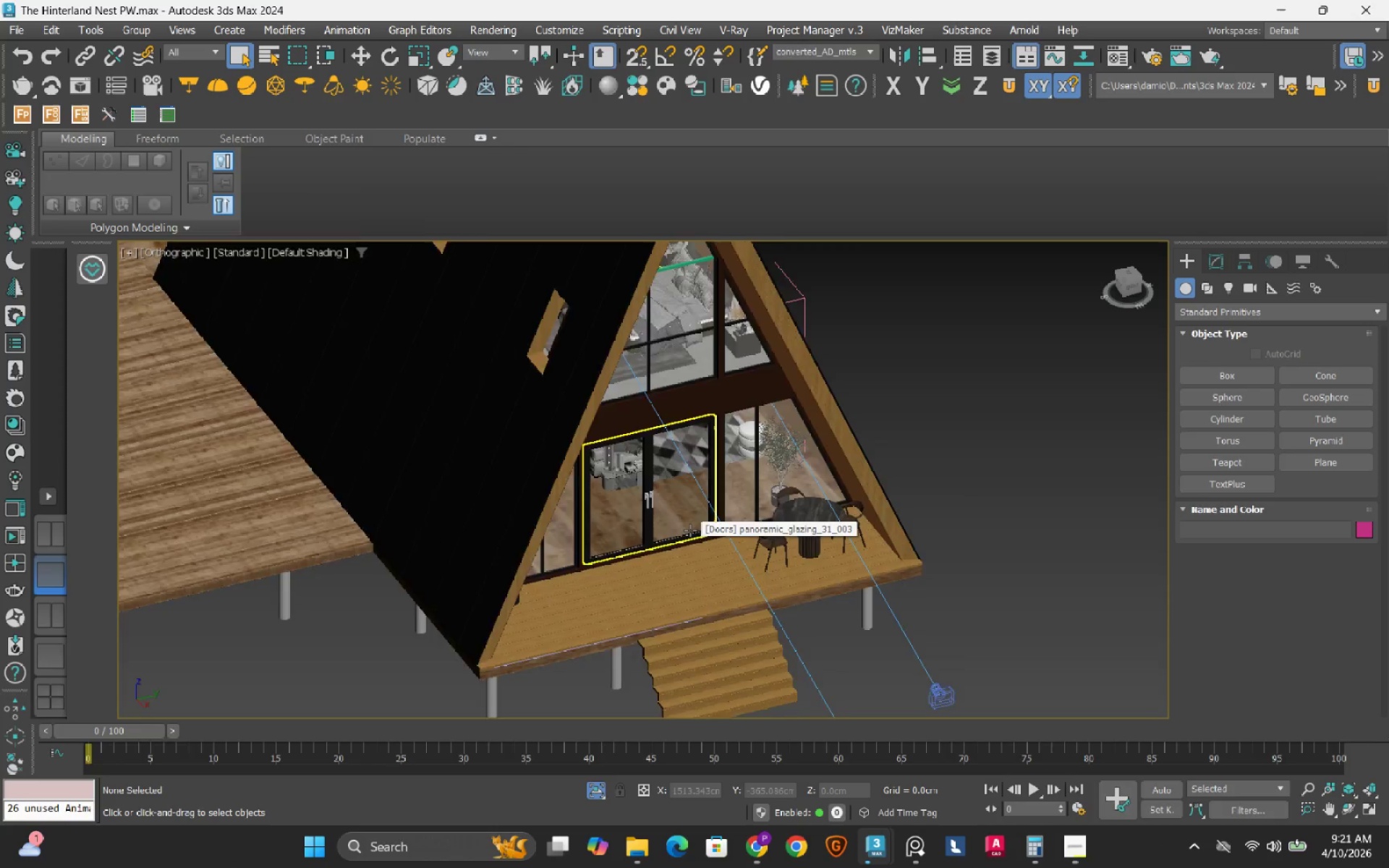 
hold_key(key=AltLeft, duration=1.03)
 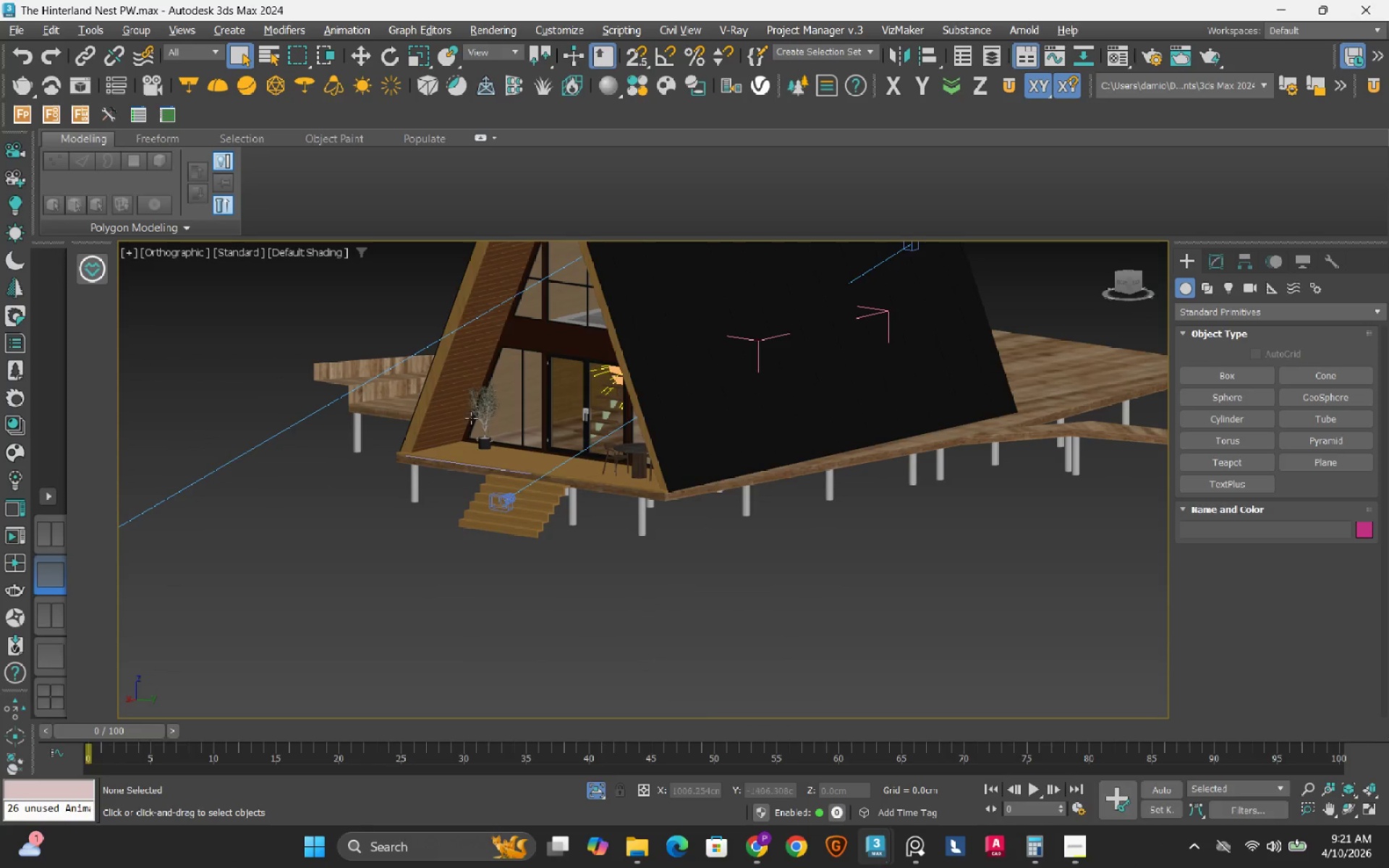 
scroll: coordinate [470, 474], scroll_direction: up, amount: 7.0
 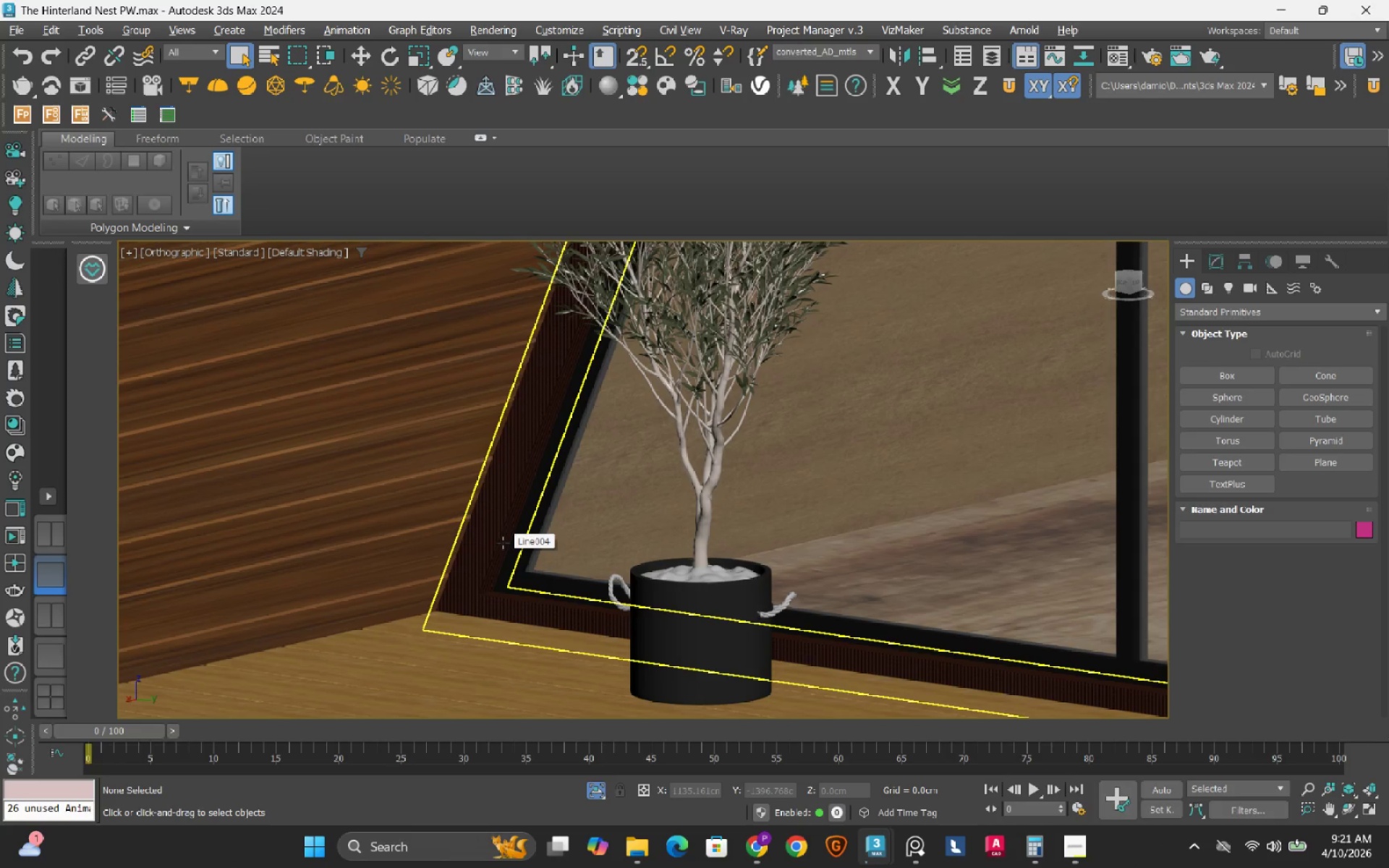 
left_click([503, 542])
 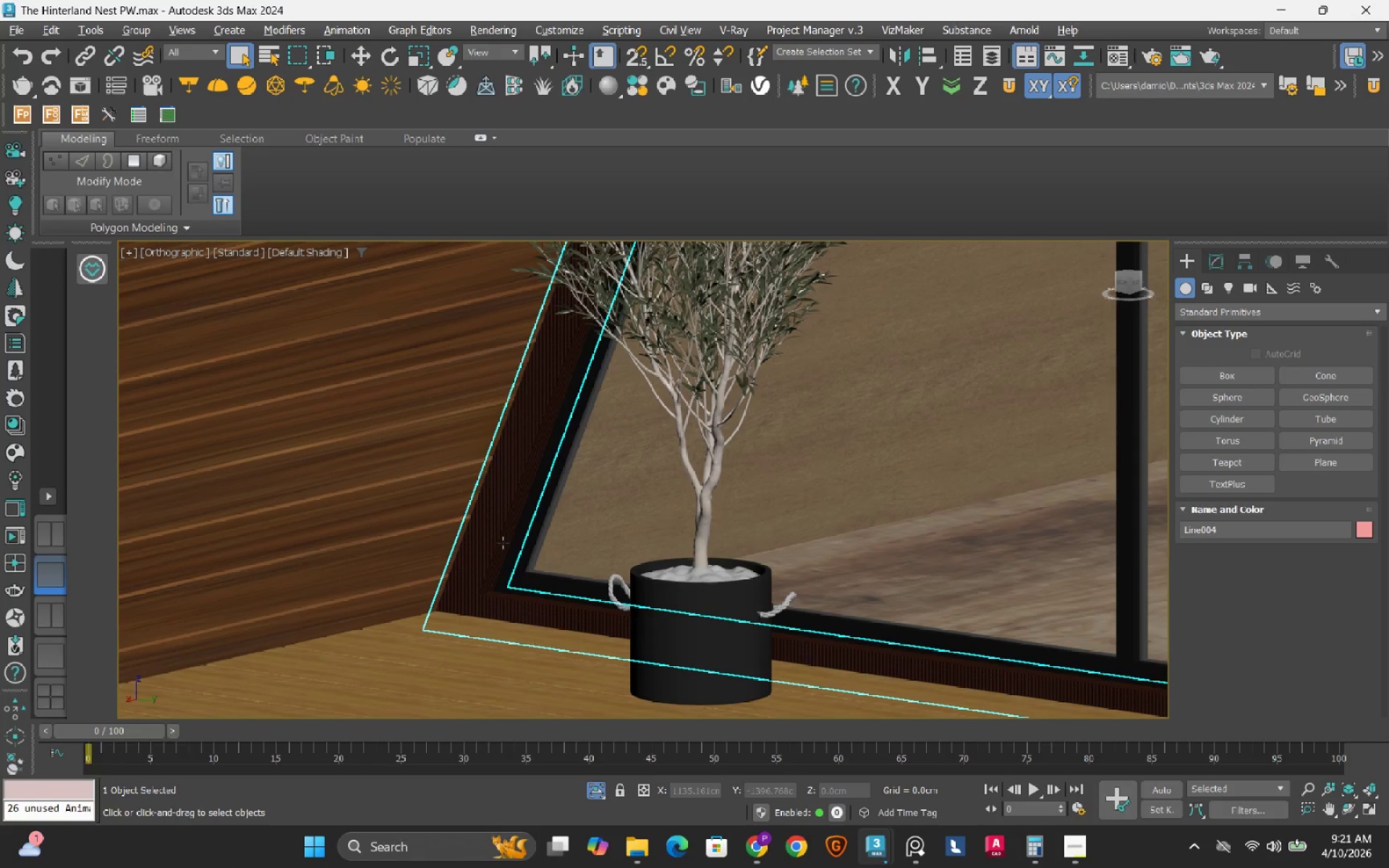 
scroll: coordinate [503, 542], scroll_direction: down, amount: 5.0
 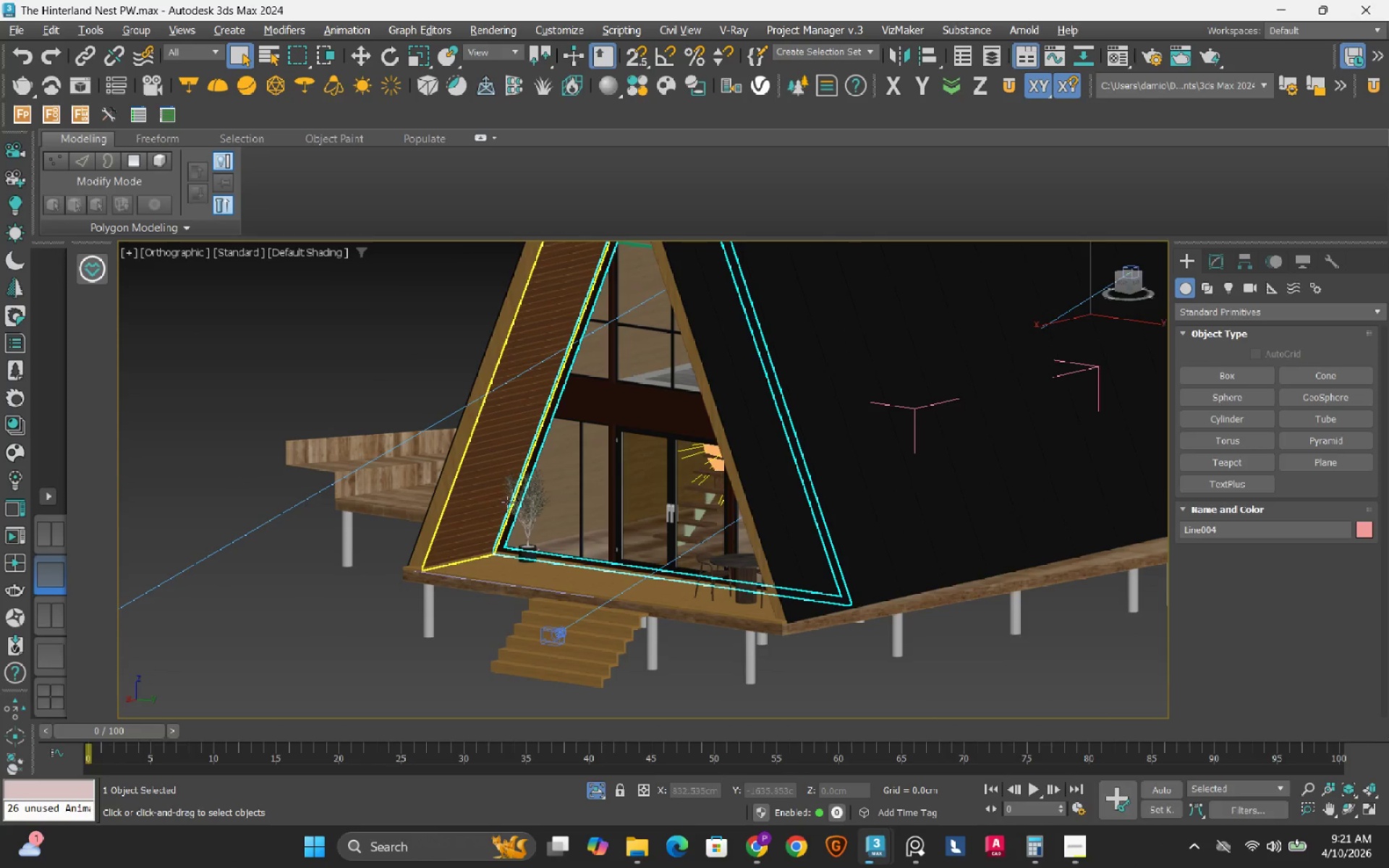 
scroll: coordinate [407, 583], scroll_direction: up, amount: 6.0
 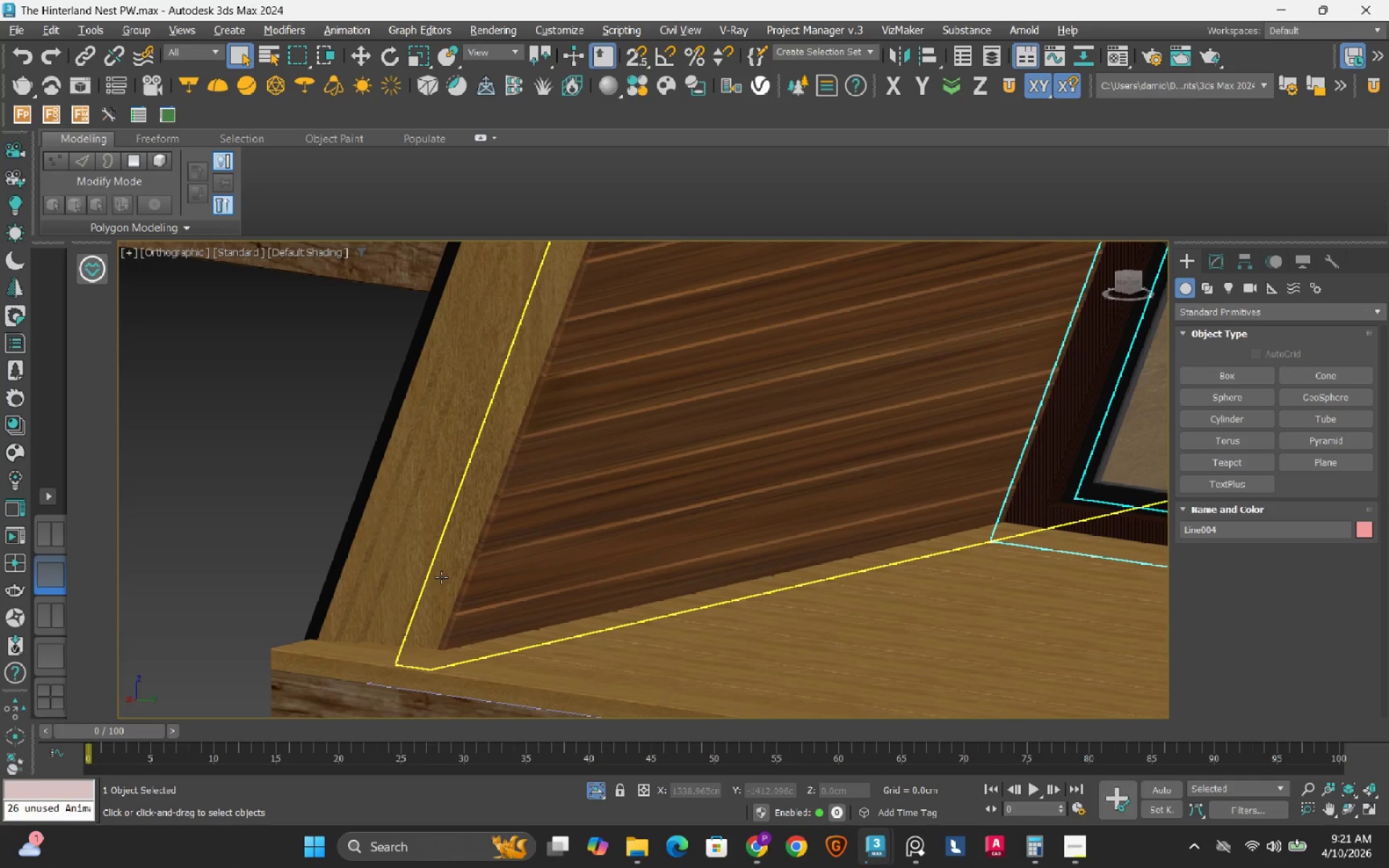 
hold_key(key=ControlLeft, duration=0.48)
left_click([441, 577])
 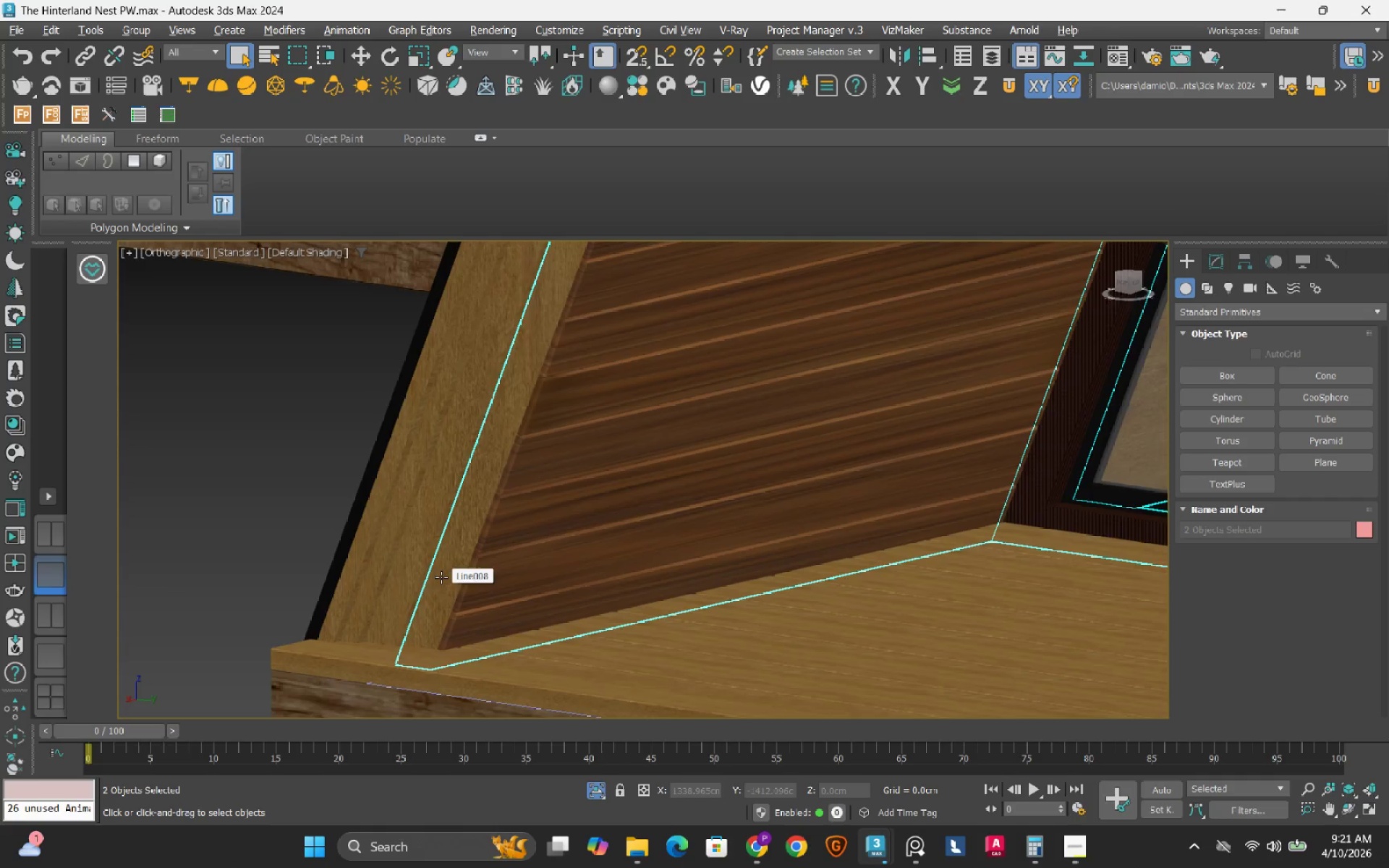 
scroll: coordinate [441, 577], scroll_direction: down, amount: 5.0
 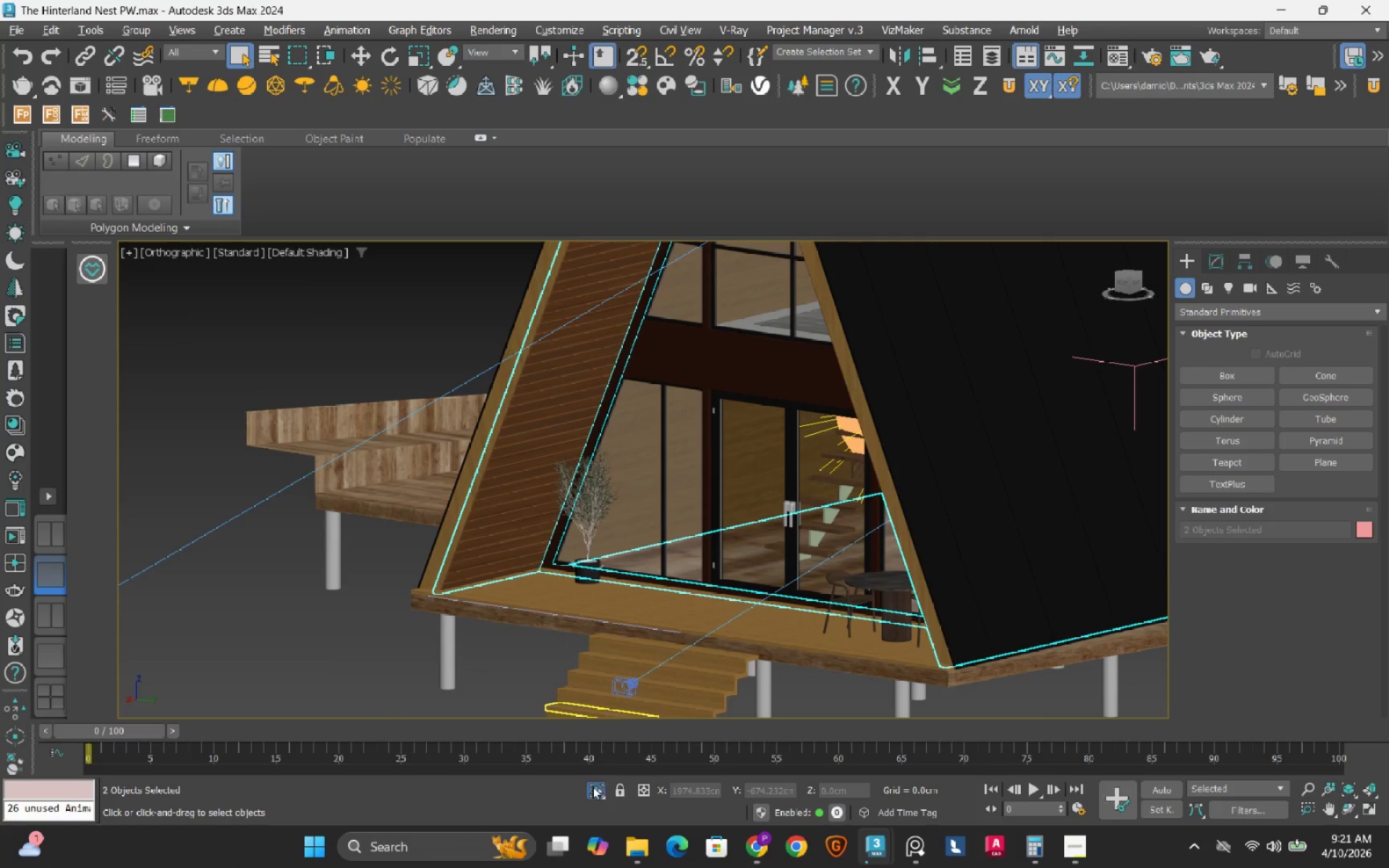 
left_click([594, 787])
 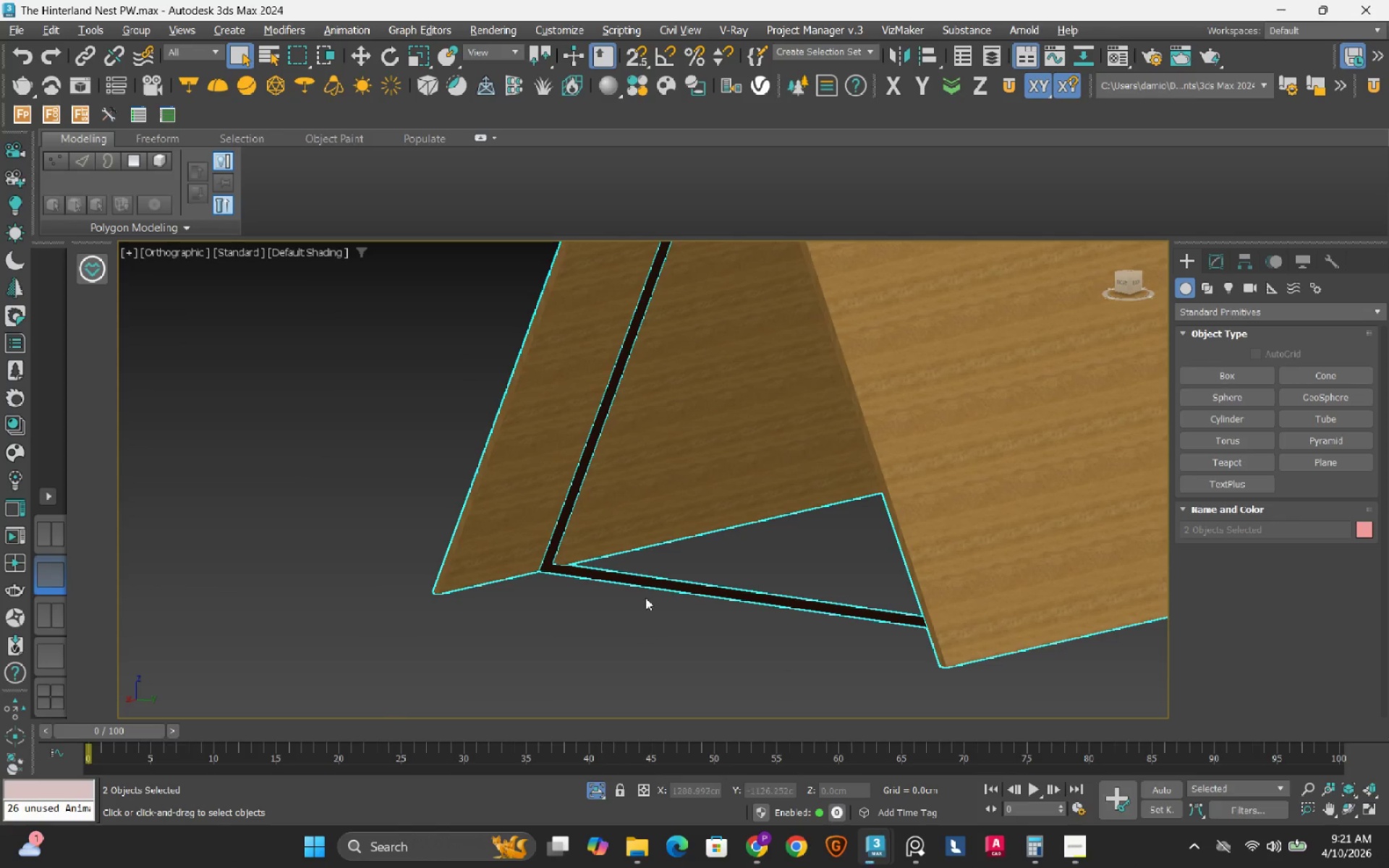 
hold_key(key=AltLeft, duration=0.97)
 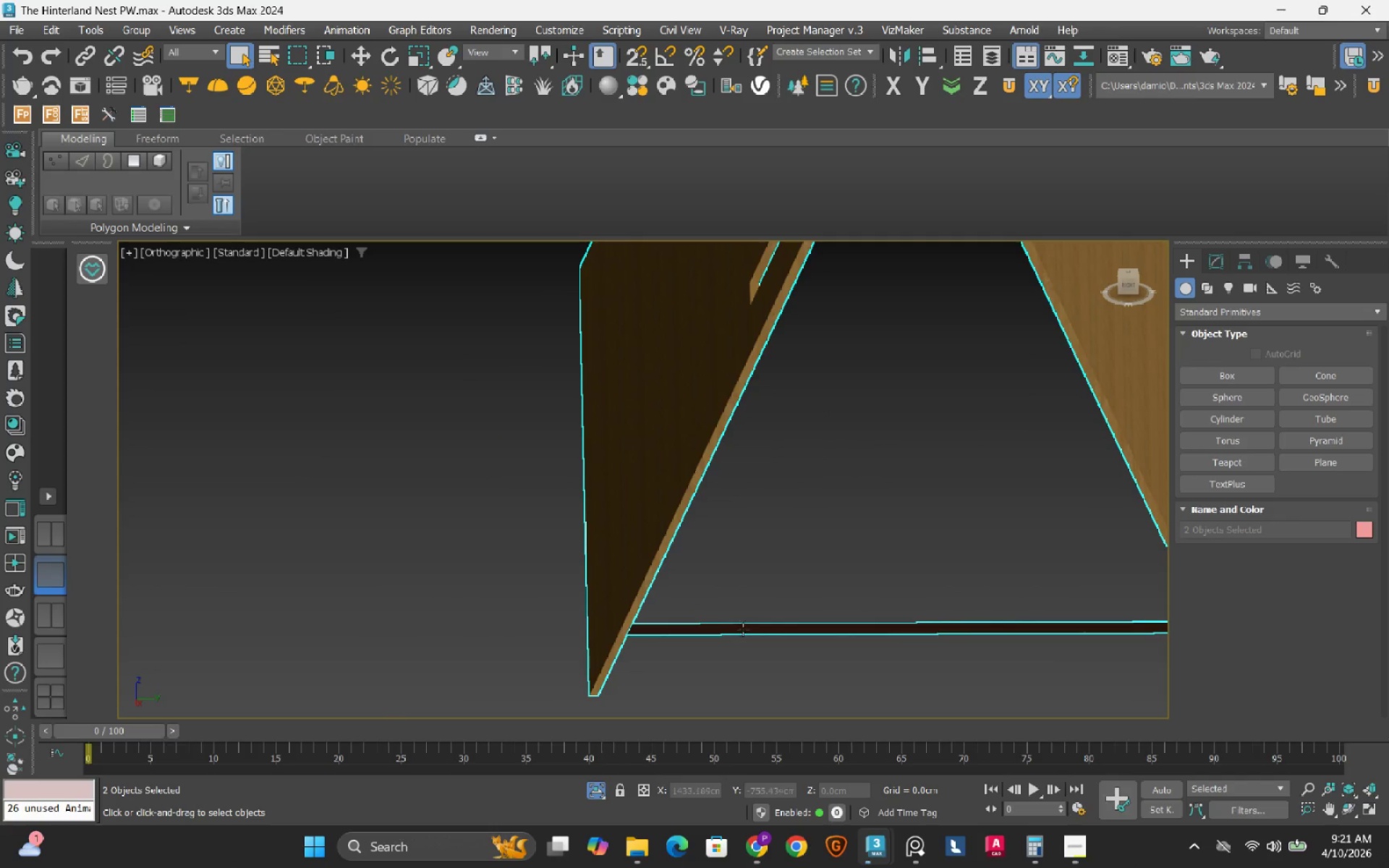 
left_click([805, 587])
 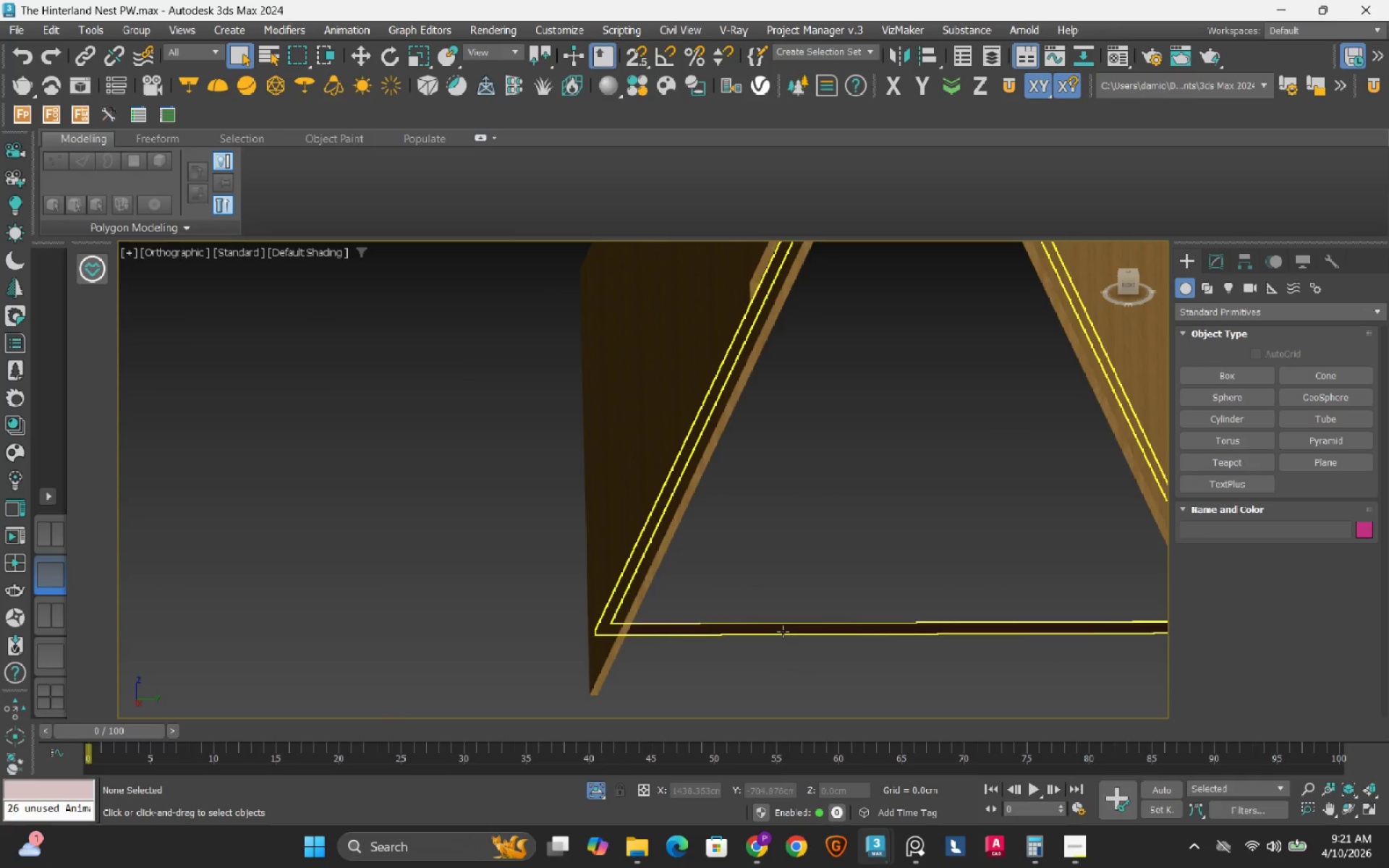 
left_click([783, 631])
 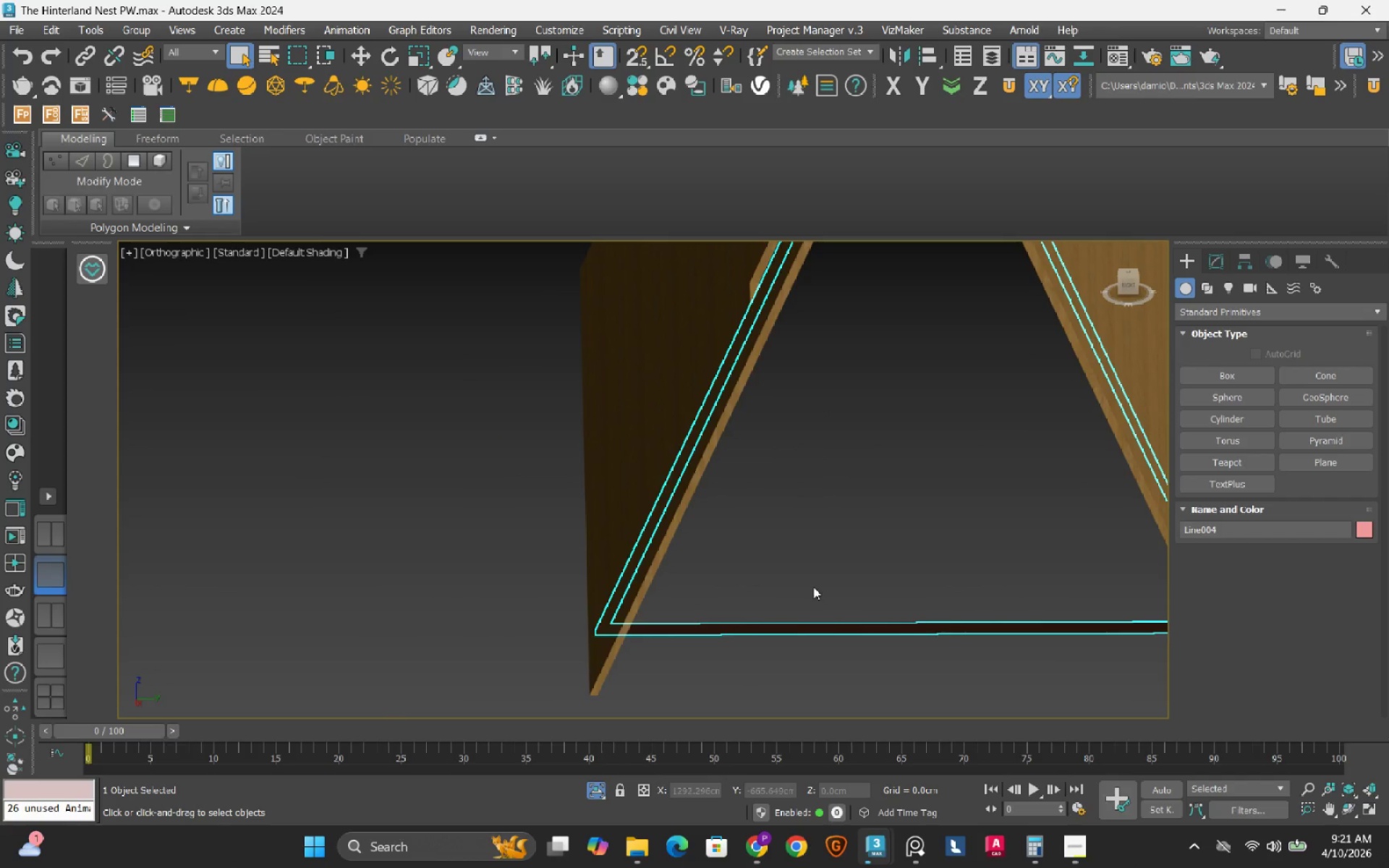 
hold_key(key=AltLeft, duration=1.33)
 